 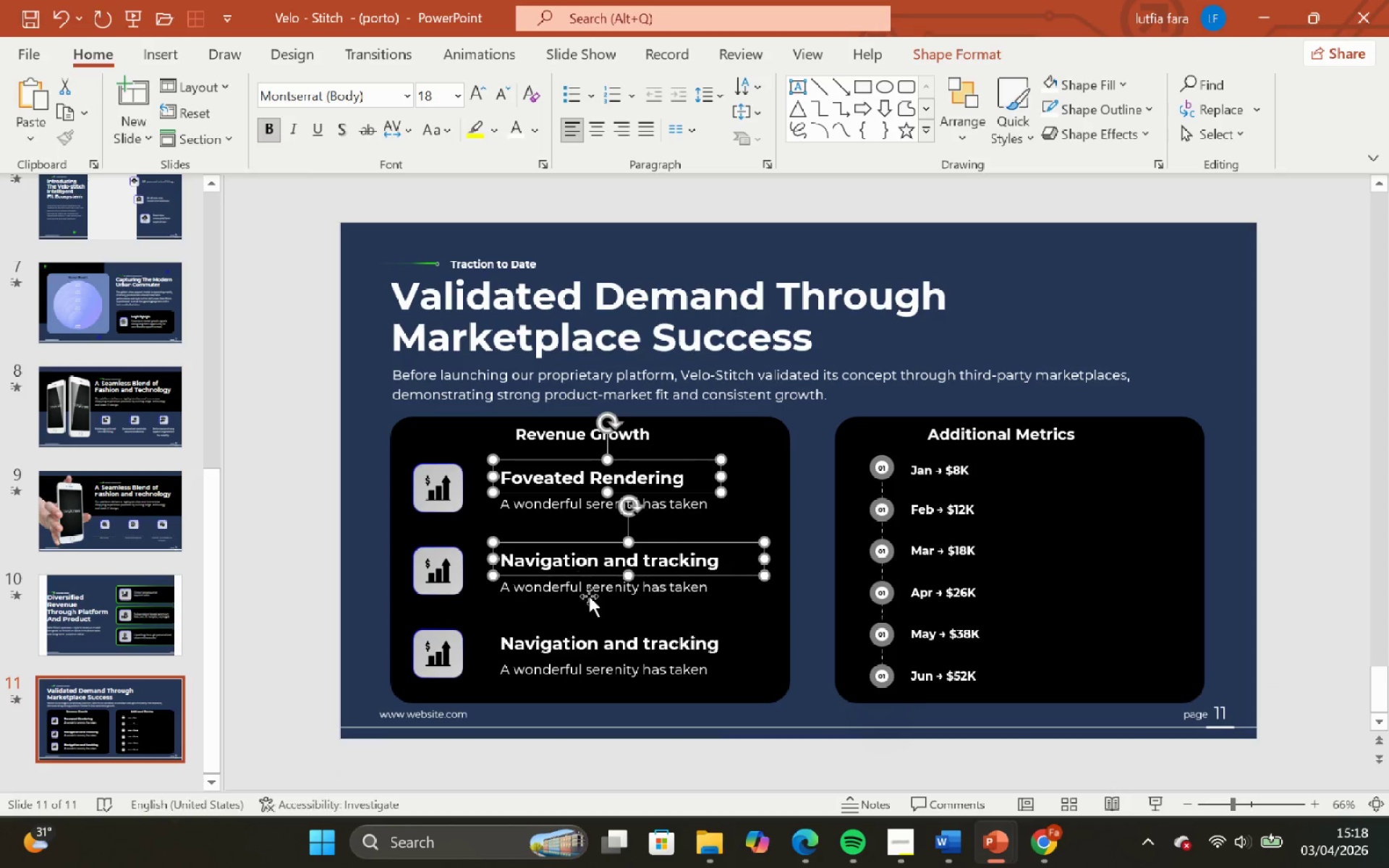 
left_click([581, 587])
 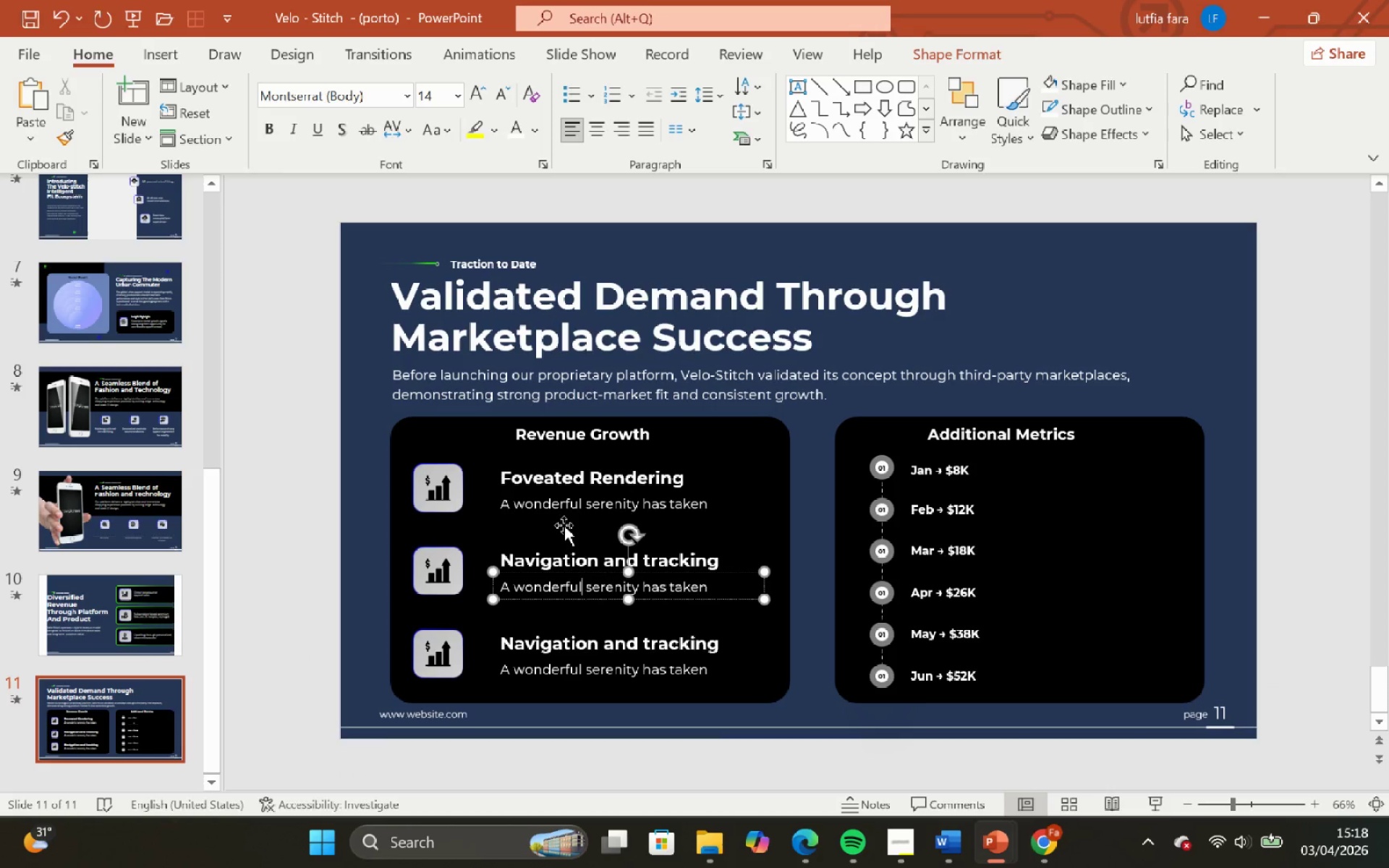 
hold_key(key=ShiftLeft, duration=0.75)
left_click([558, 506])
 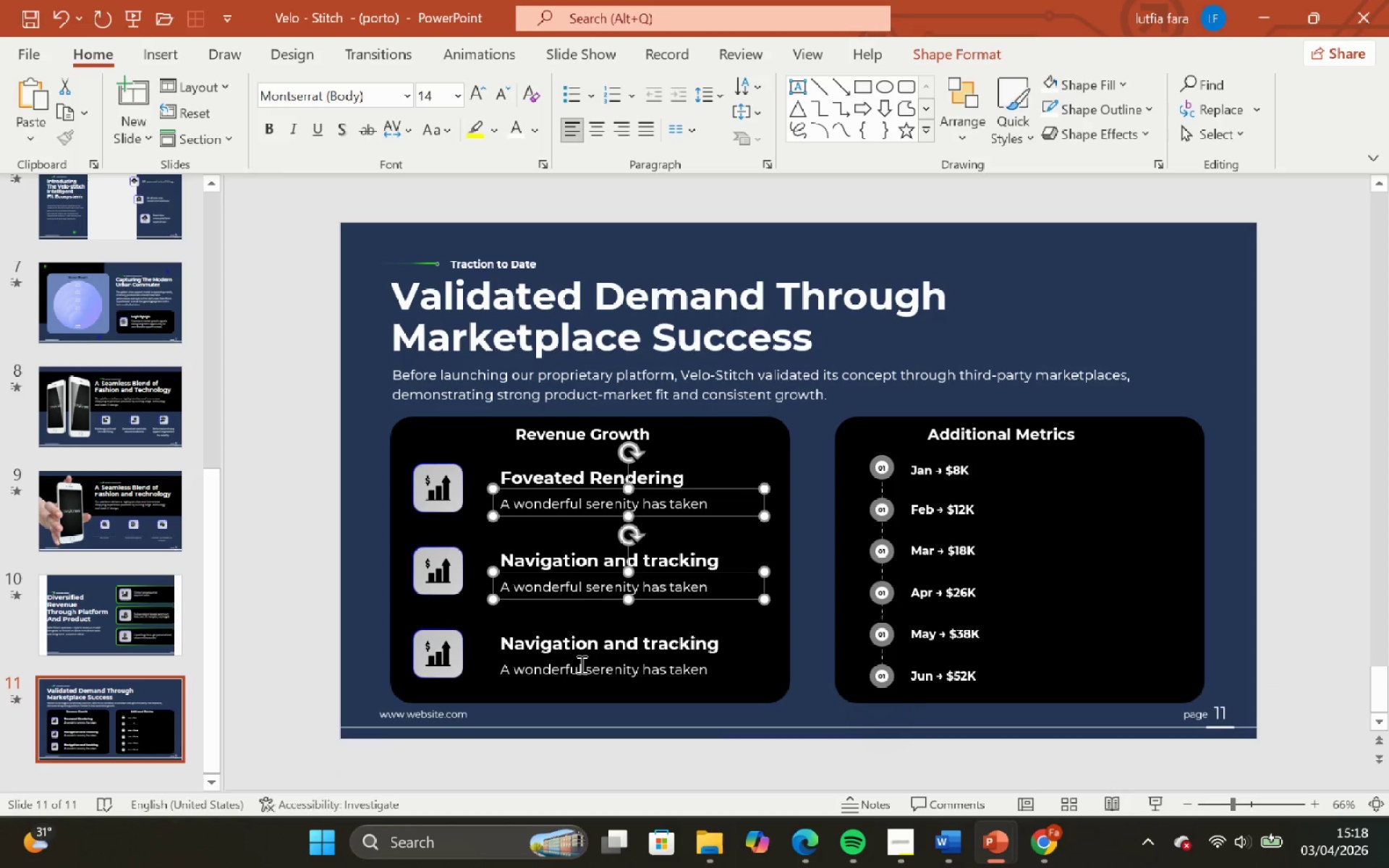 
hold_key(key=ShiftLeft, duration=0.66)
left_click([580, 664])
 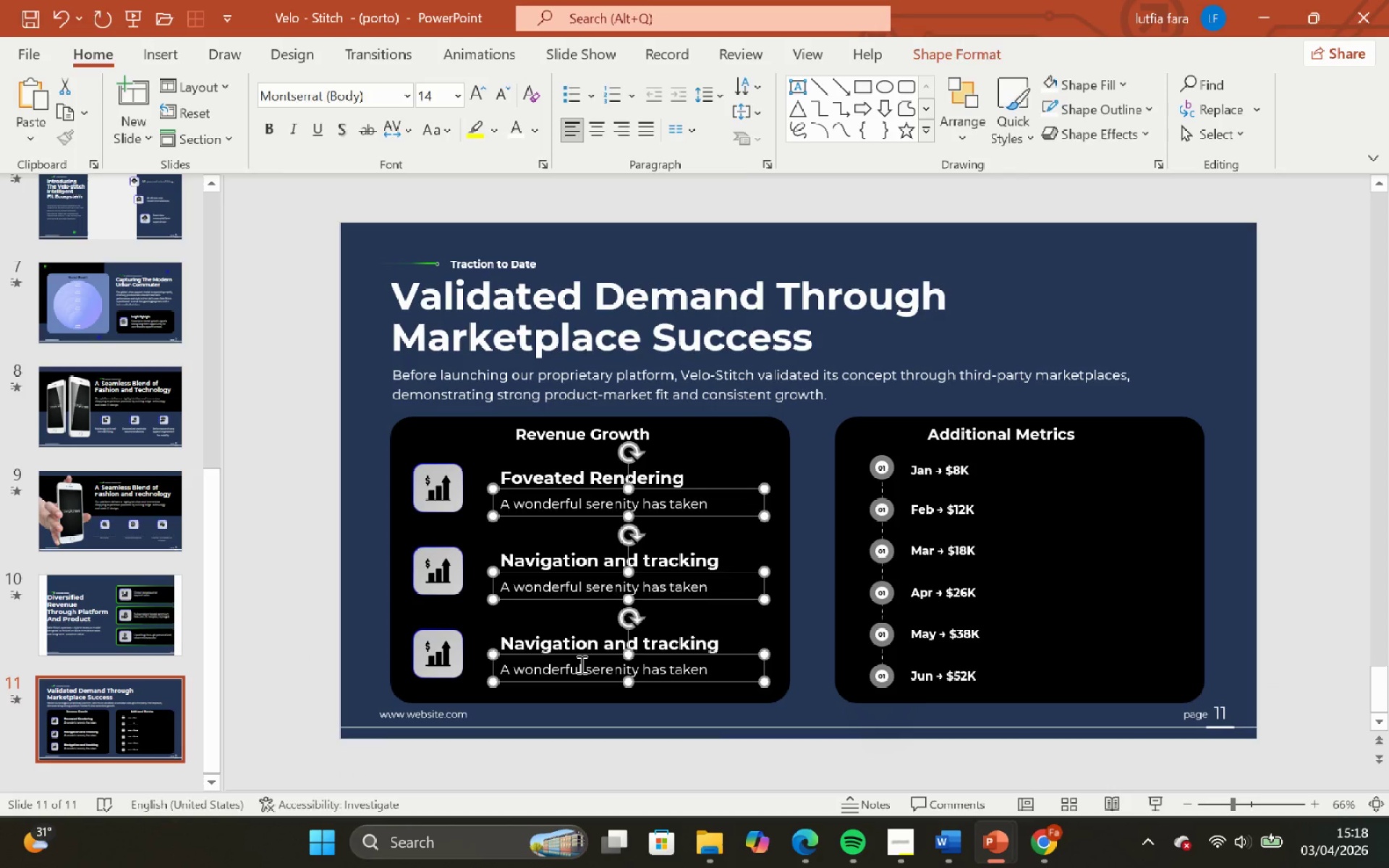 
key(Backspace)
 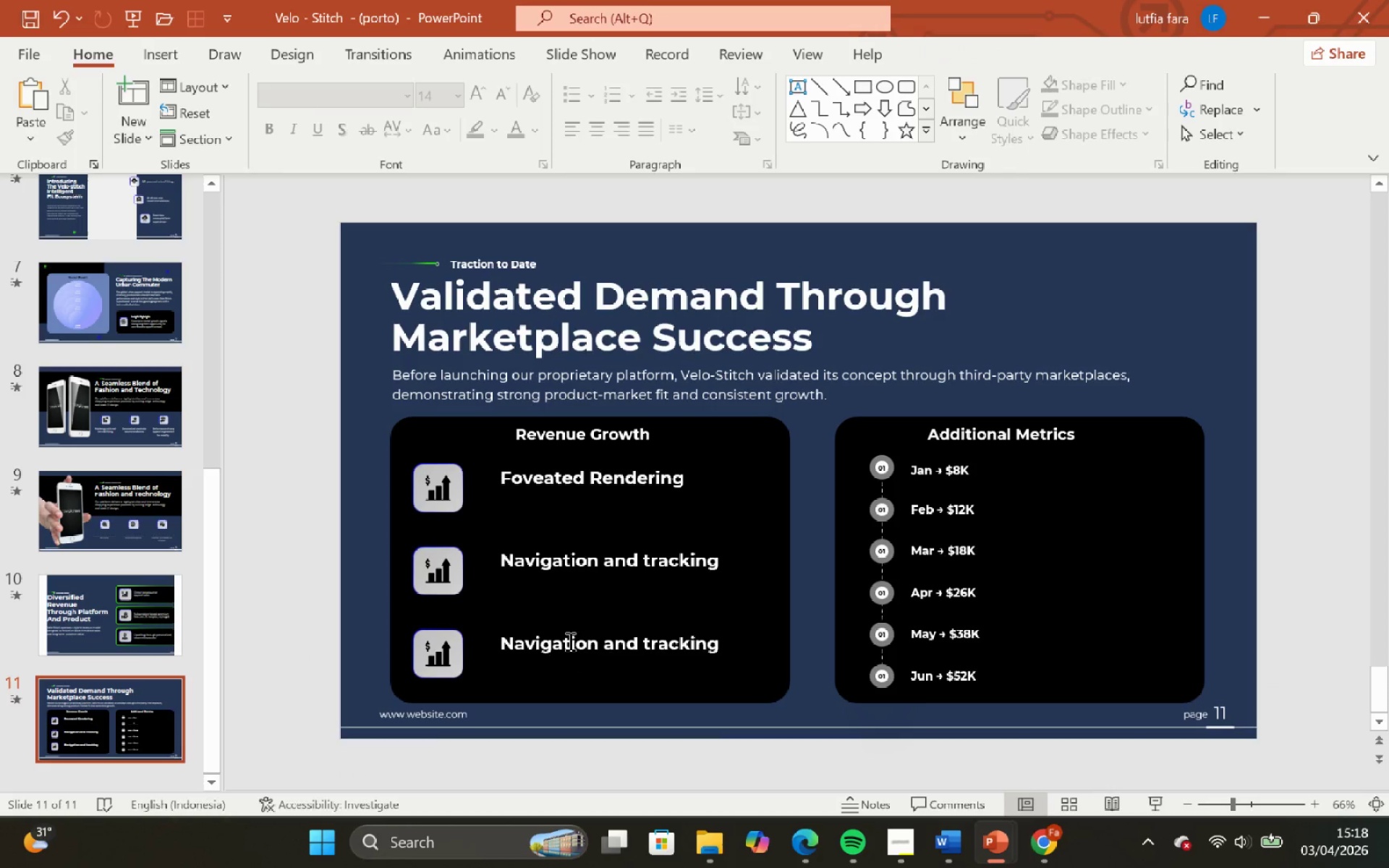 
left_click([569, 642])
 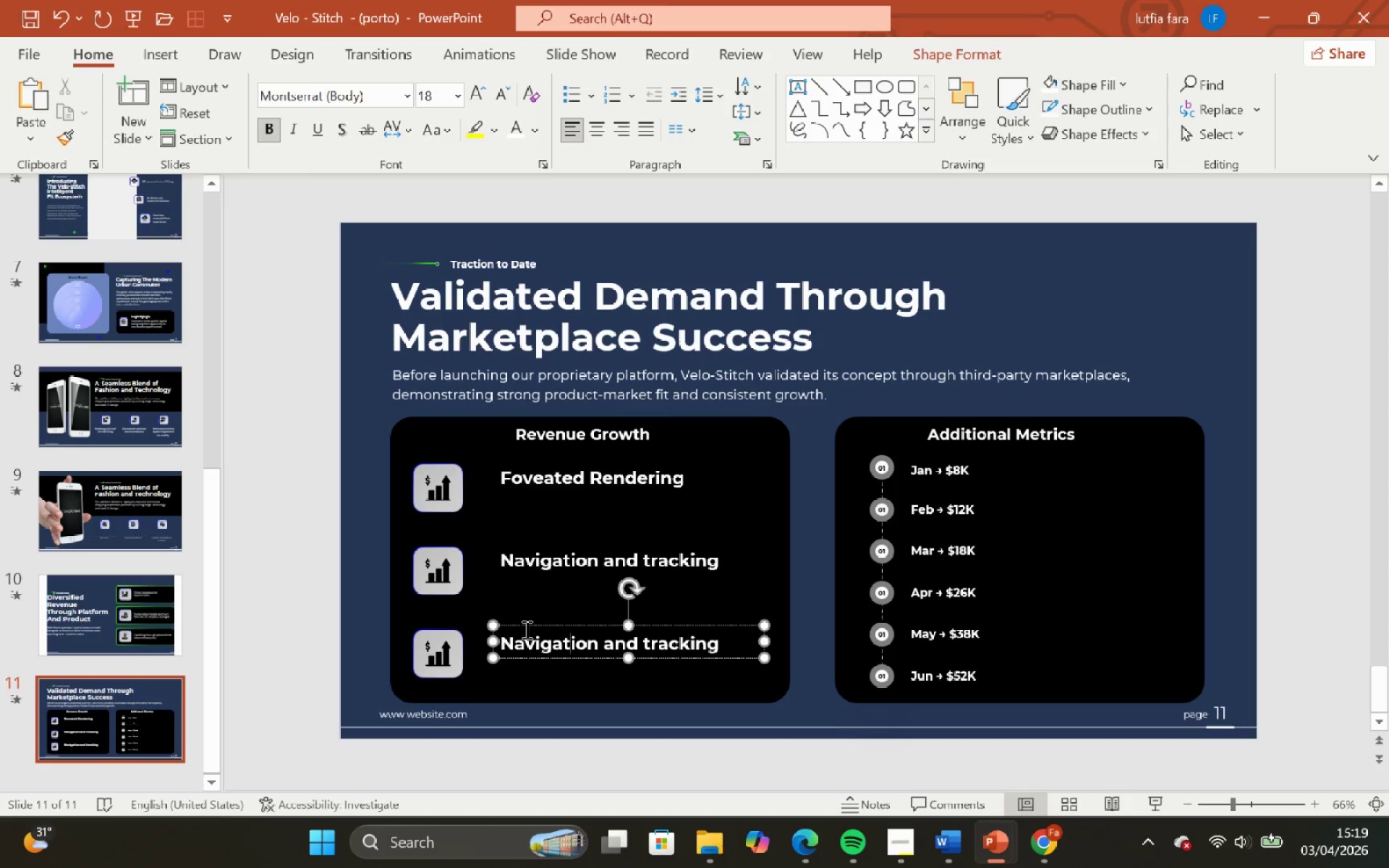 
hold_key(key=ShiftLeft, duration=1.56)
left_click([519, 564])
 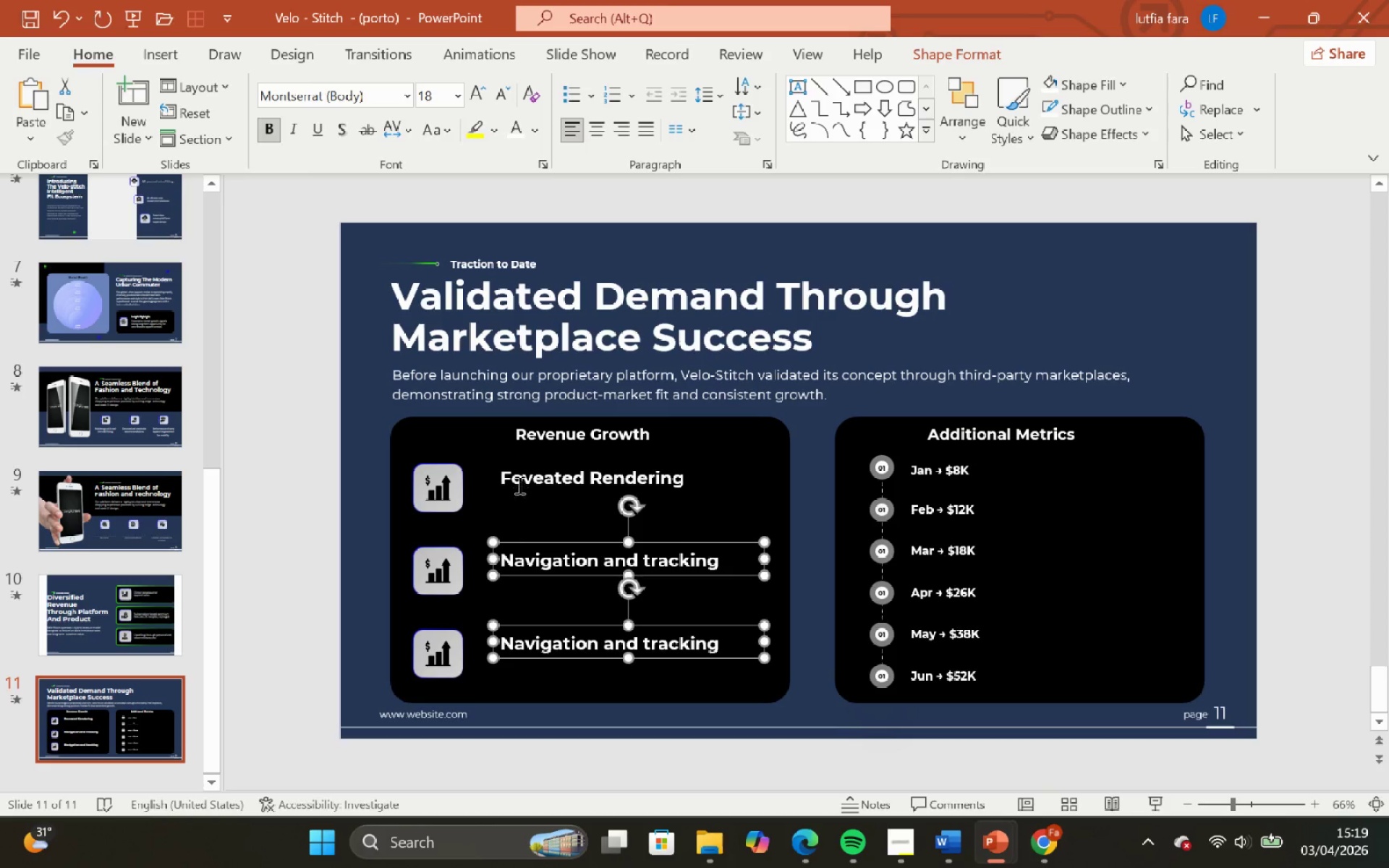 
left_click([518, 481])
 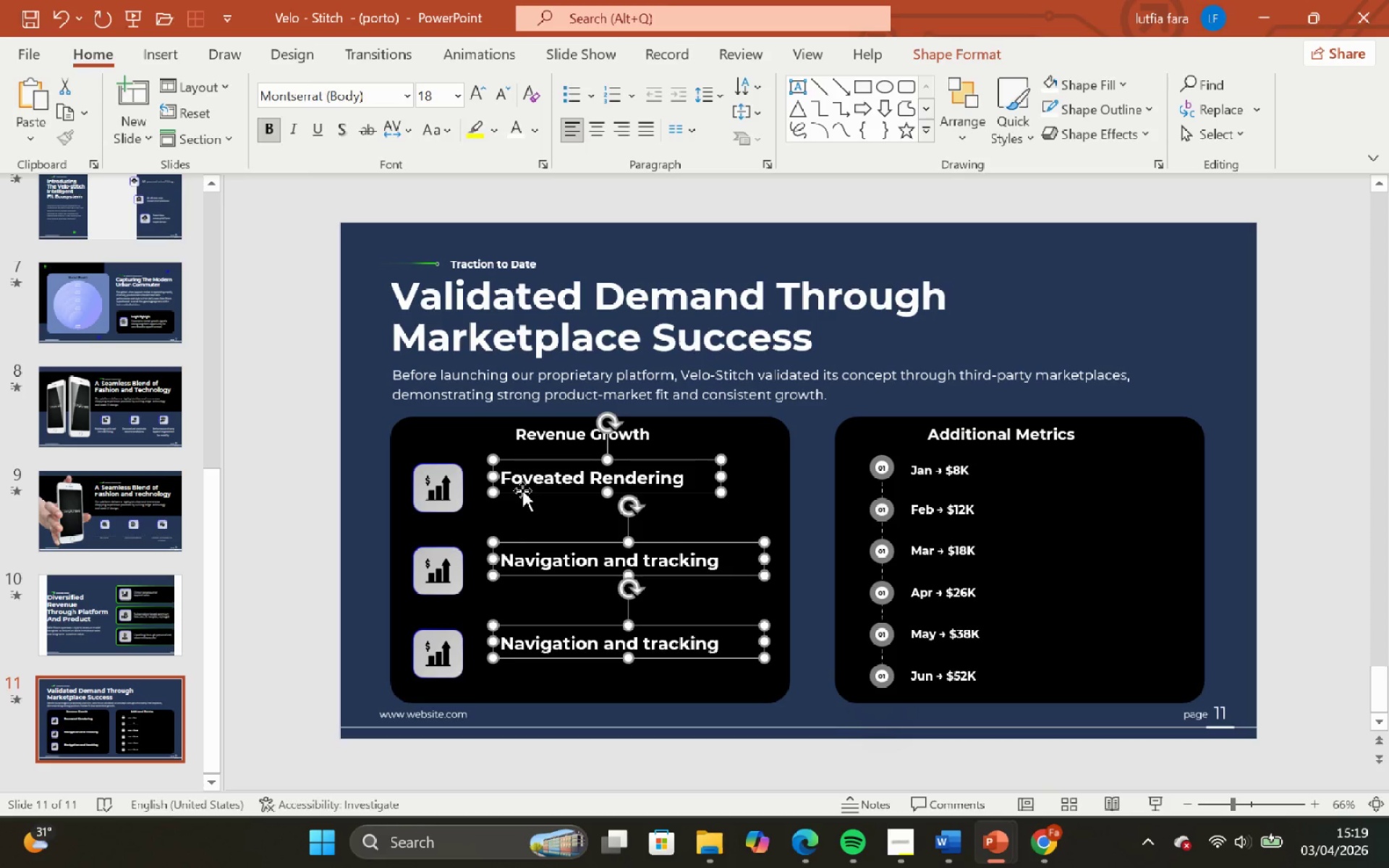 
left_click_drag(start_coordinate=[522, 490], to_coordinate=[522, 499])
 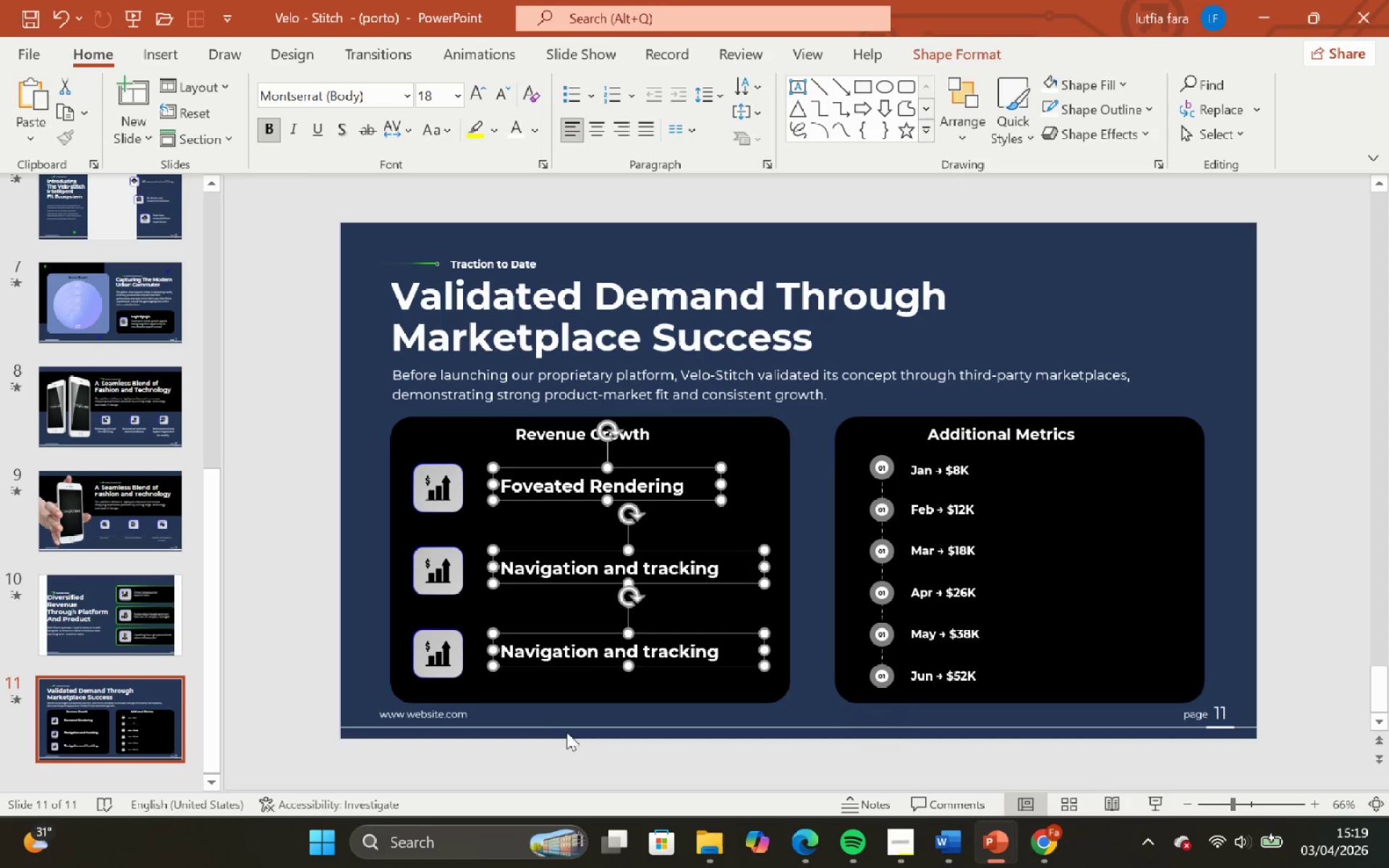 
hold_key(key=ShiftLeft, duration=1.25)
 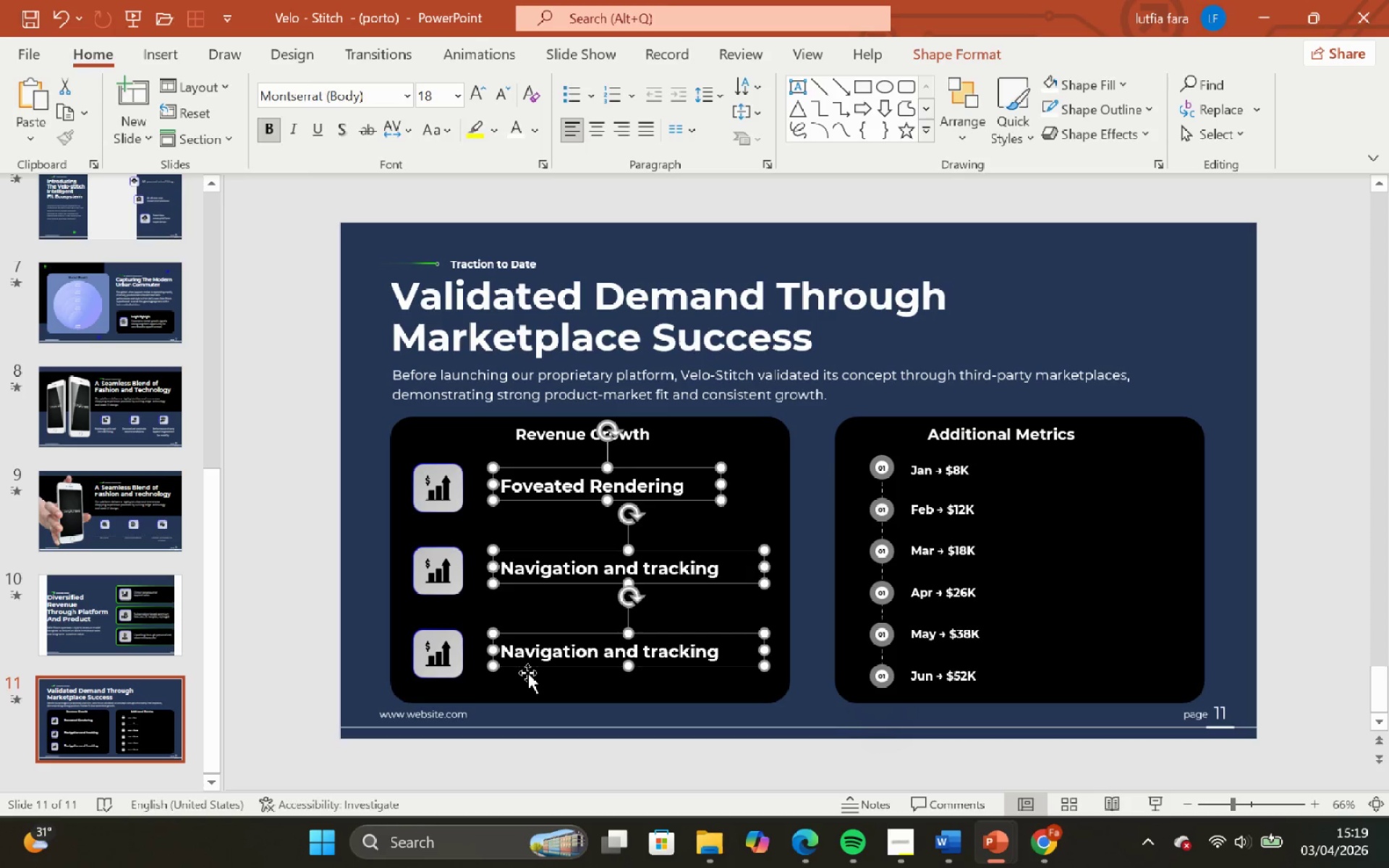 
left_click([569, 736])
 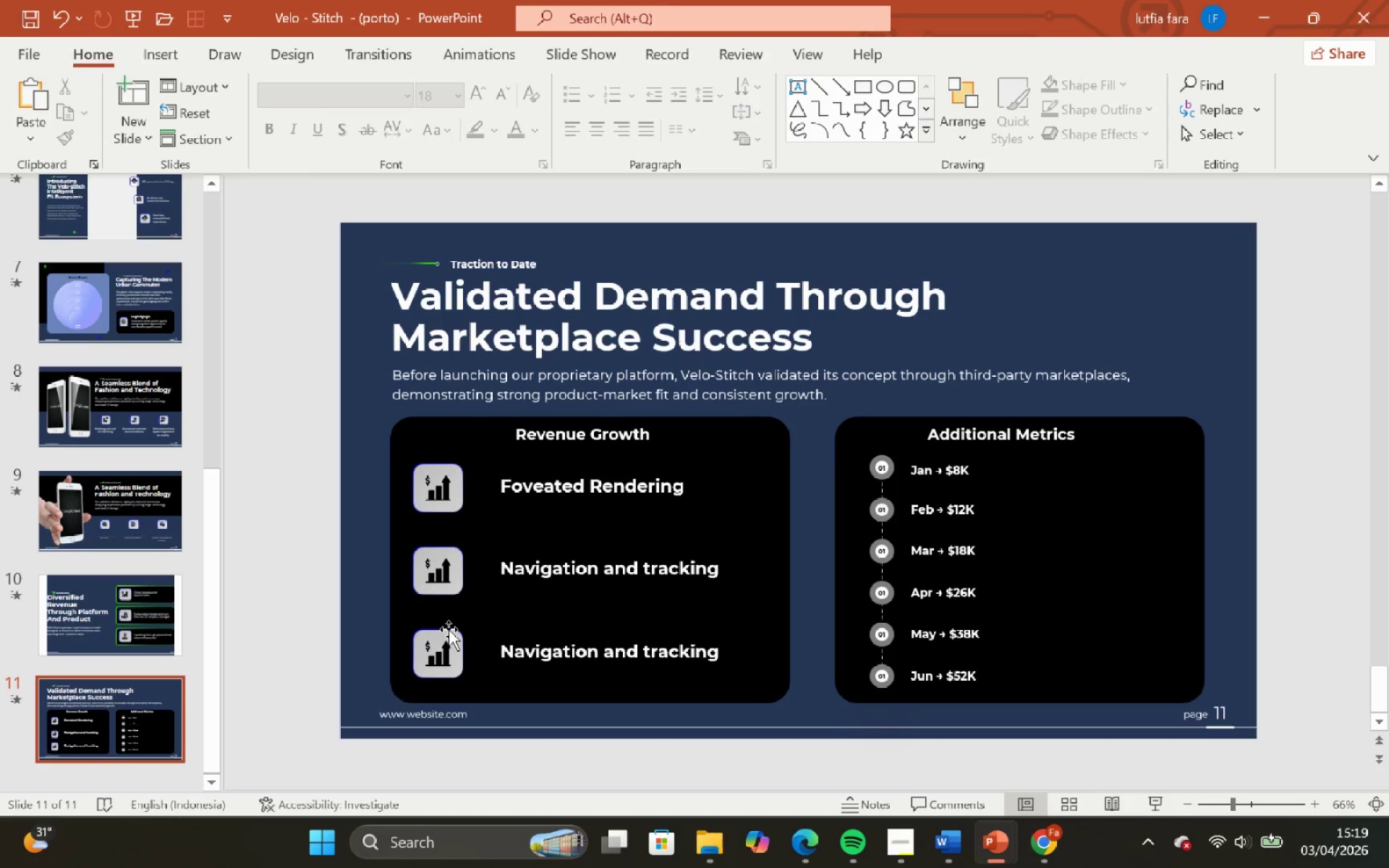 
left_click([450, 632])
 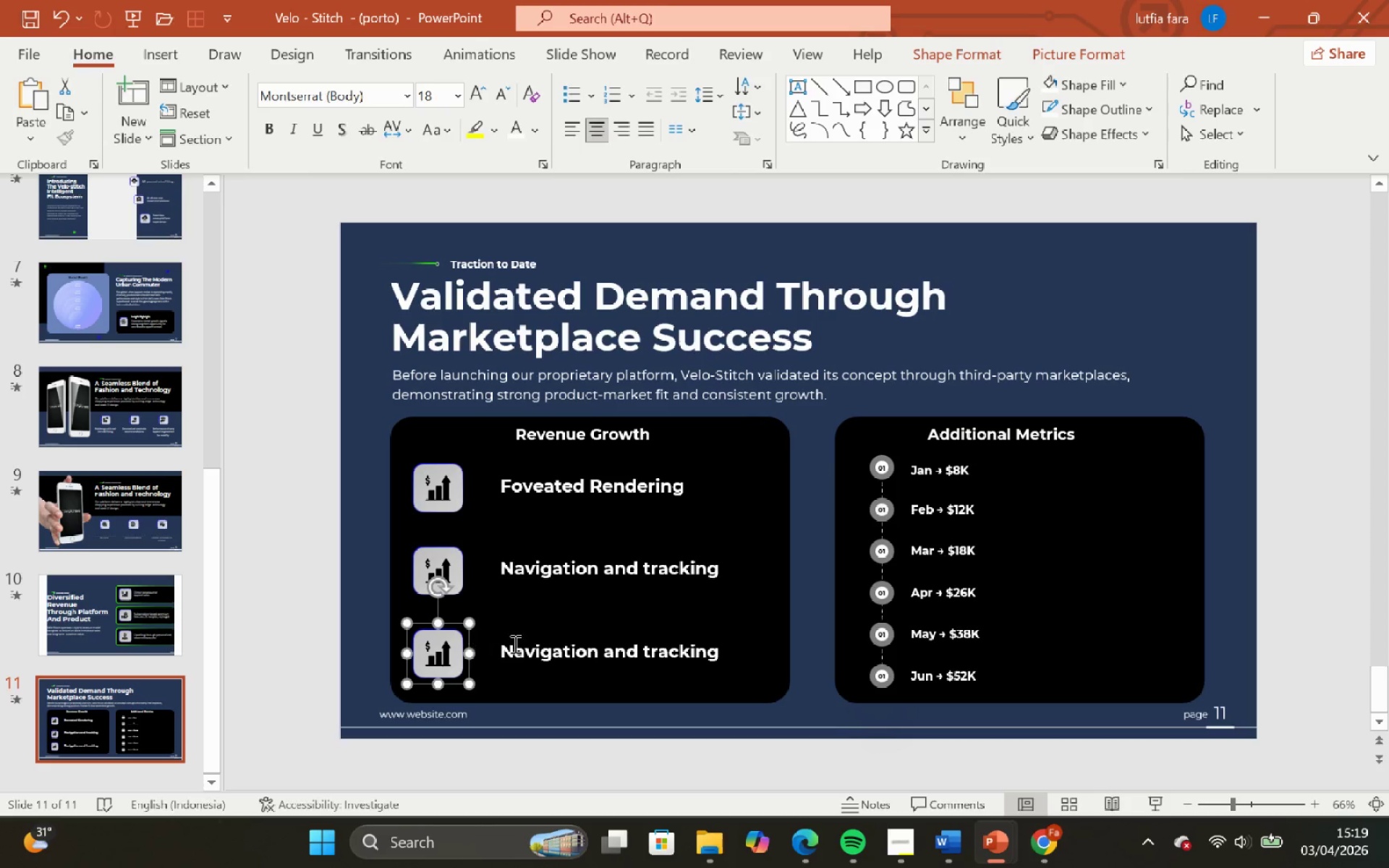 
hold_key(key=ShiftLeft, duration=0.77)
left_click([522, 648])
 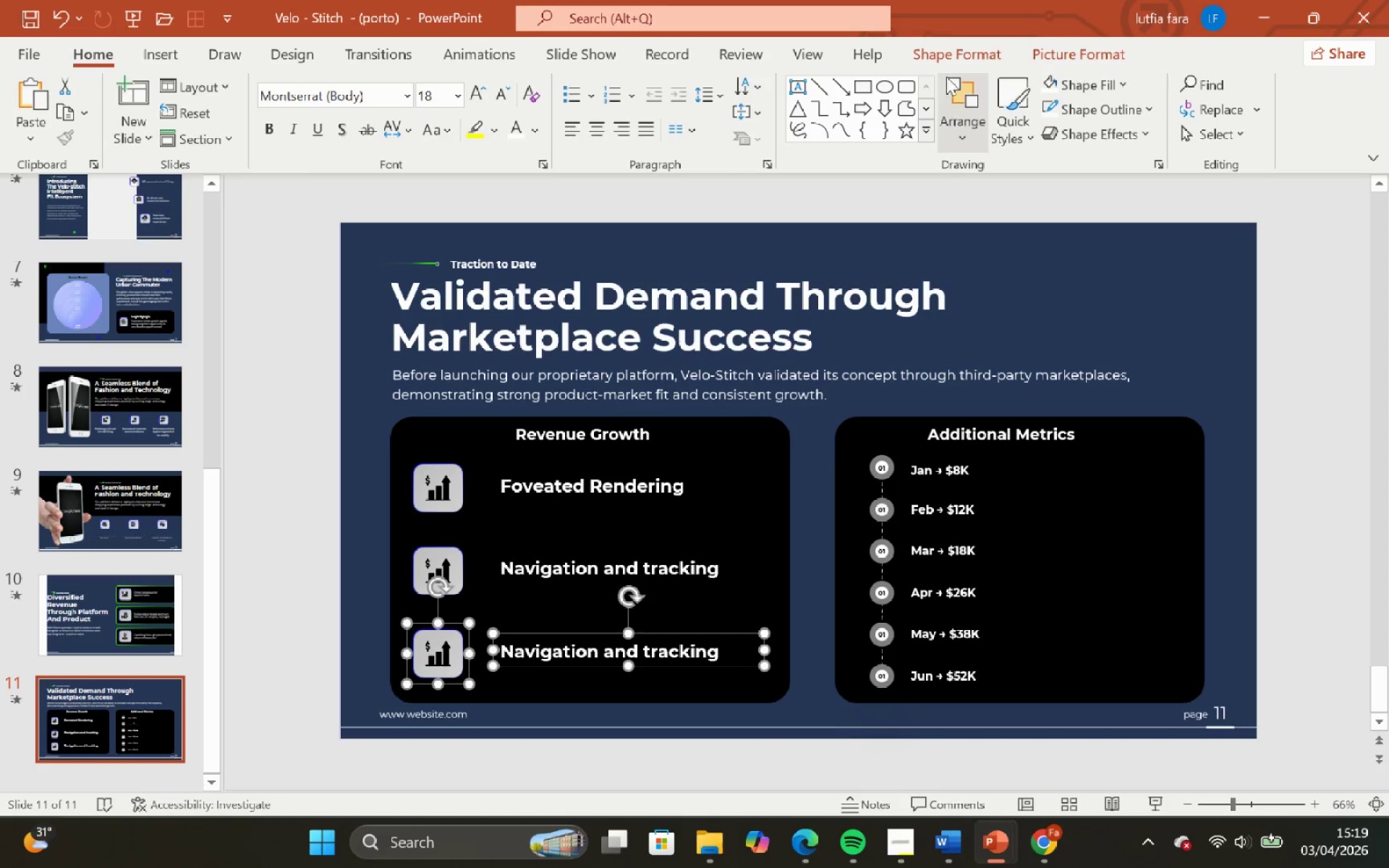 
left_click_drag(start_coordinate=[953, 45], to_coordinate=[958, 44])
 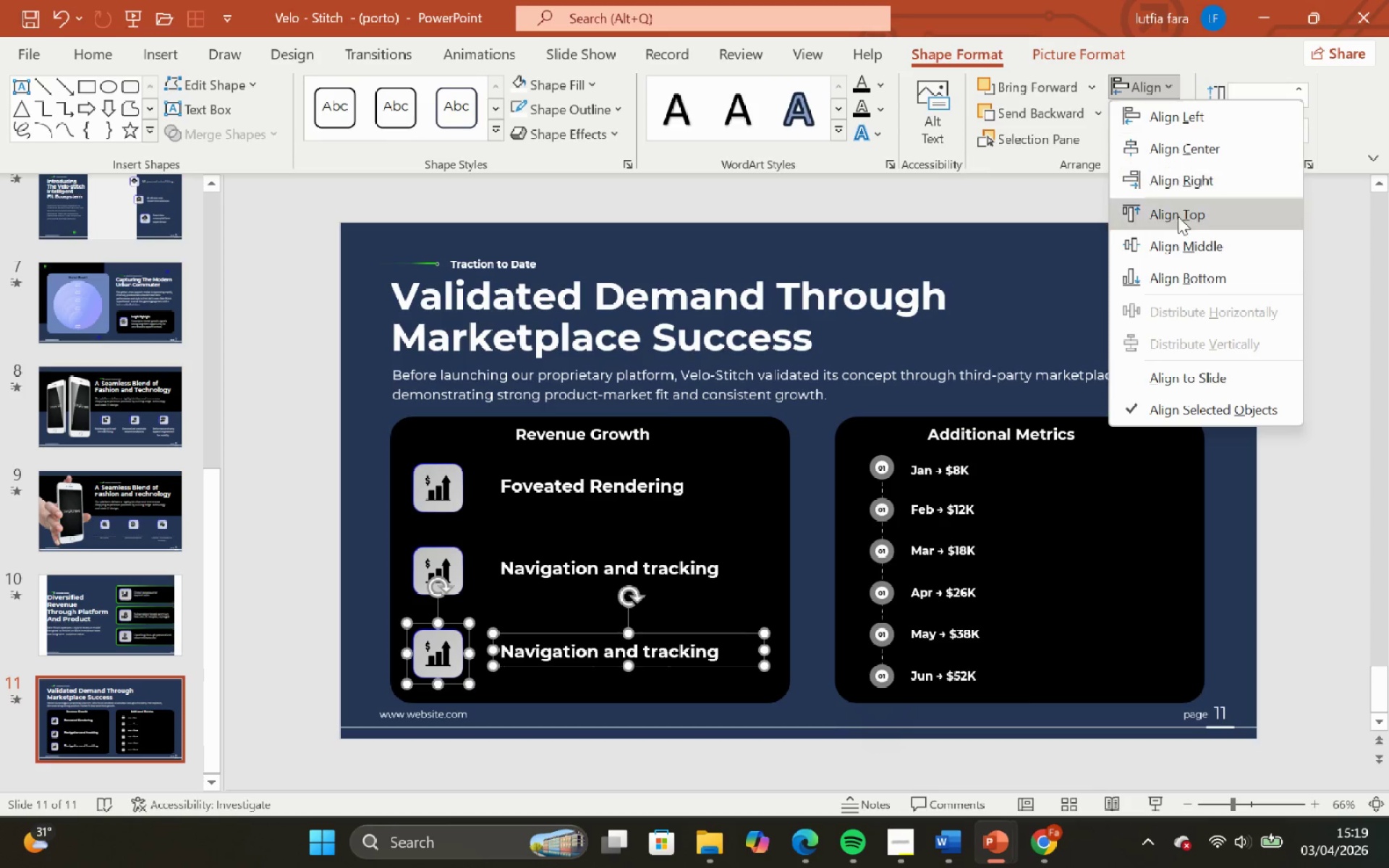 
left_click([1189, 247])
 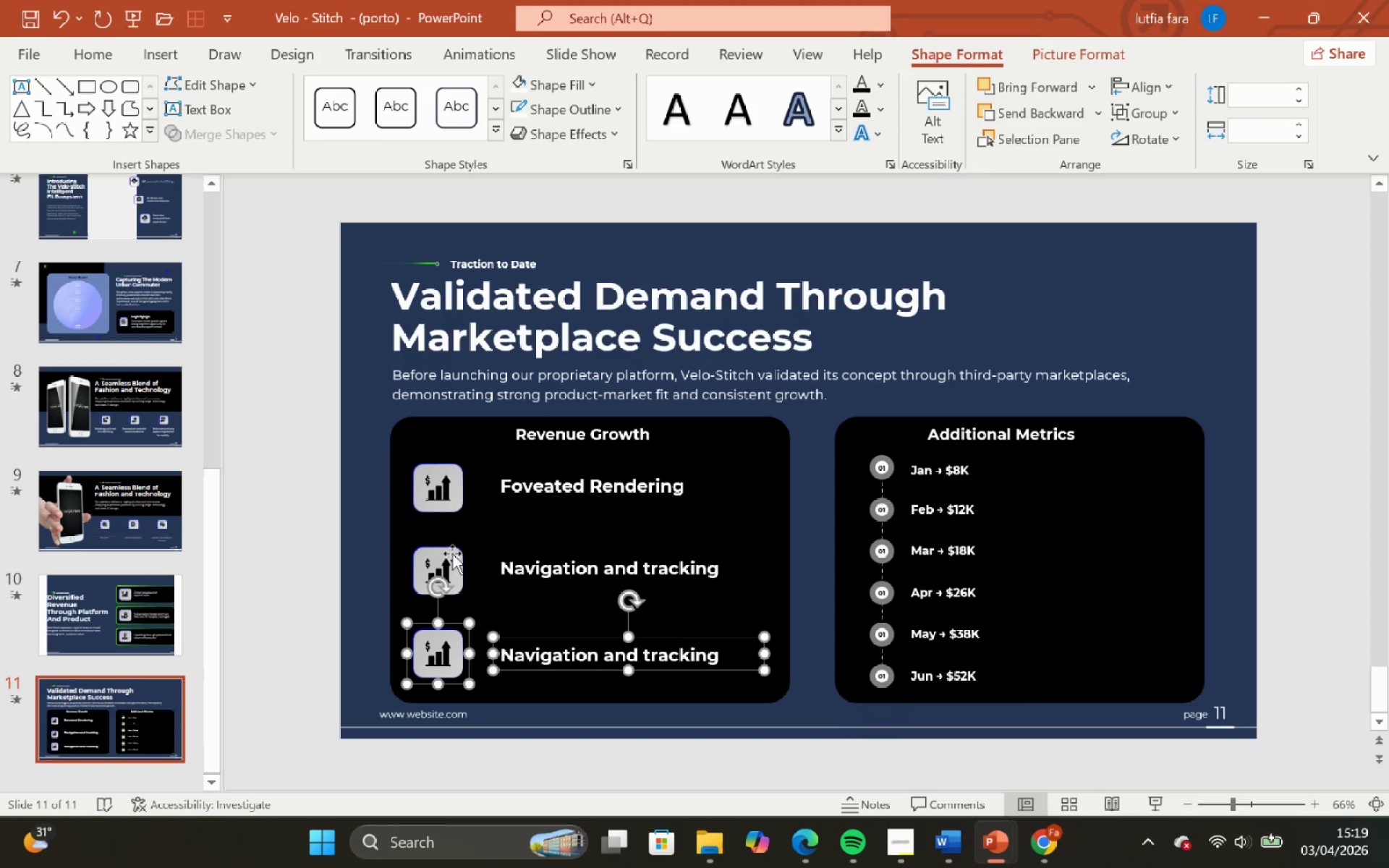 
left_click([441, 558])
 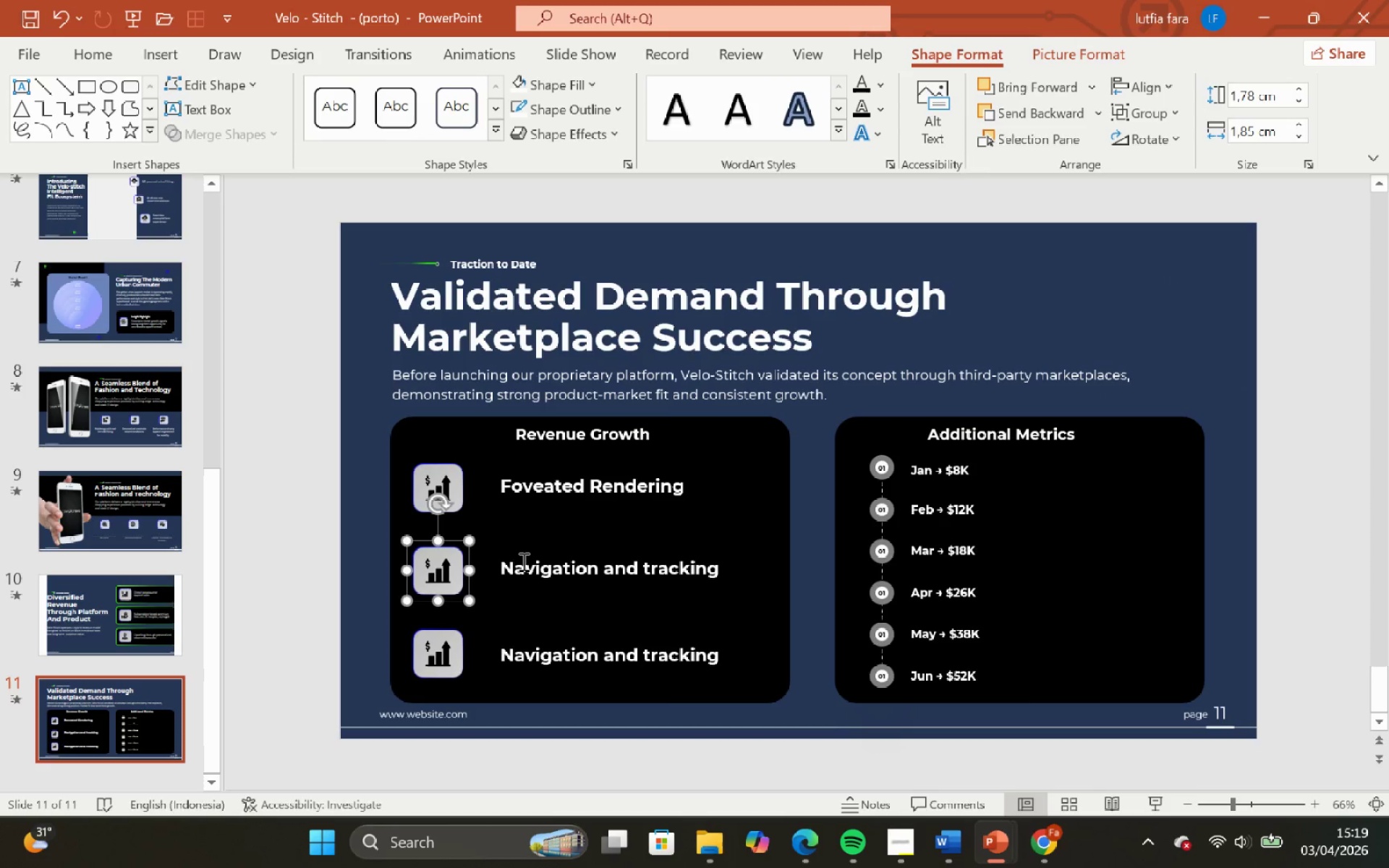 
hold_key(key=ShiftLeft, duration=0.55)
left_click([522, 561])
 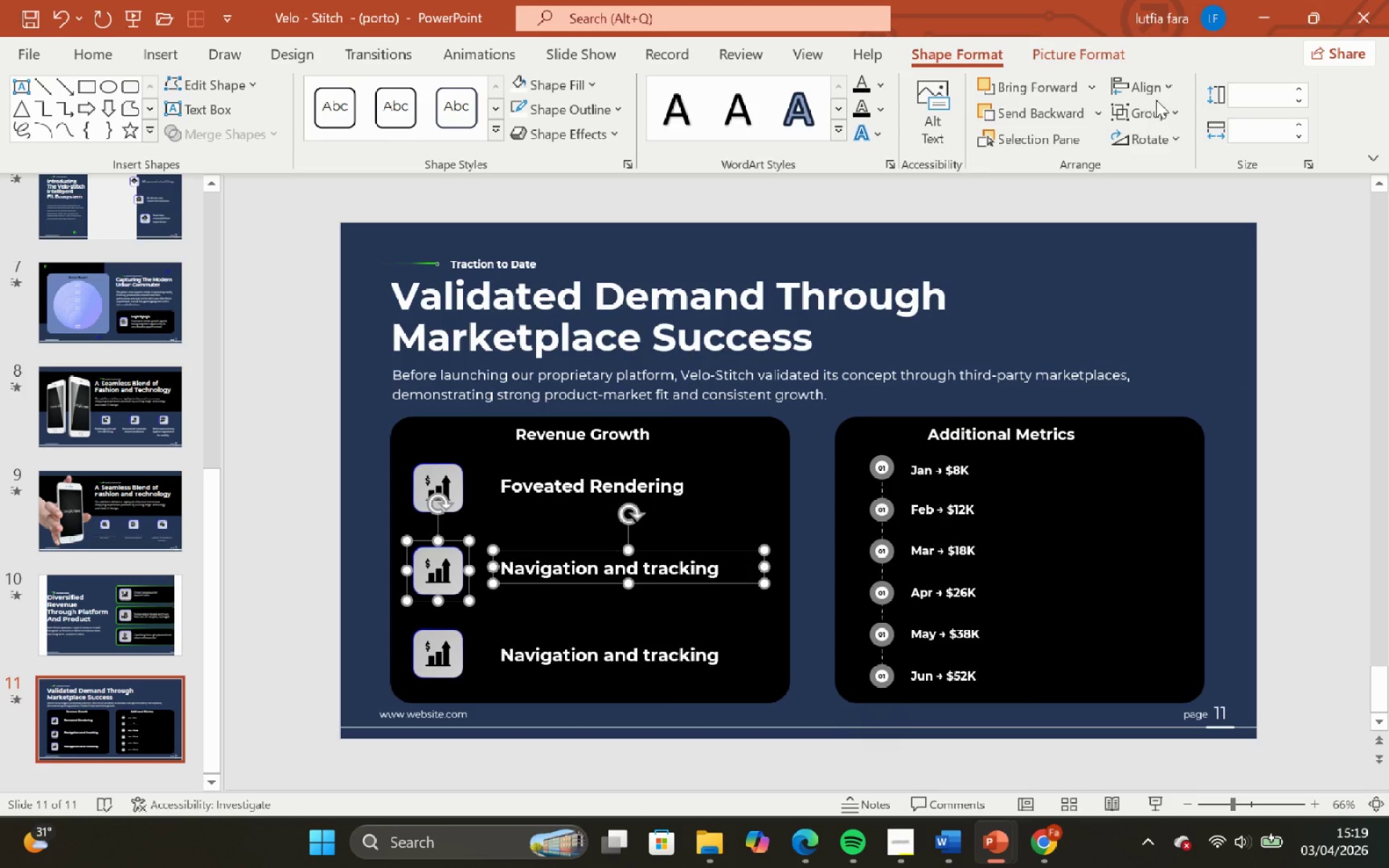 
left_click([1155, 90])
 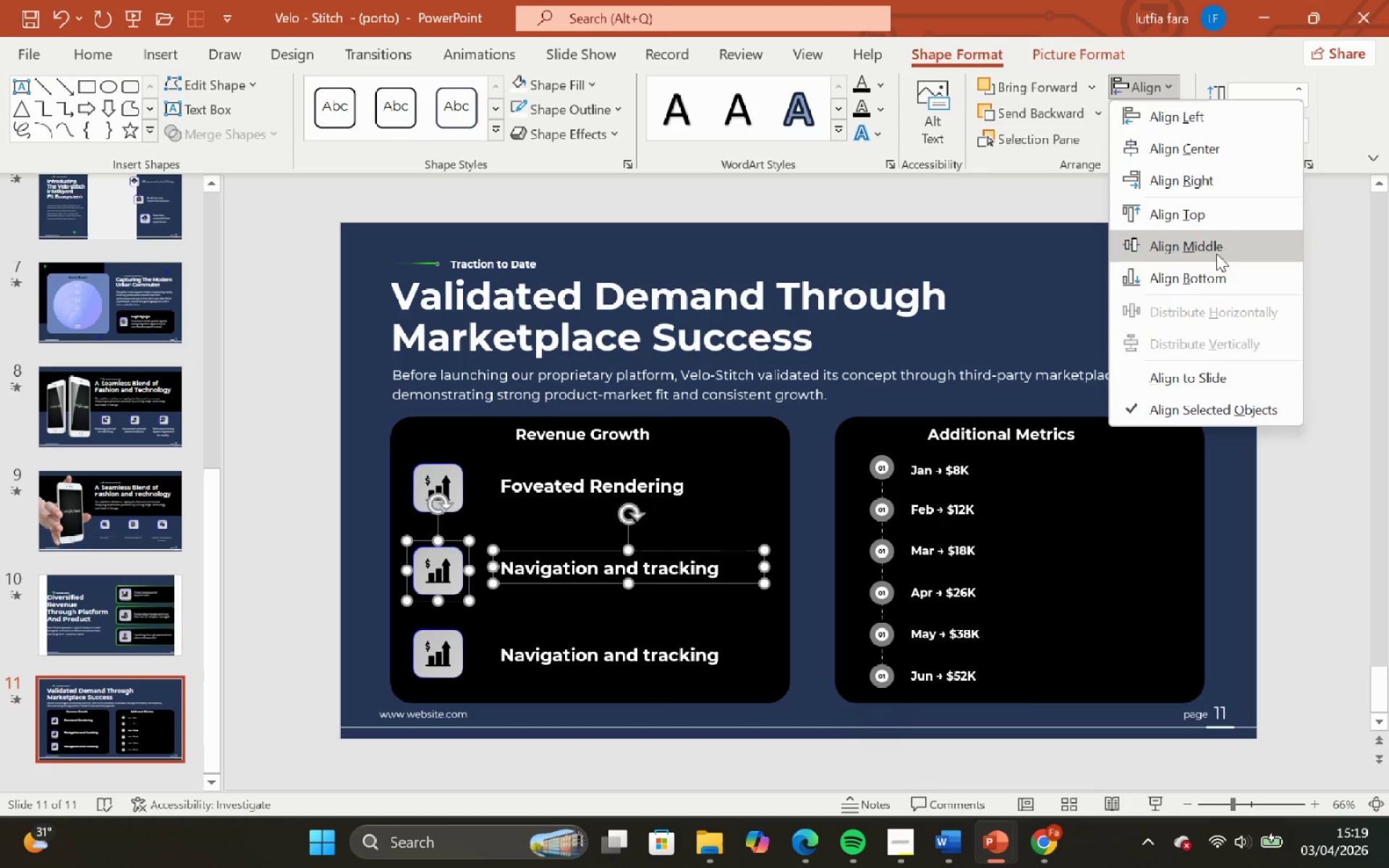 
left_click([1216, 253])
 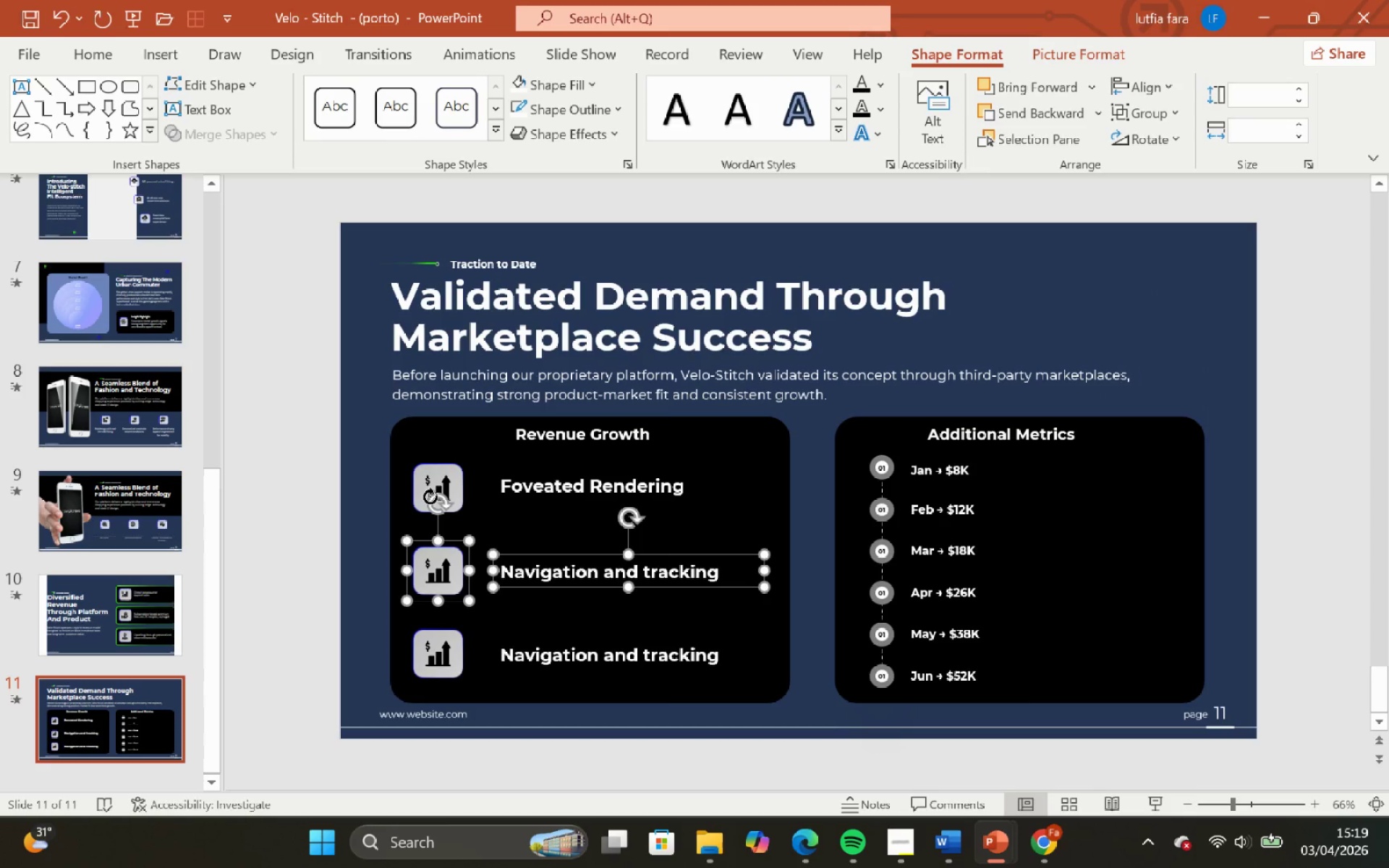 
left_click([444, 472])
 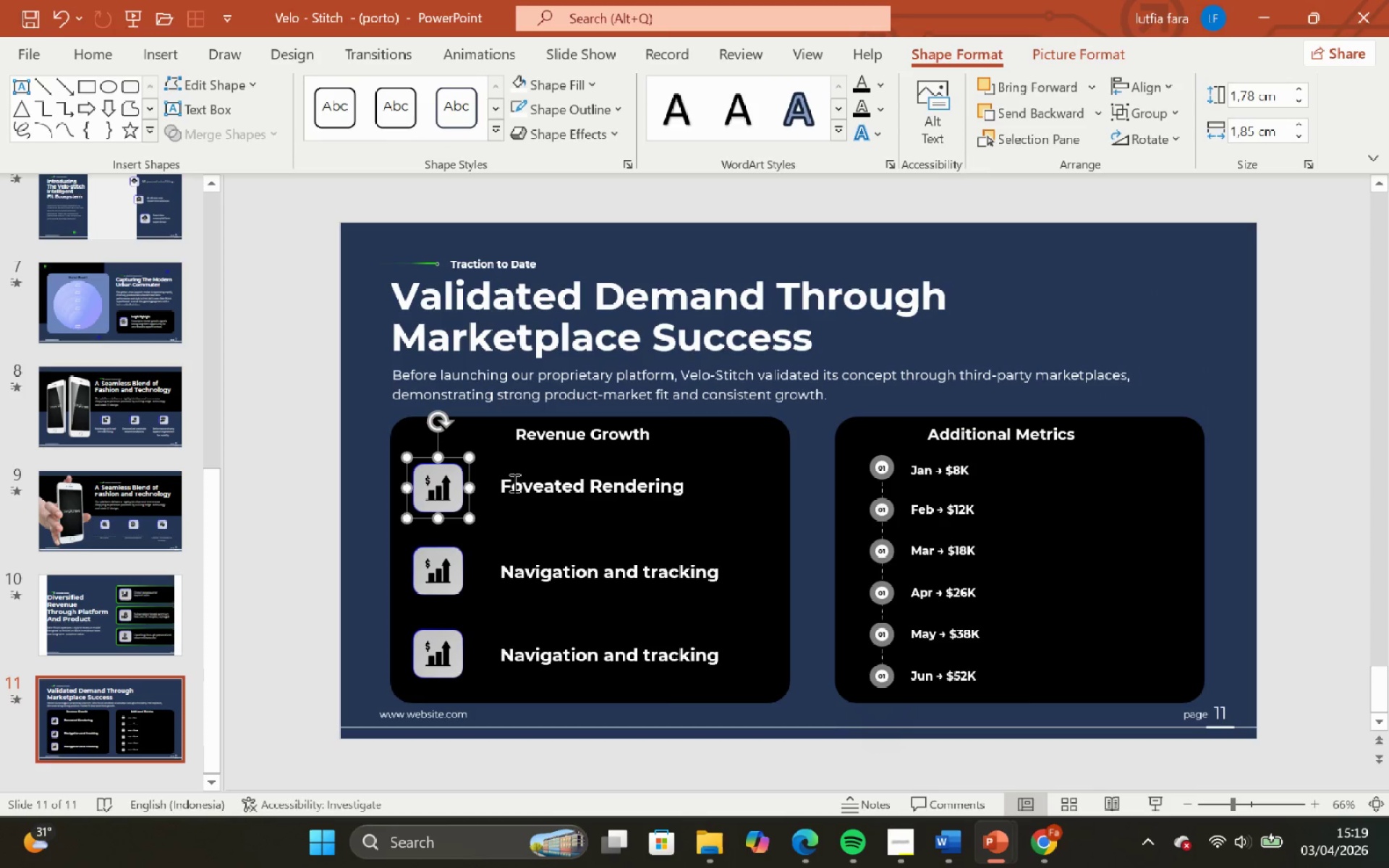 
hold_key(key=ShiftLeft, duration=0.67)
left_click([514, 482])
 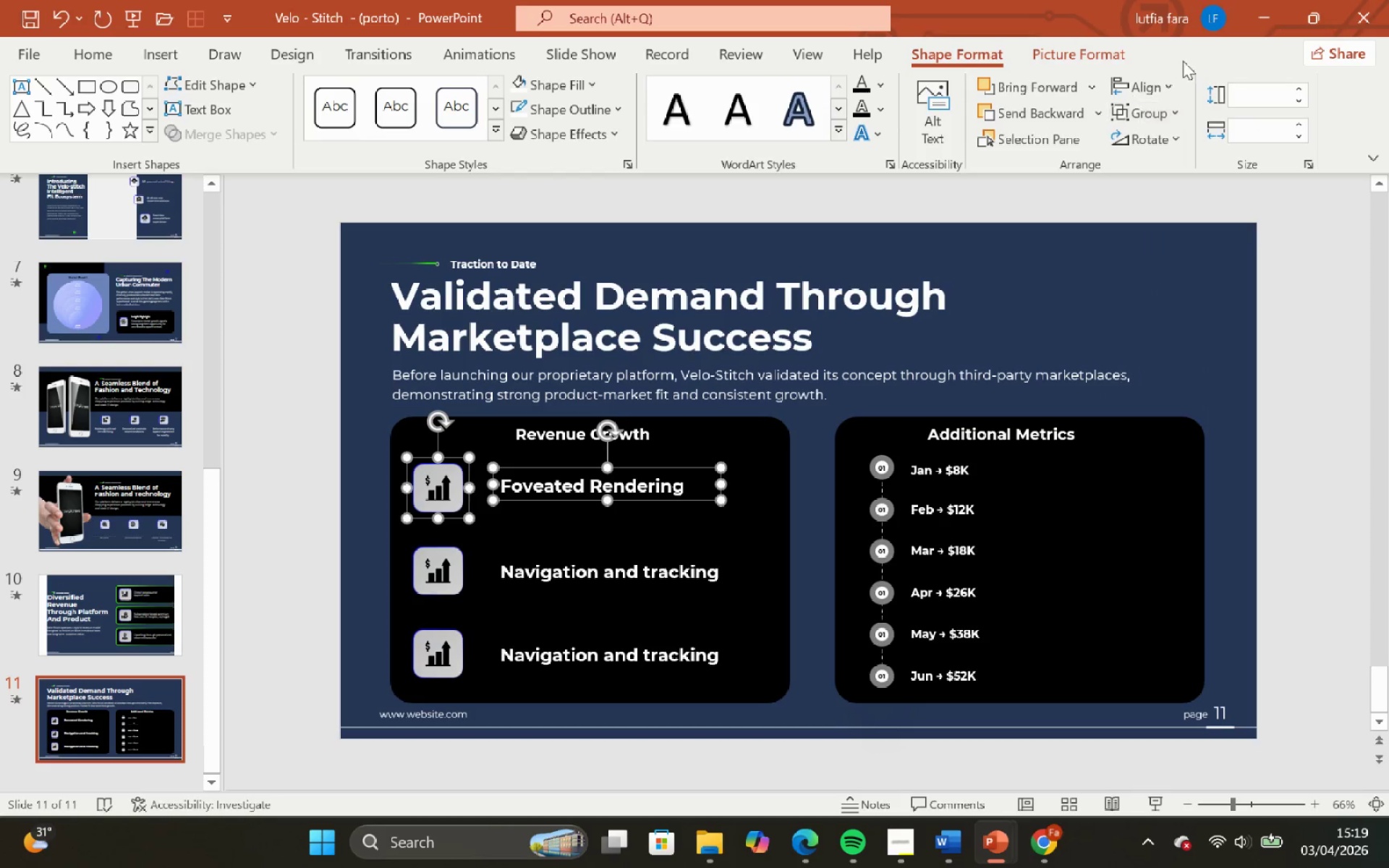 
left_click([1160, 84])
 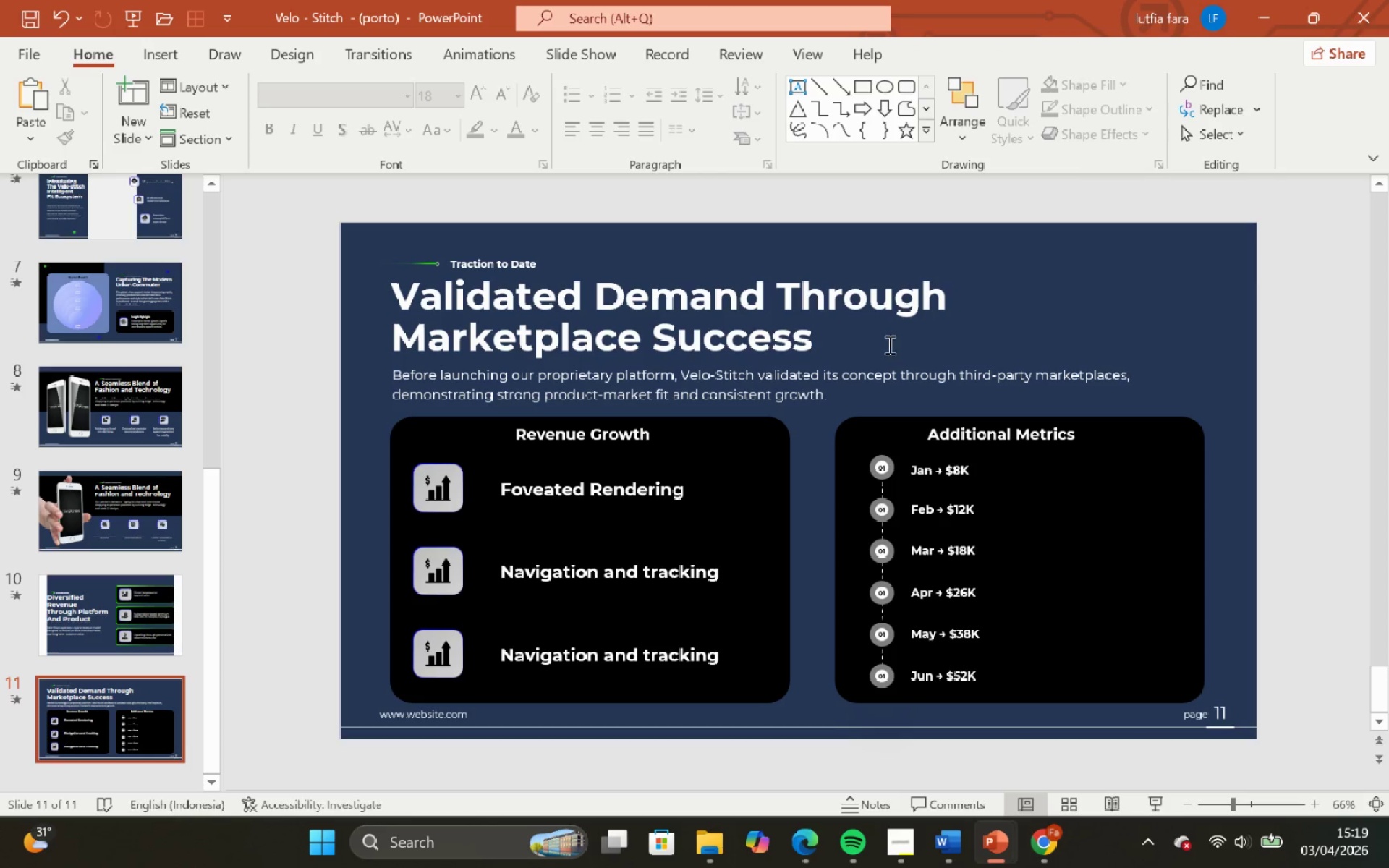 
left_click([883, 315])
 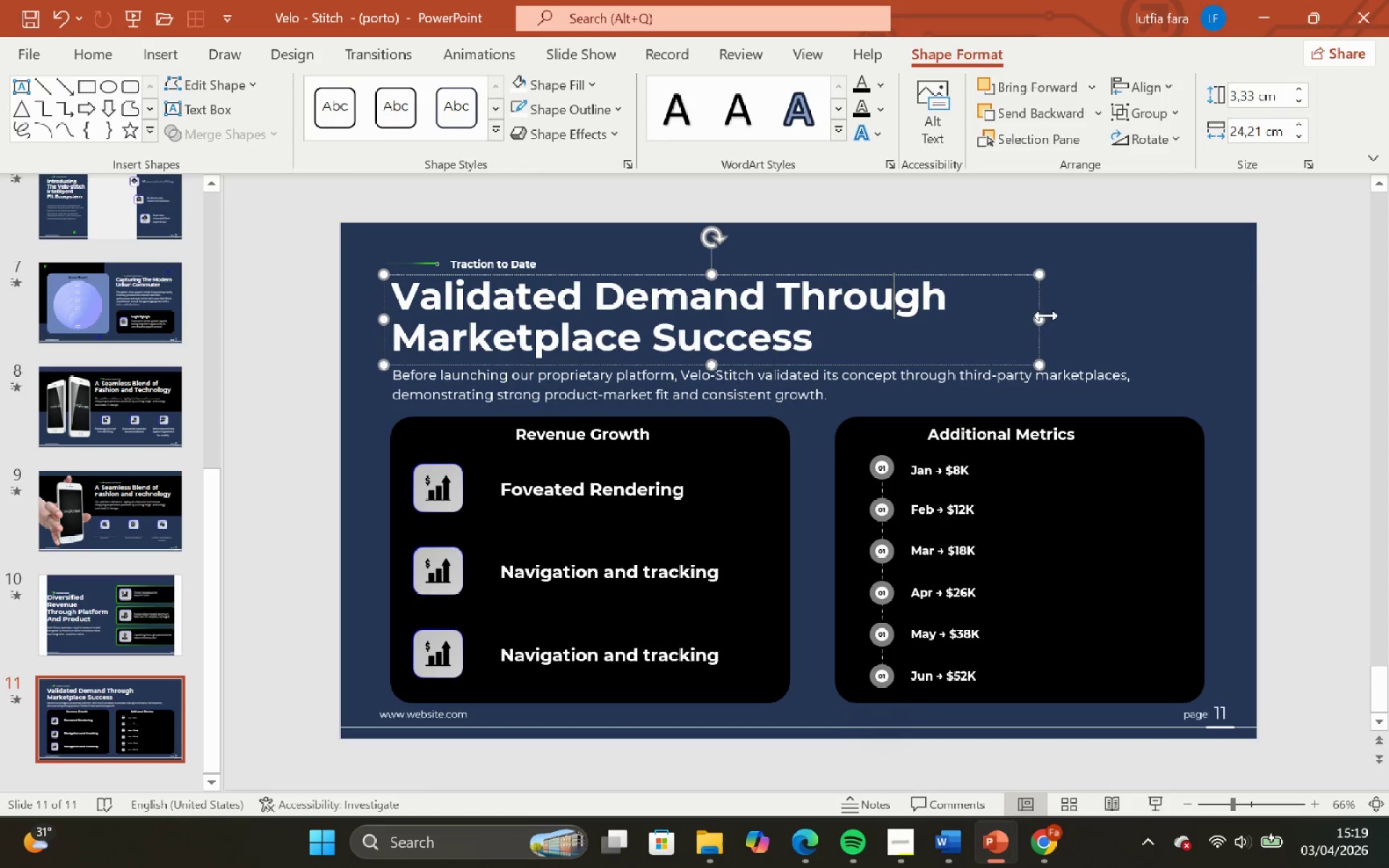 
left_click_drag(start_coordinate=[1046, 315], to_coordinate=[1006, 333])
 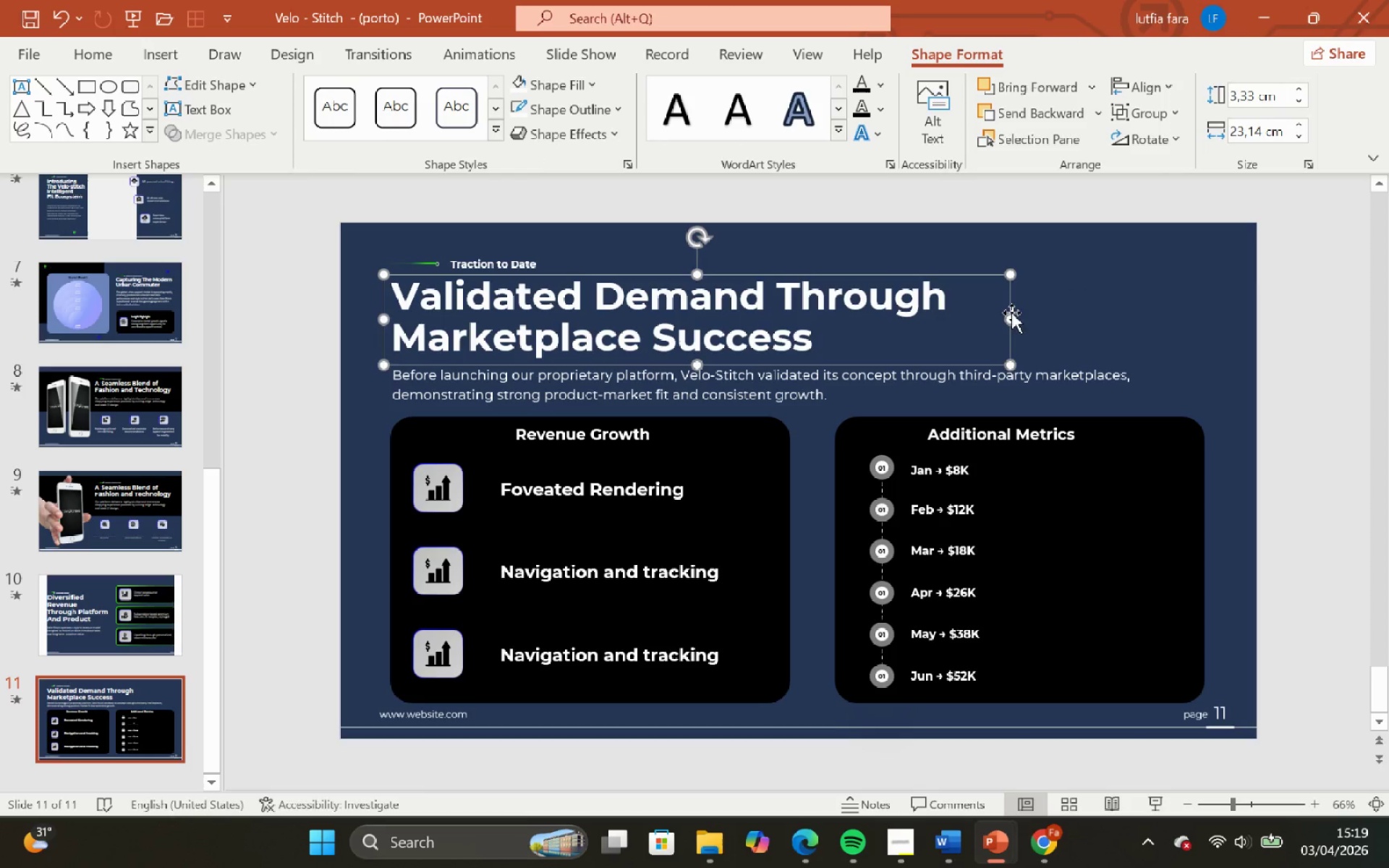 
left_click_drag(start_coordinate=[1012, 313], to_coordinate=[993, 319])
 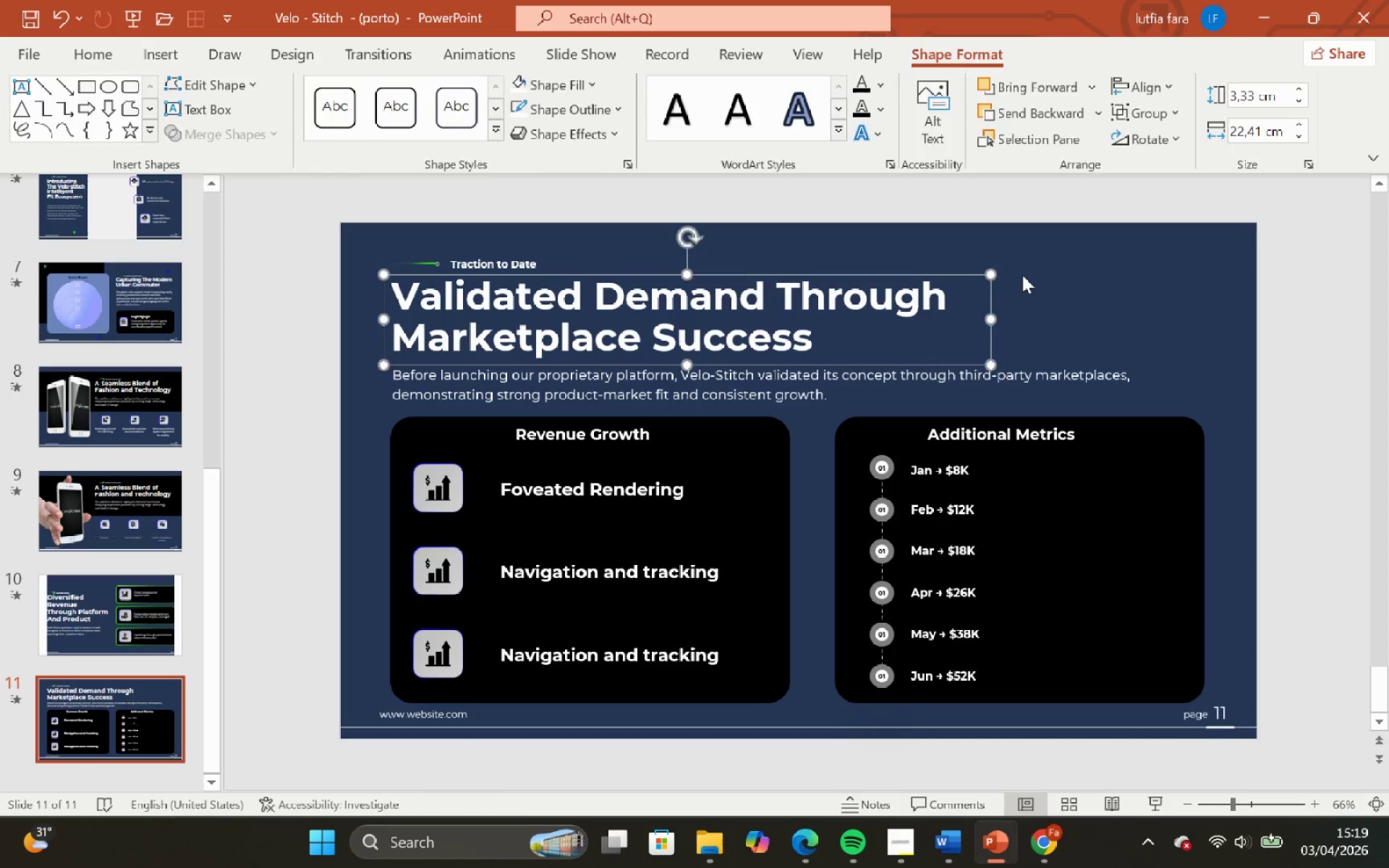 
left_click([1022, 275])
 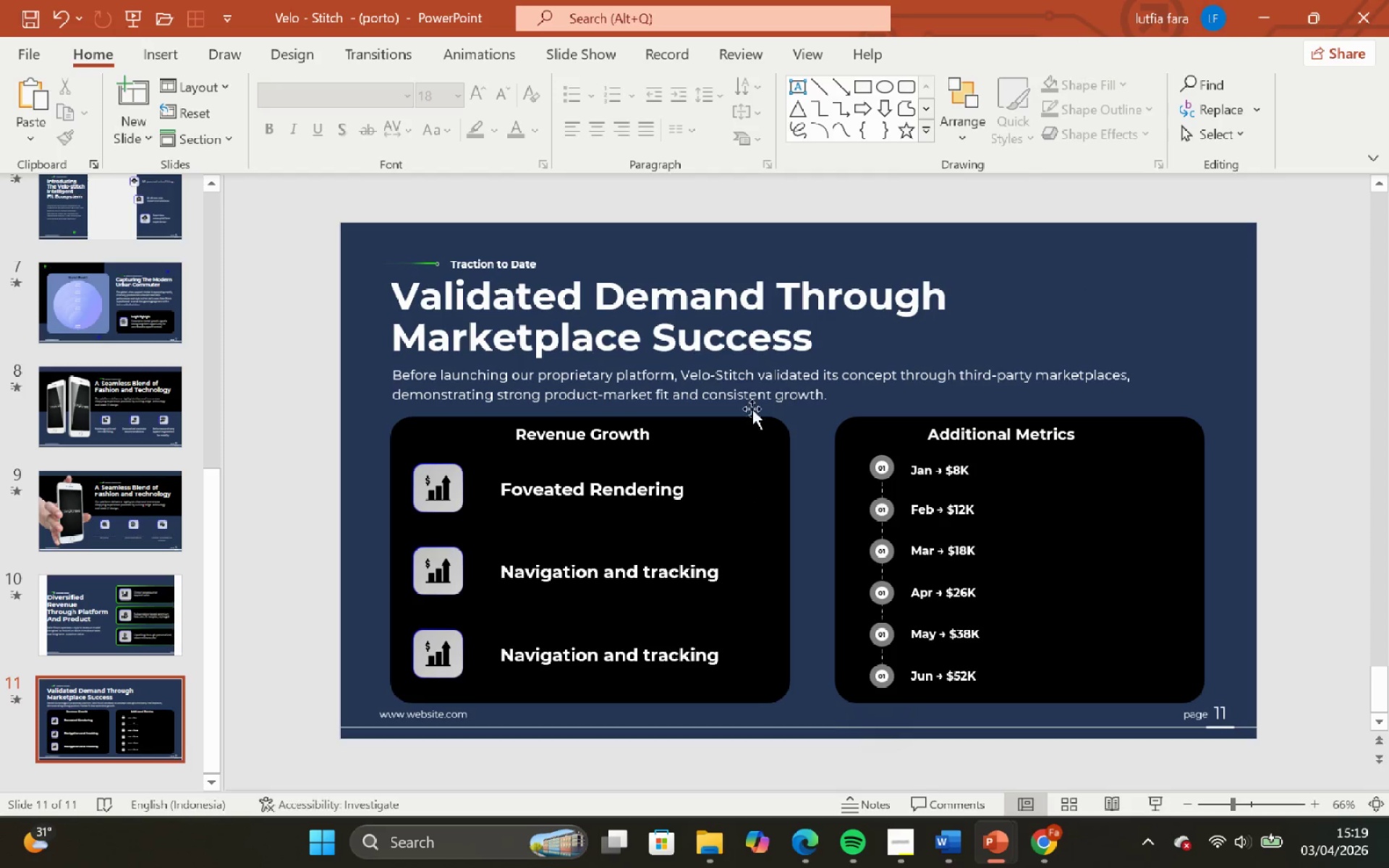 
left_click([749, 388])
 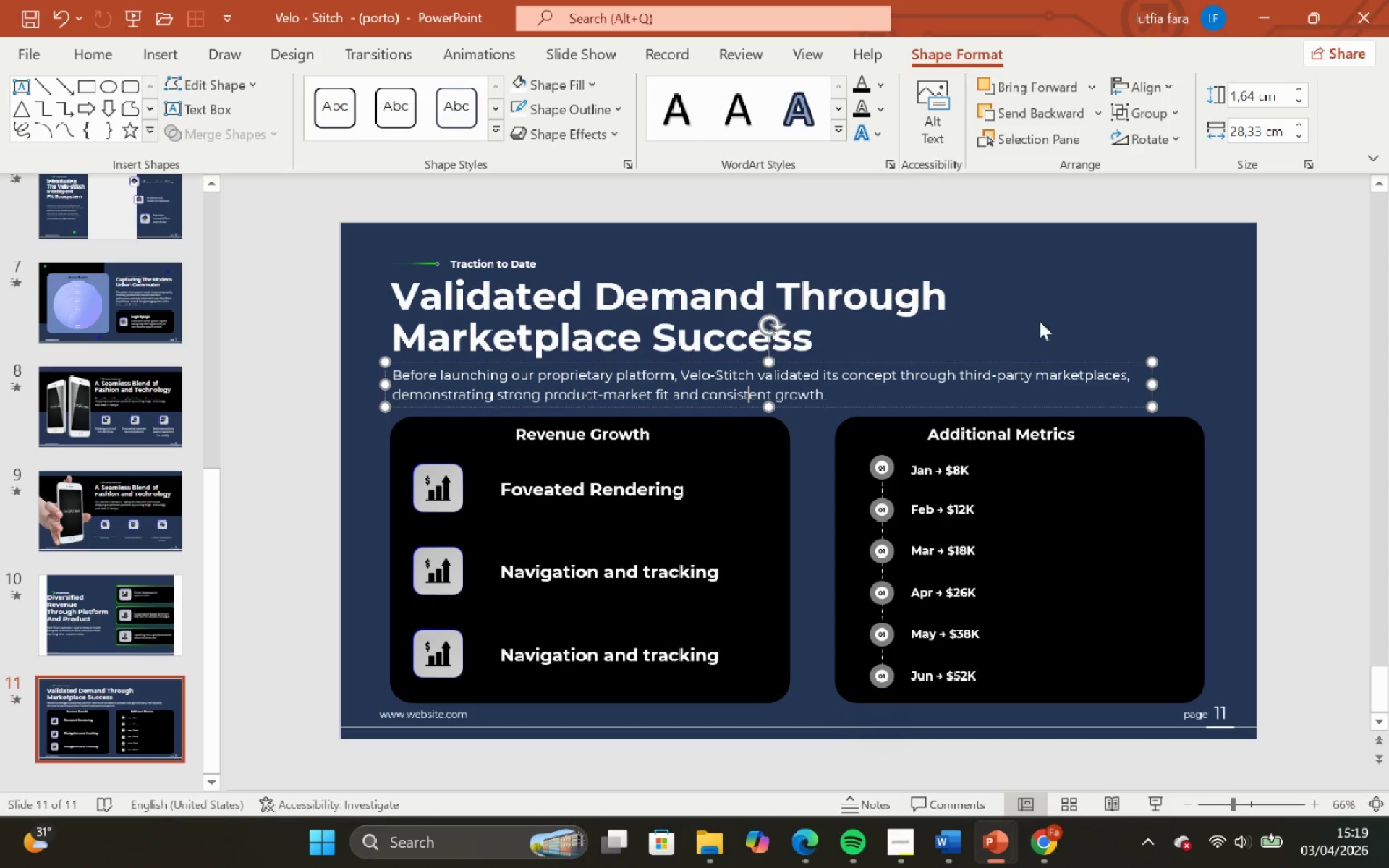 
left_click([1050, 320])
 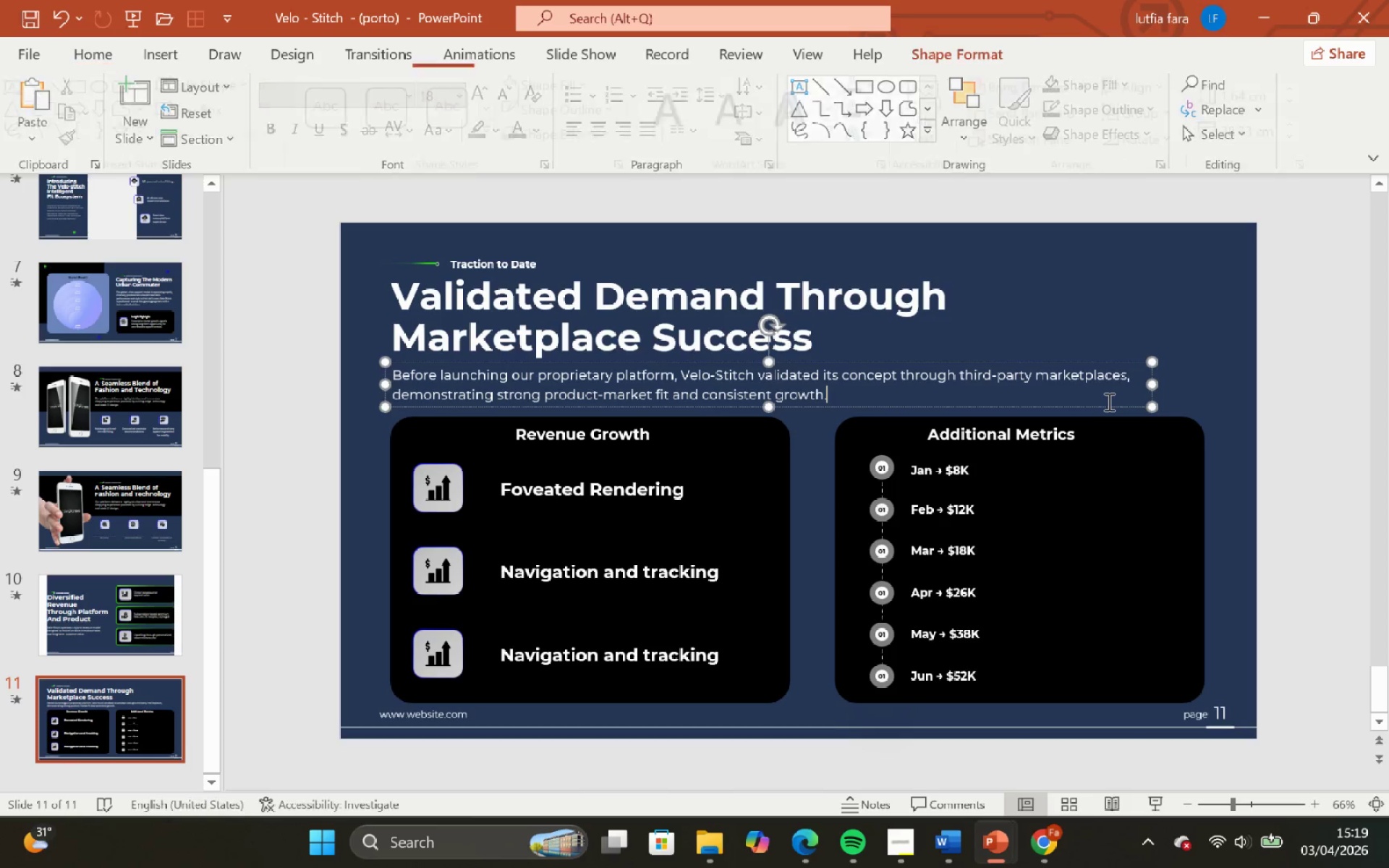 
double_click([1116, 328])
 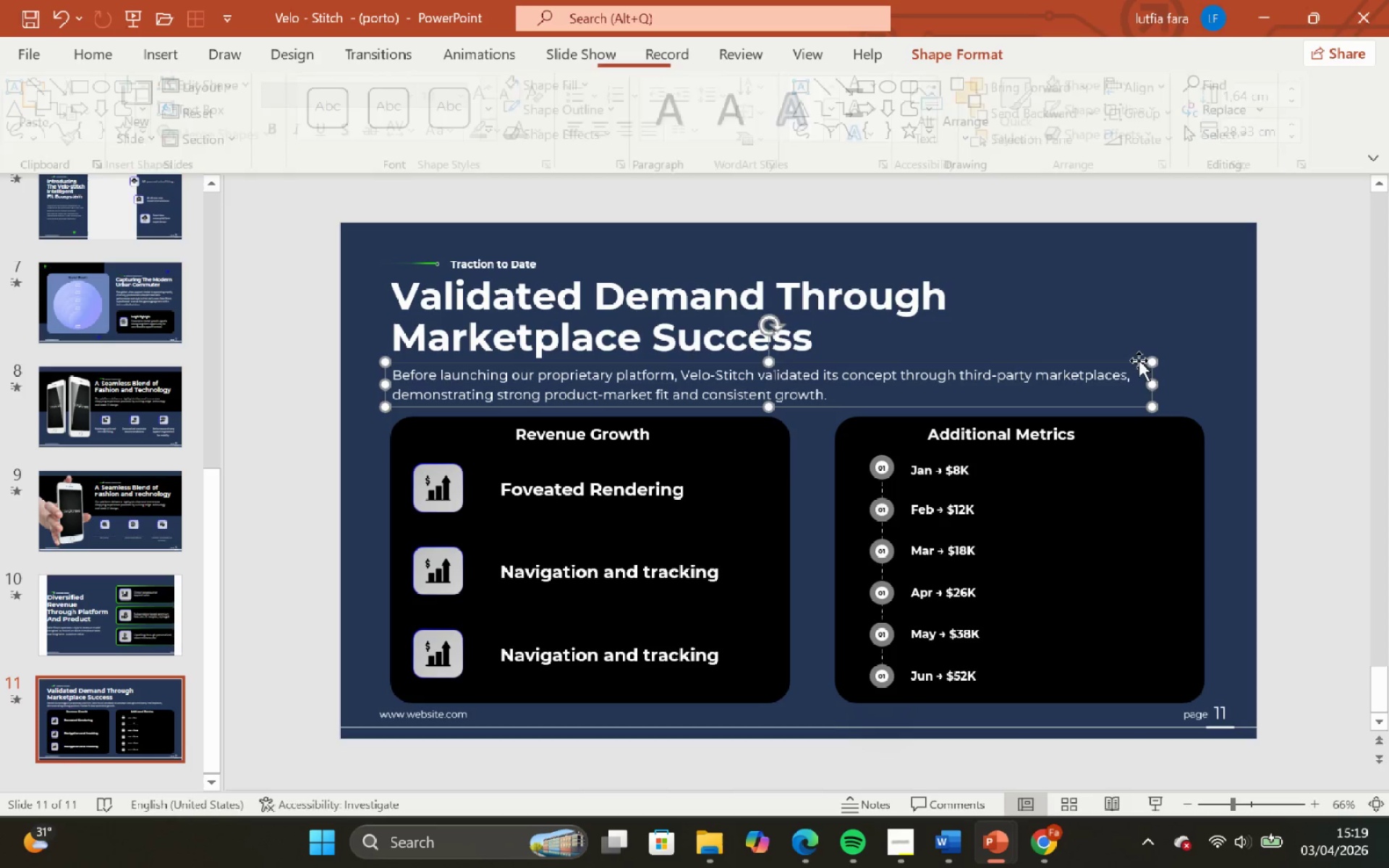 
double_click([1138, 311])
 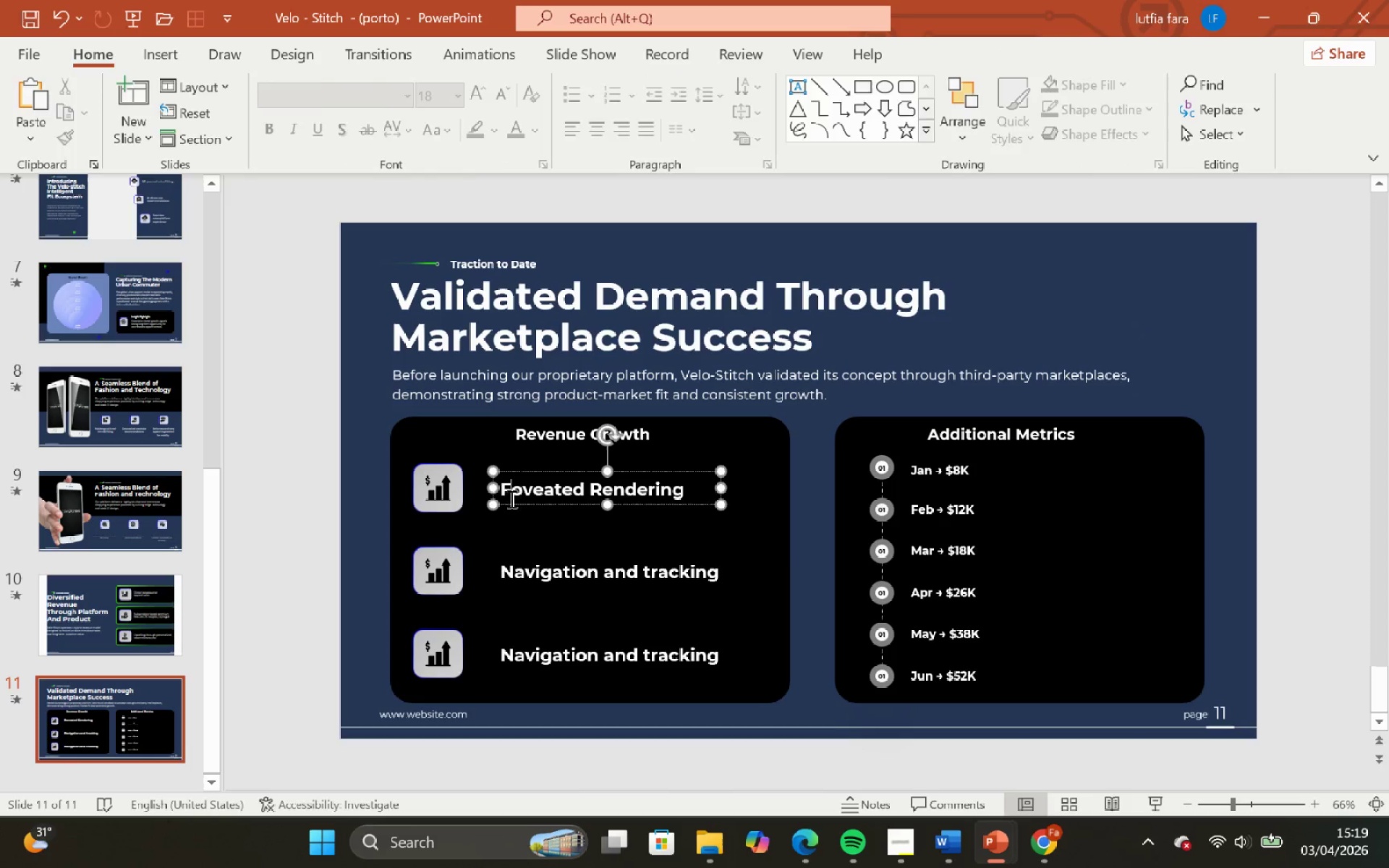 
hold_key(key=ShiftLeft, duration=0.48)
left_click([433, 481])
 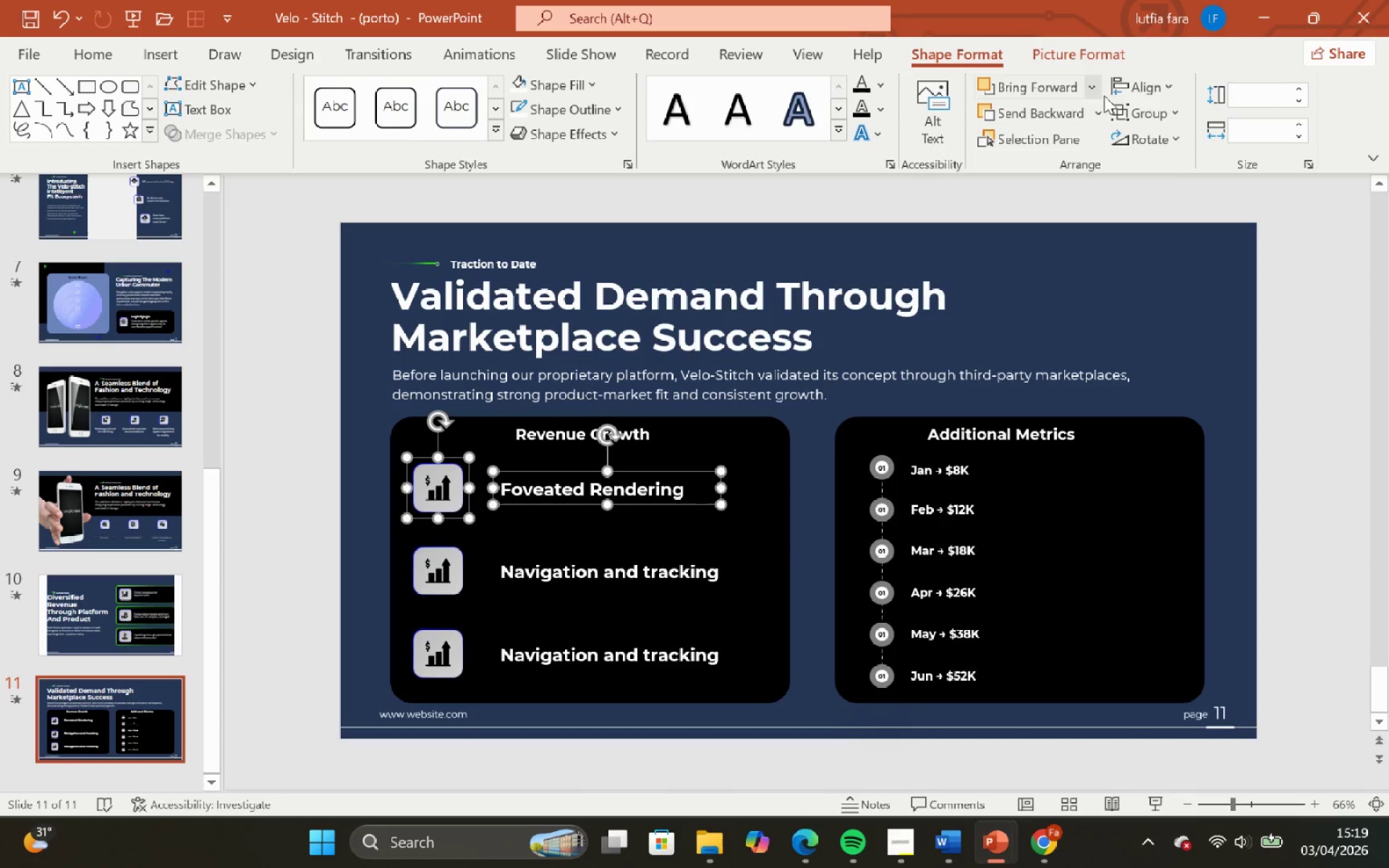 
left_click([1129, 88])
 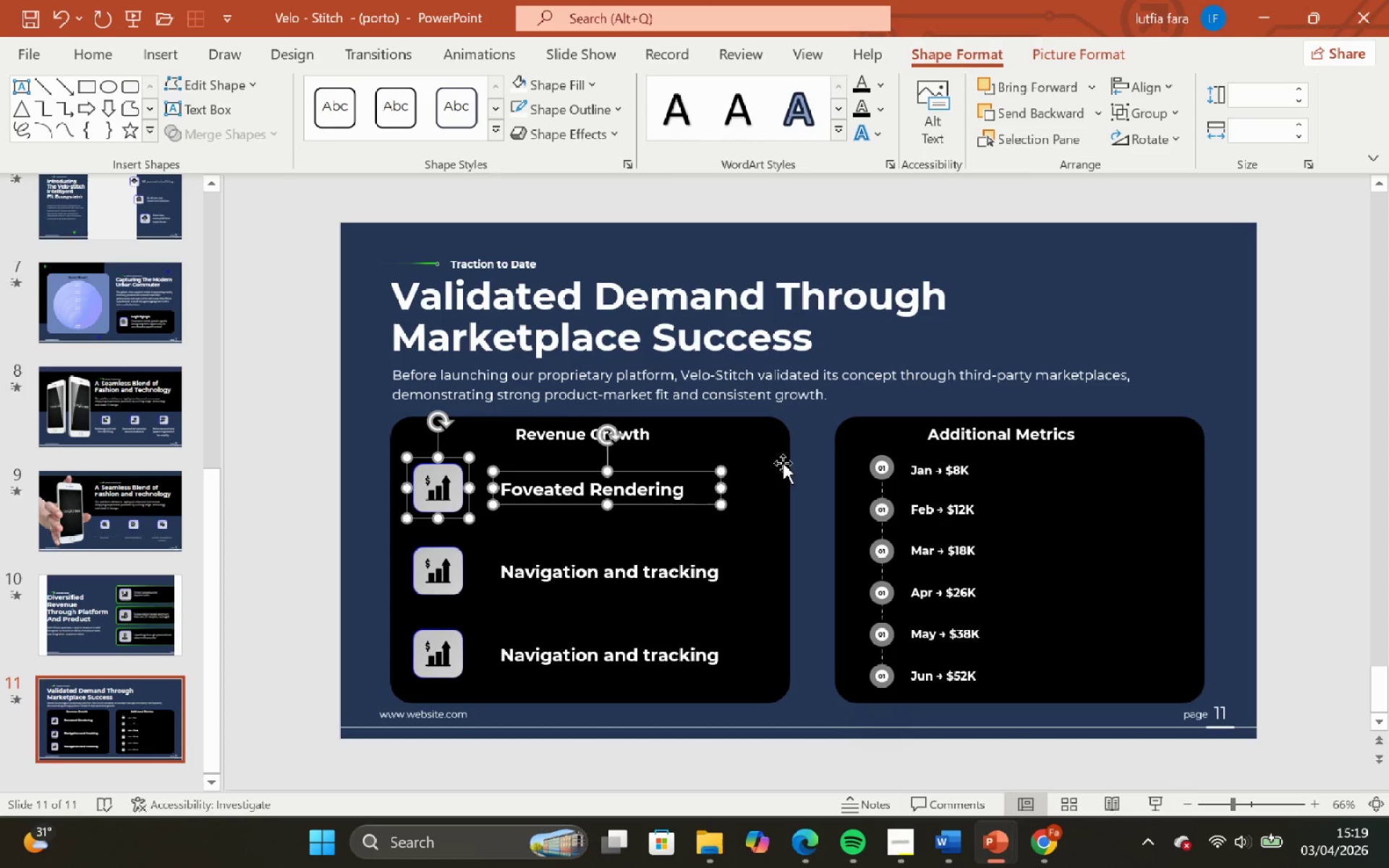 
left_click([787, 476])
 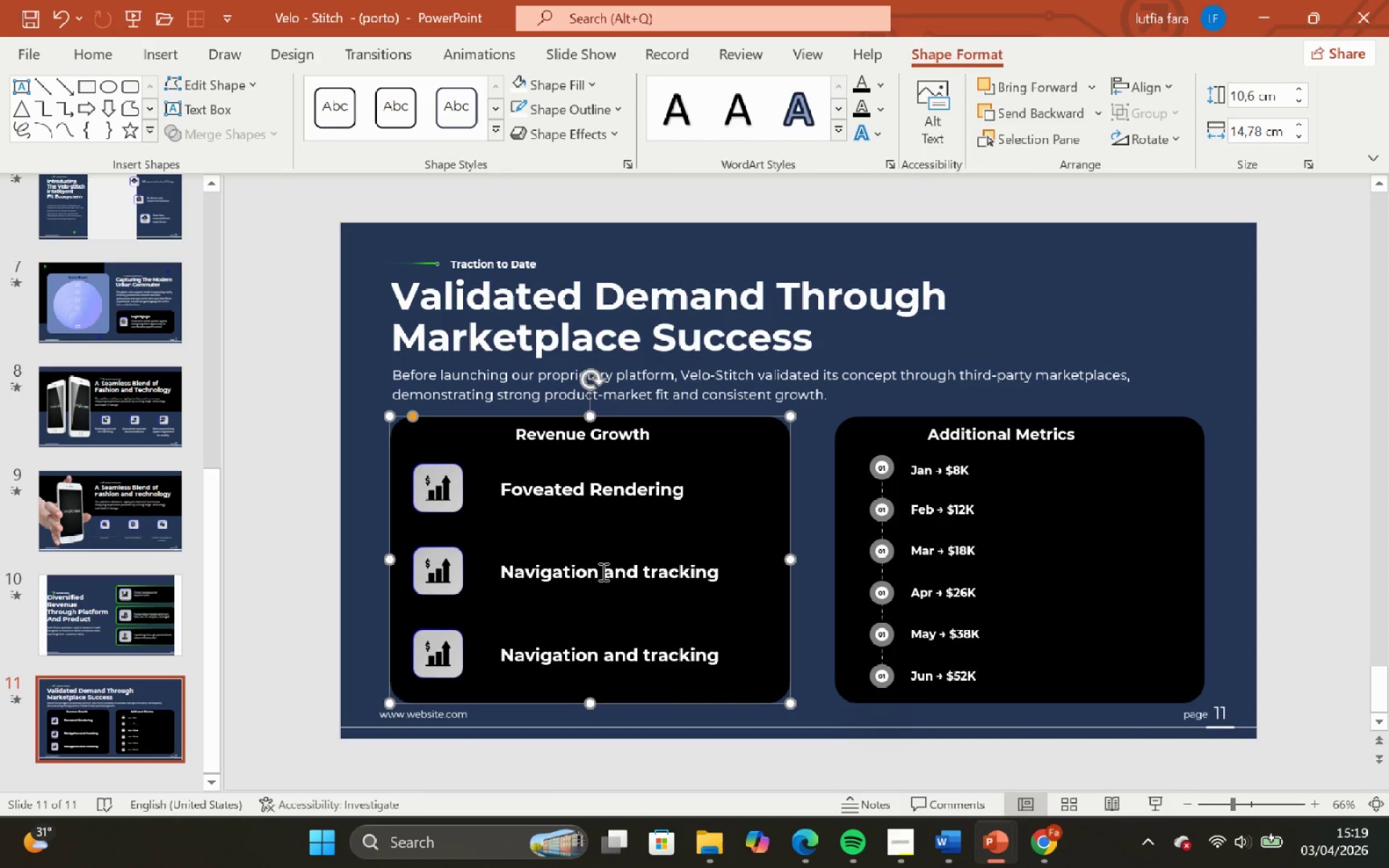 
left_click([603, 576])
 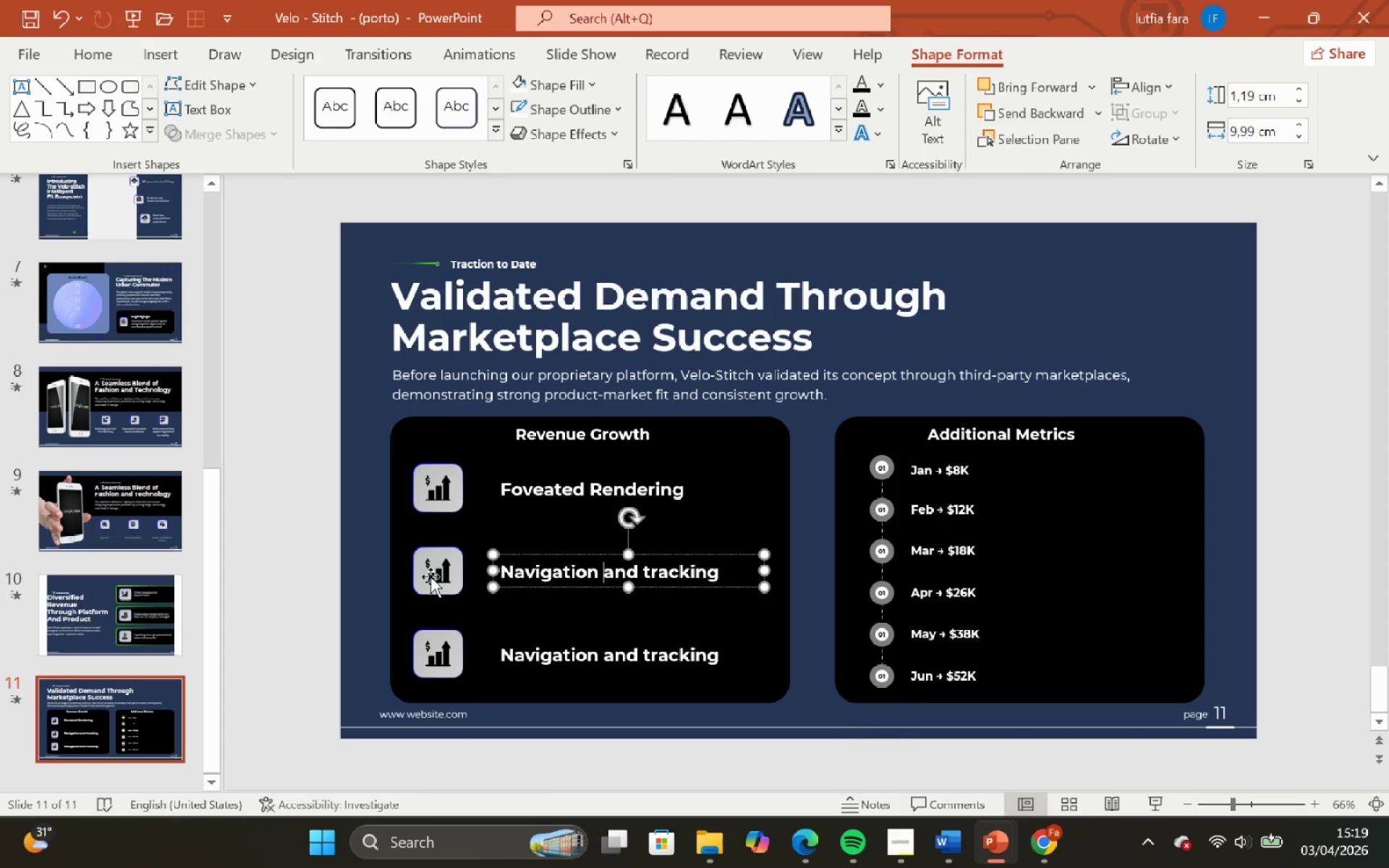 
hold_key(key=ShiftLeft, duration=0.64)
left_click([427, 569])
 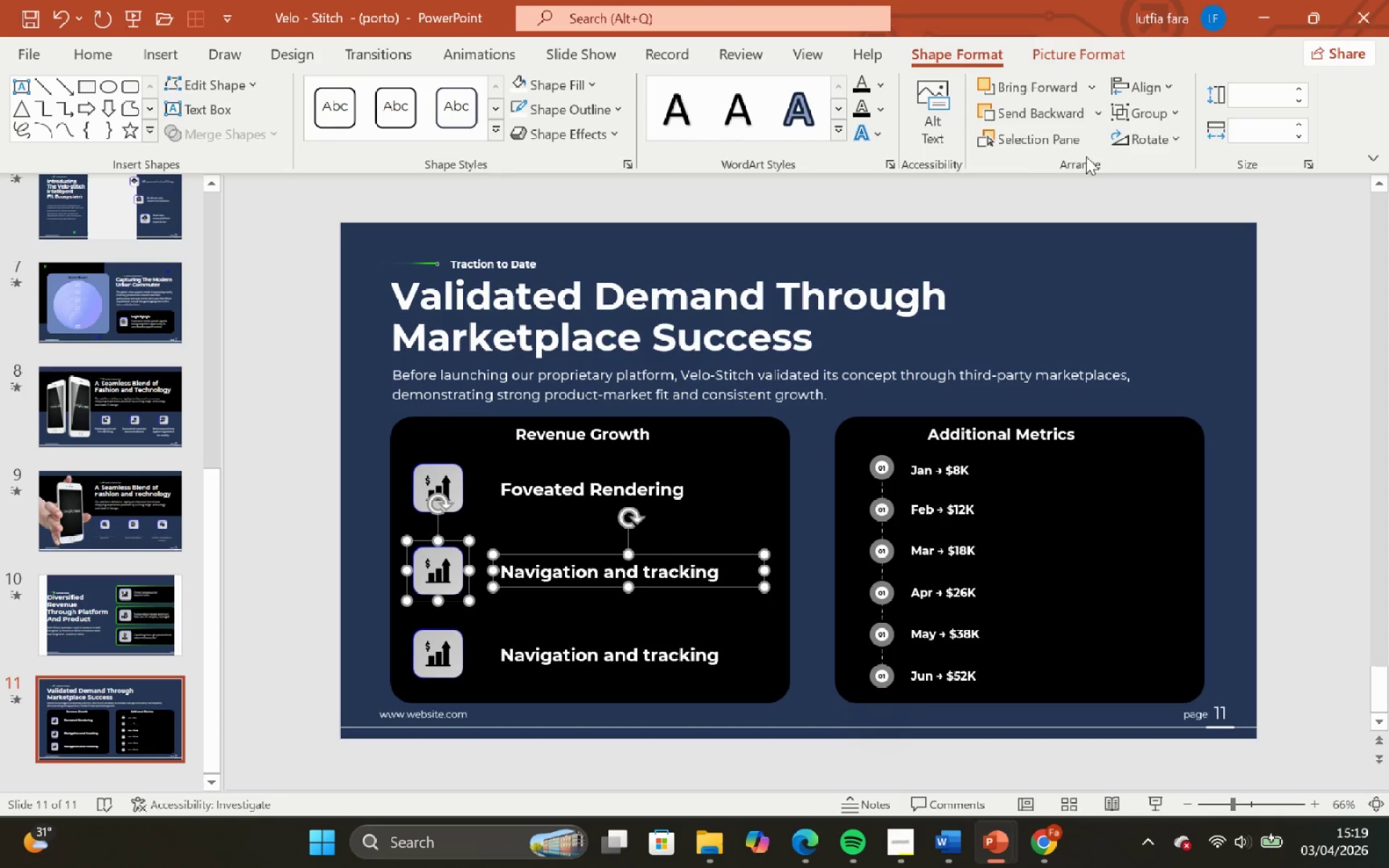 
left_click([1165, 85])
 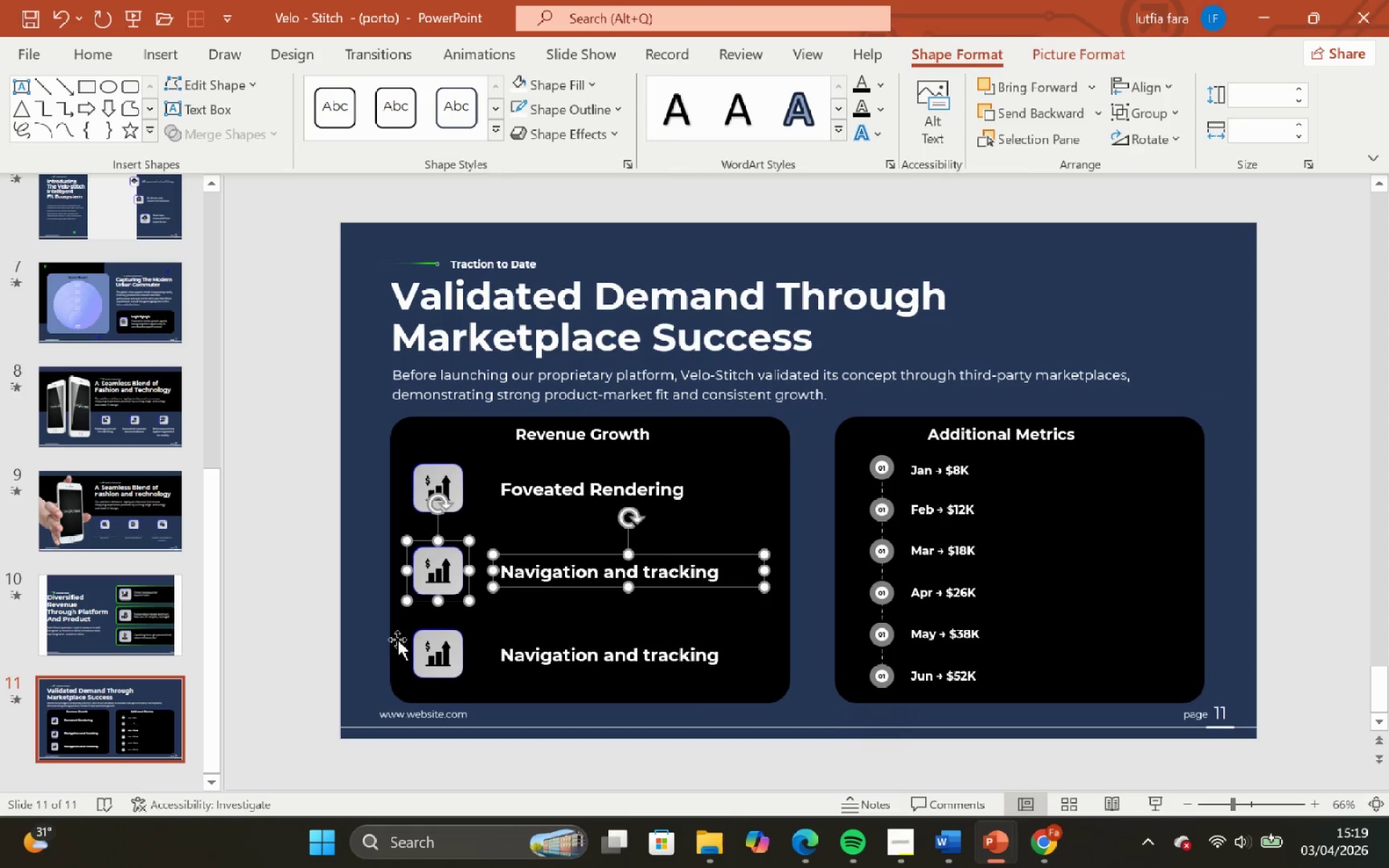 
left_click([435, 652])
 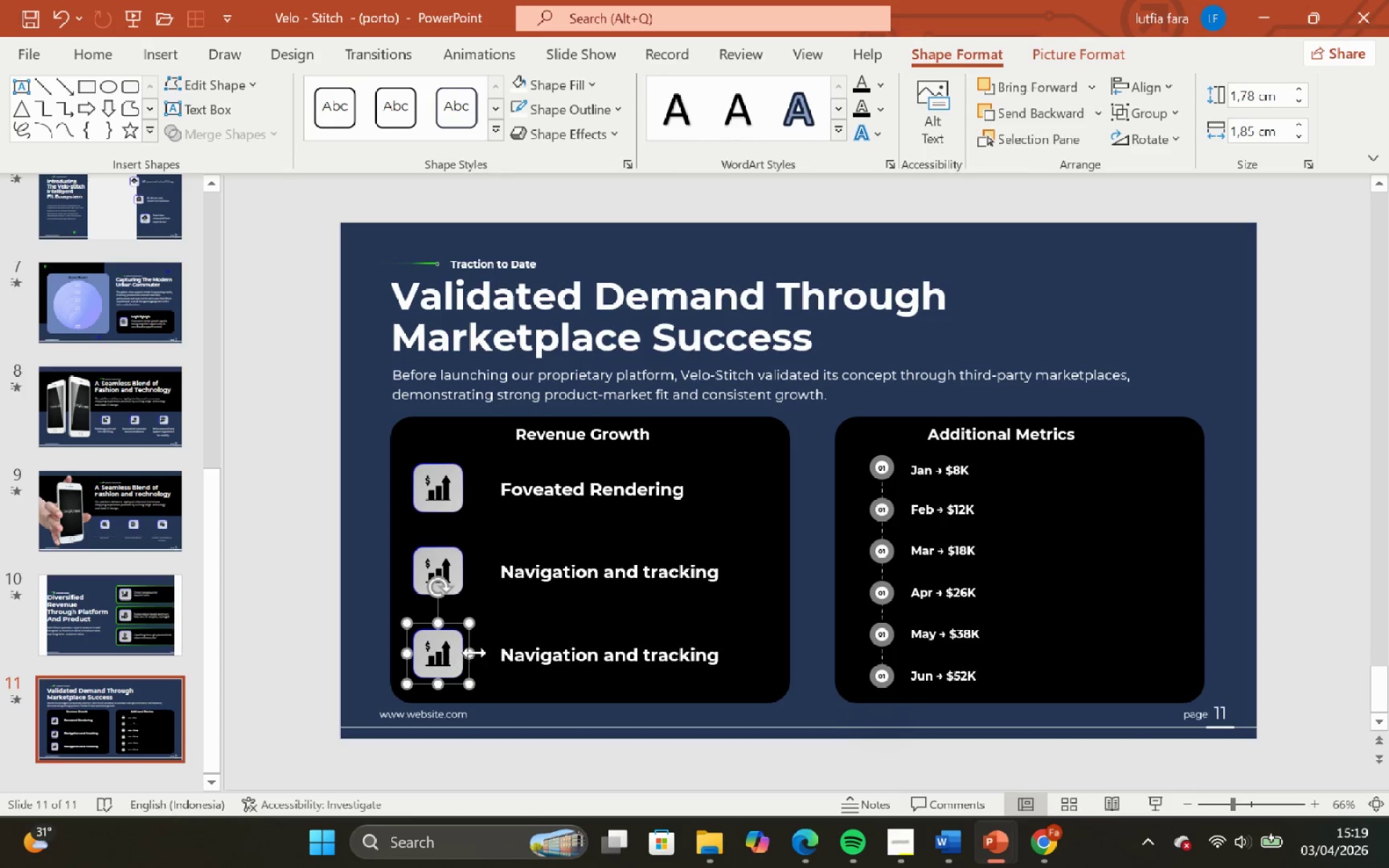 
hold_key(key=ShiftLeft, duration=0.7)
 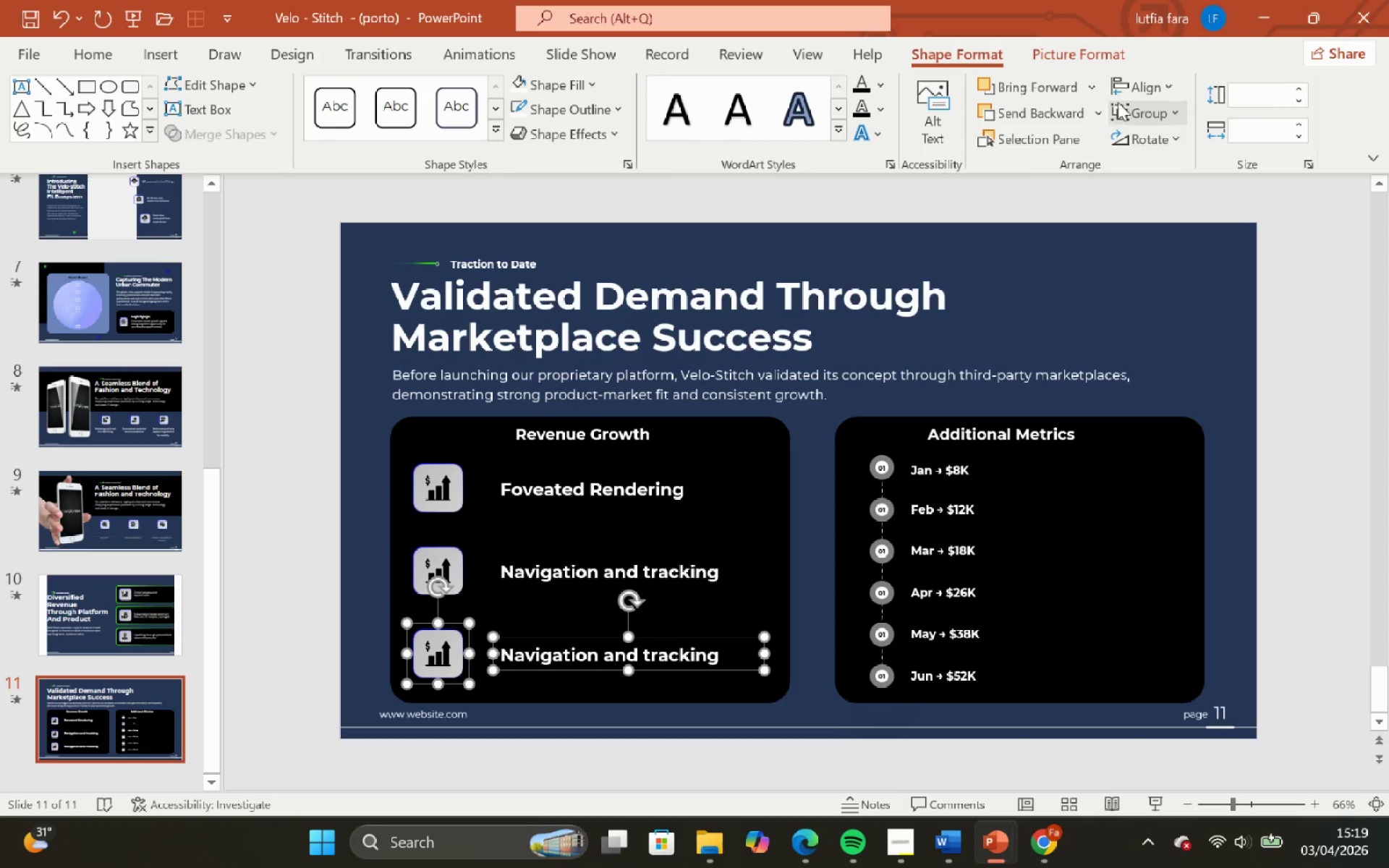 
left_click([1129, 82])
 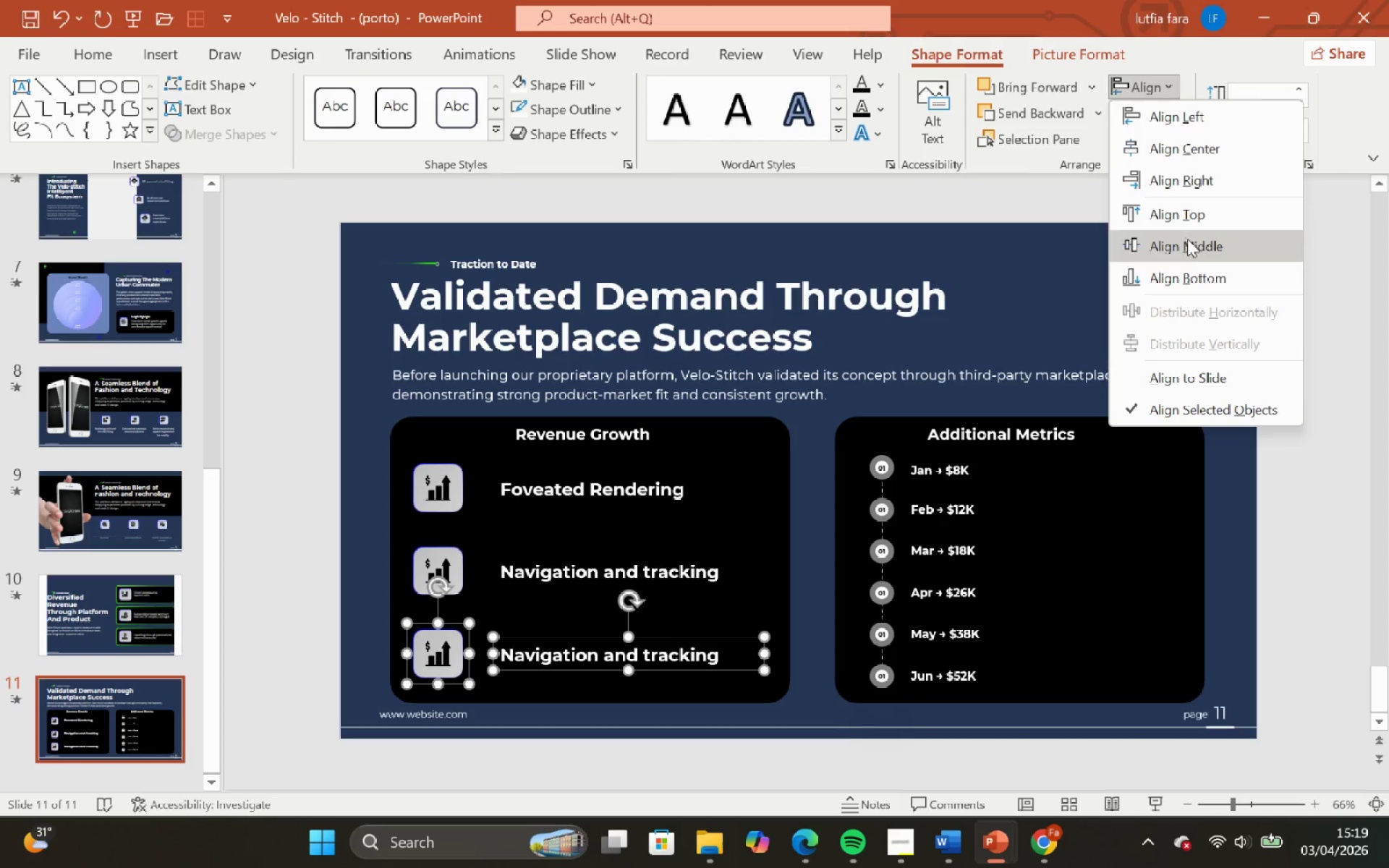 
left_click([1192, 244])
 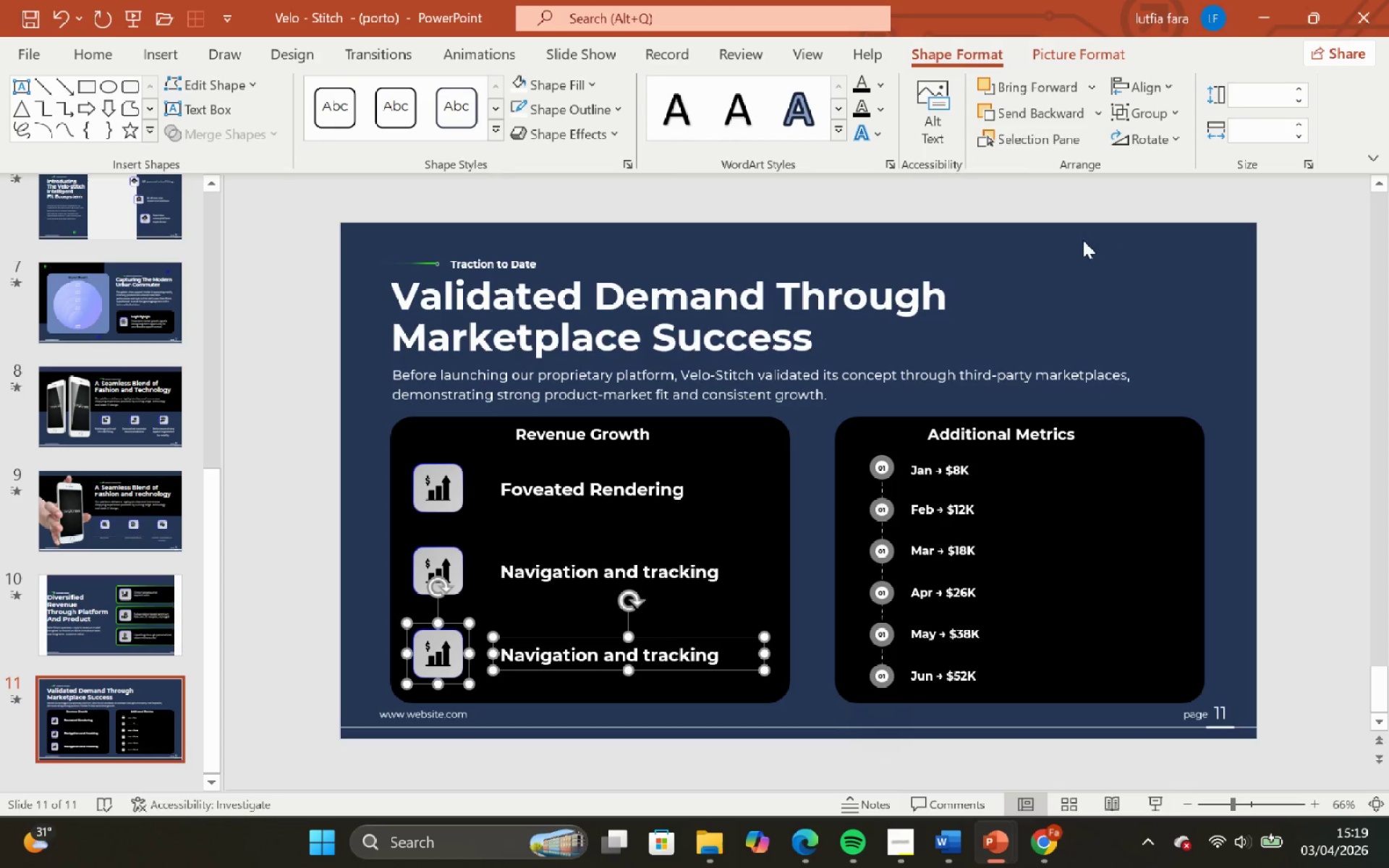 
key(Control+ControlLeft)
 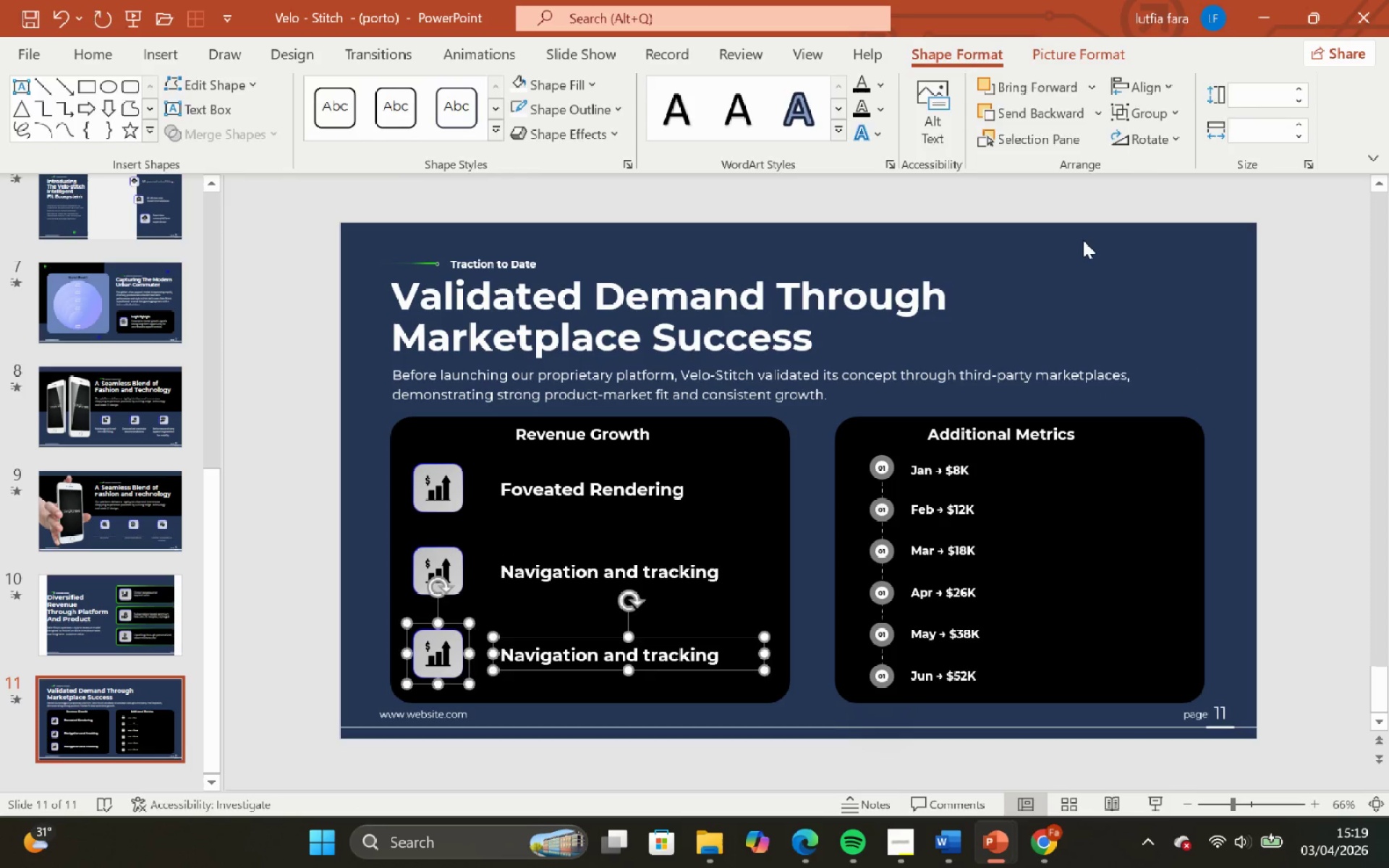 
double_click([1083, 240])
 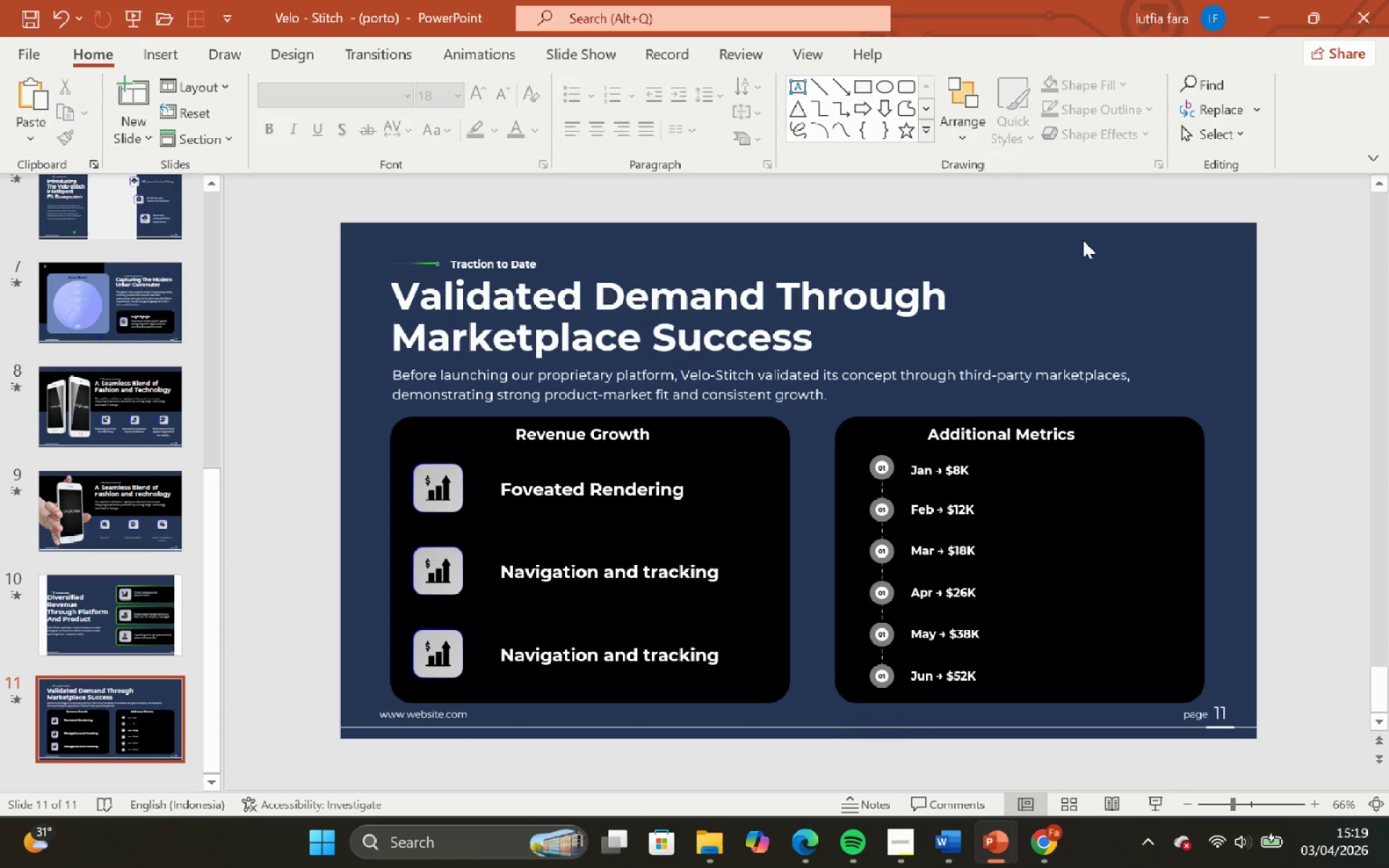 
hold_key(key=ControlLeft, duration=1.33)
hold_key(key=ShiftLeft, duration=1.28)
scroll: coordinate [1083, 240], scroll_direction: down, amount: 1.0
 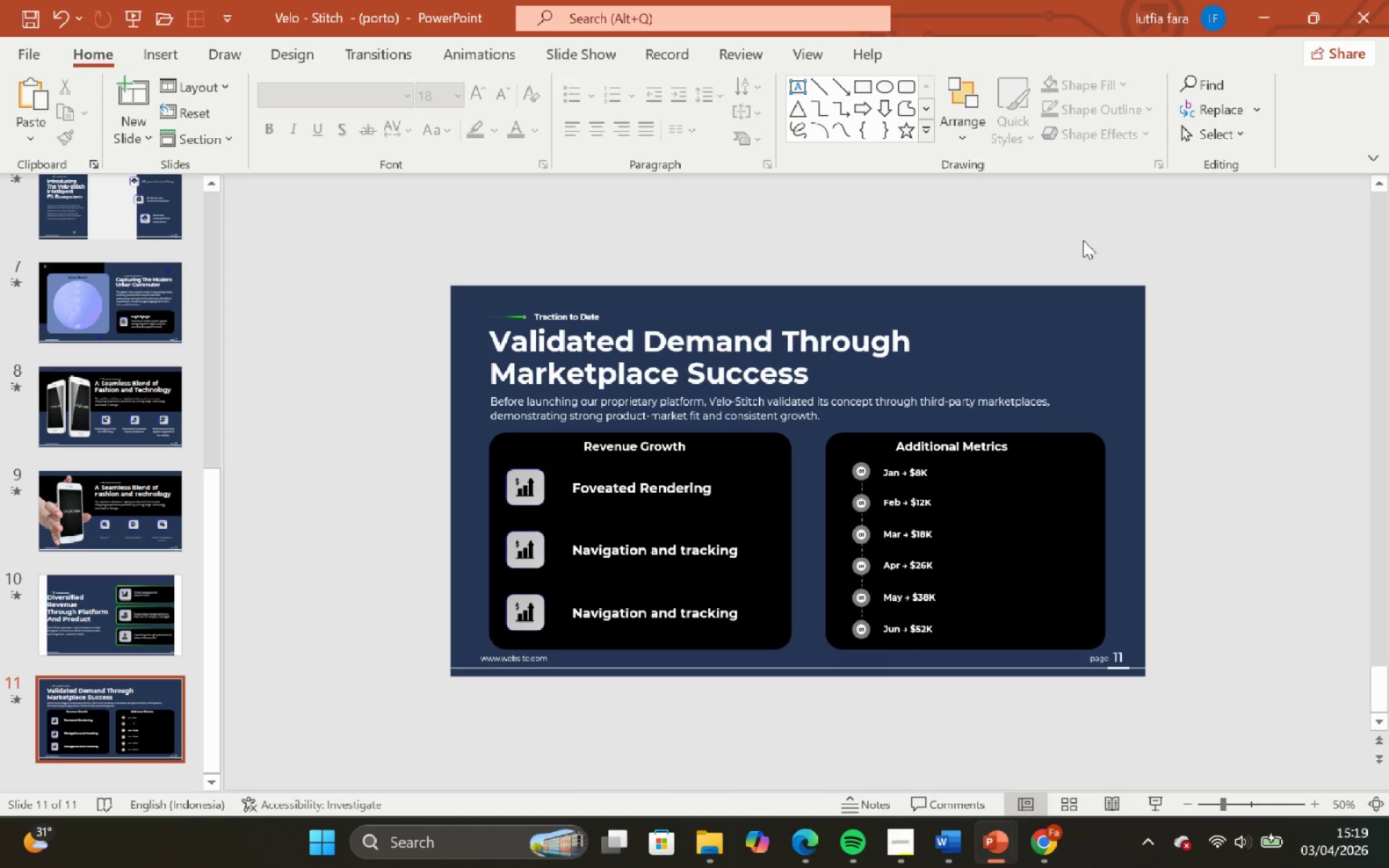 
hold_key(key=ControlLeft, duration=1.33)
hold_key(key=ShiftLeft, duration=1.3)
scroll: coordinate [1085, 236], scroll_direction: up, amount: 2.0
 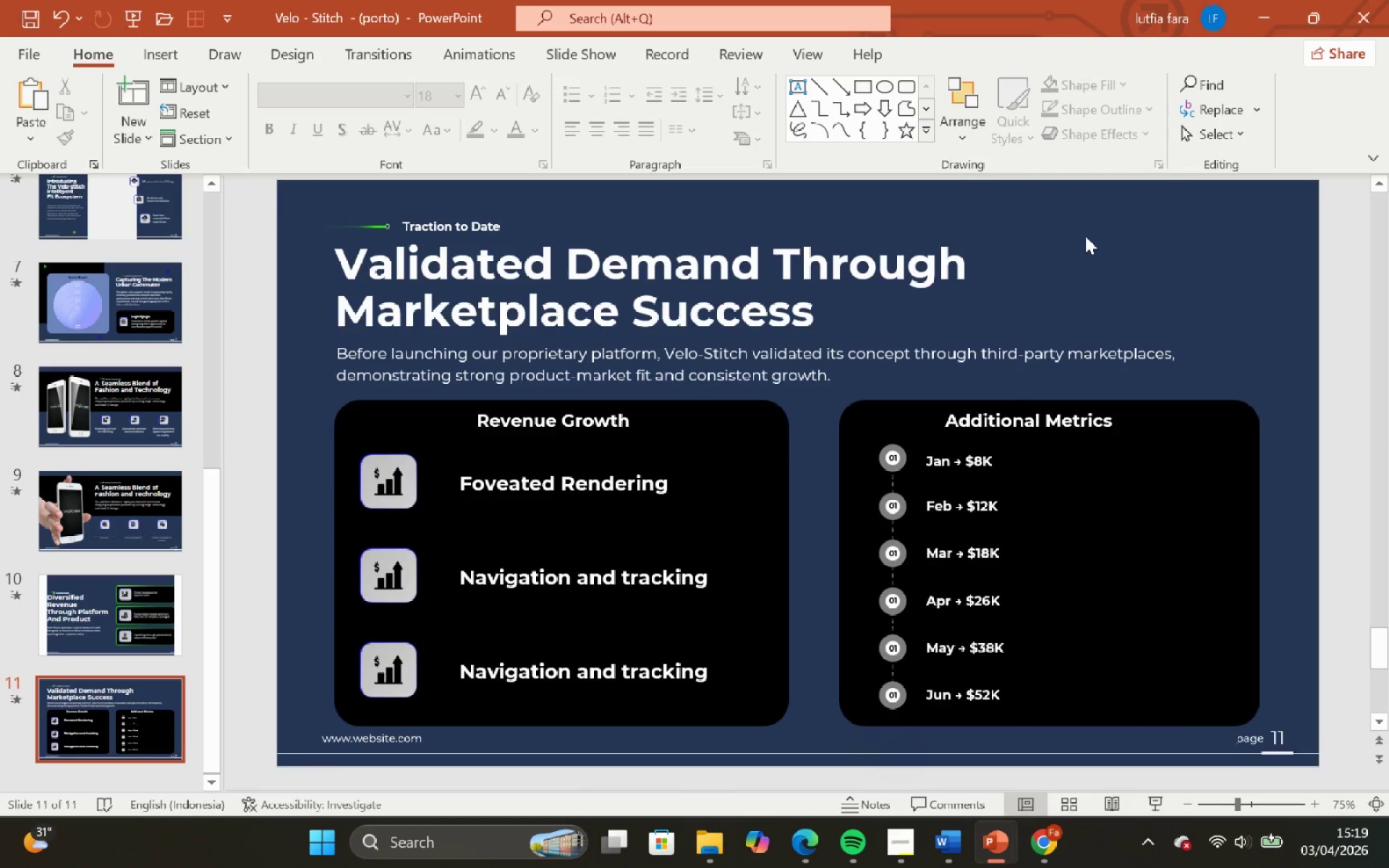 
scroll: coordinate [1085, 236], scroll_direction: down, amount: 1.0
 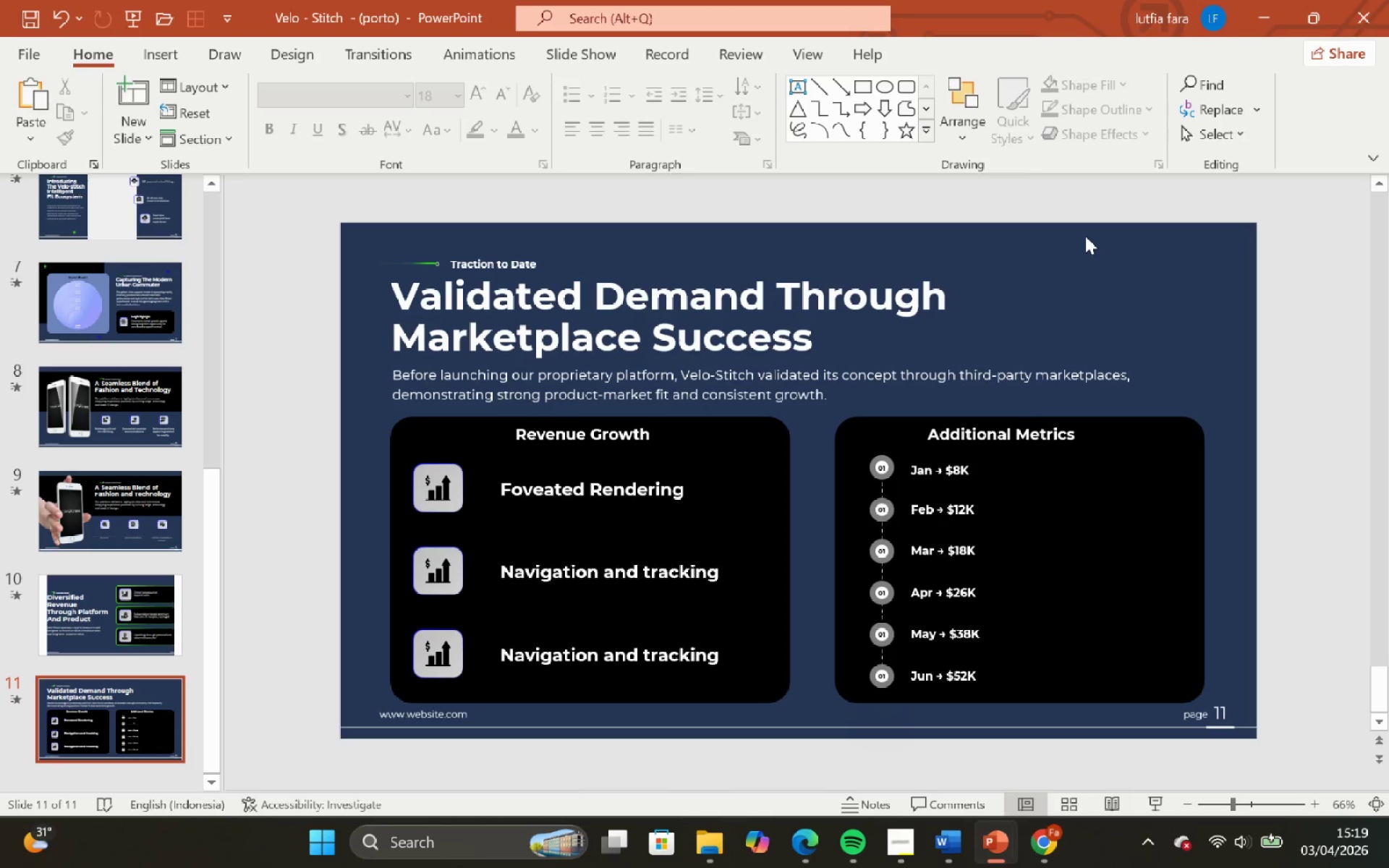 
hold_key(key=ControlLeft, duration=1.08)
hold_key(key=ShiftLeft, duration=1.01)
scroll: coordinate [1085, 236], scroll_direction: down, amount: 1.0
 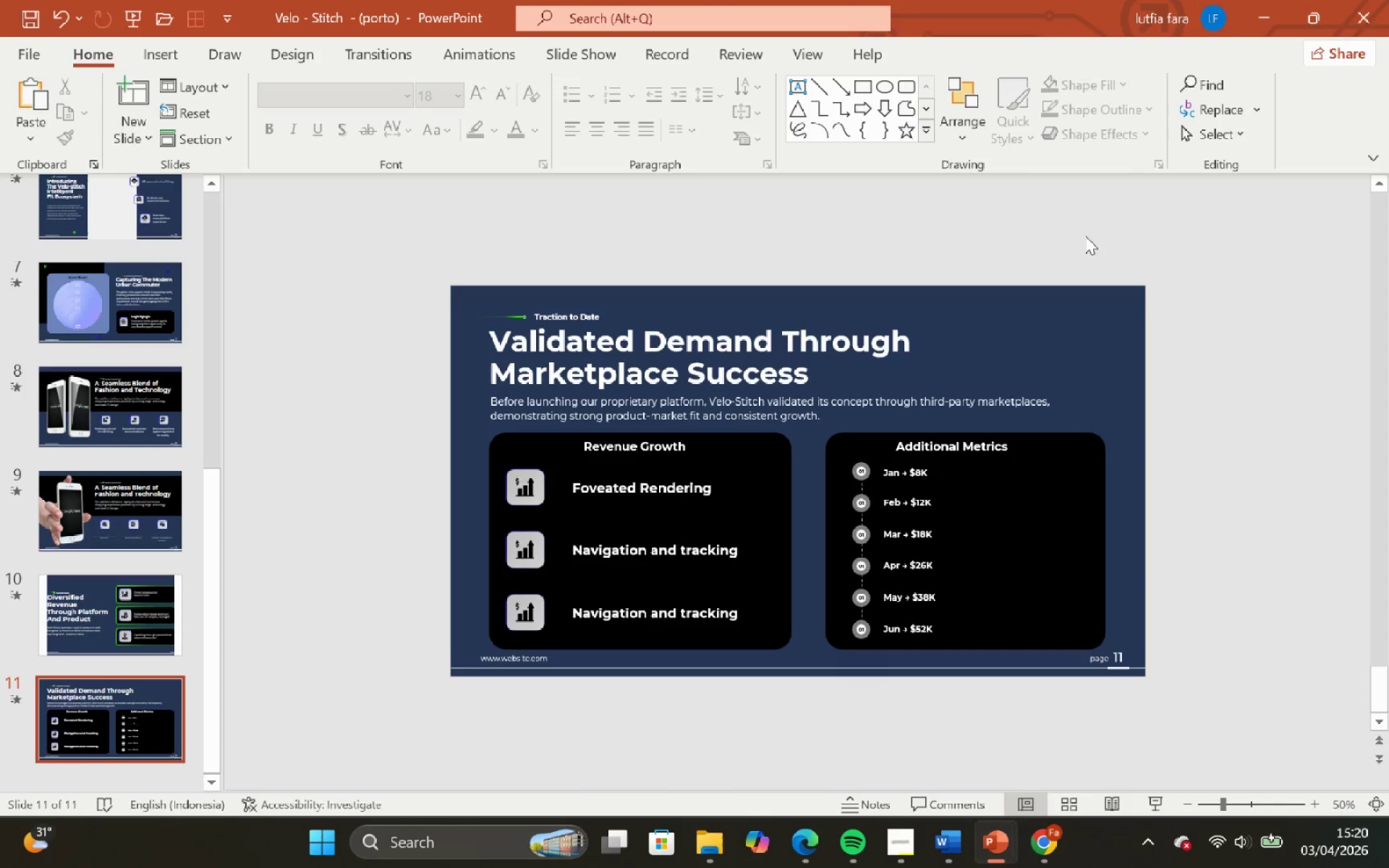 
hold_key(key=ControlLeft, duration=1.62)
hold_key(key=ShiftLeft, duration=1.58)
scroll: coordinate [1085, 236], scroll_direction: up, amount: 1.0
 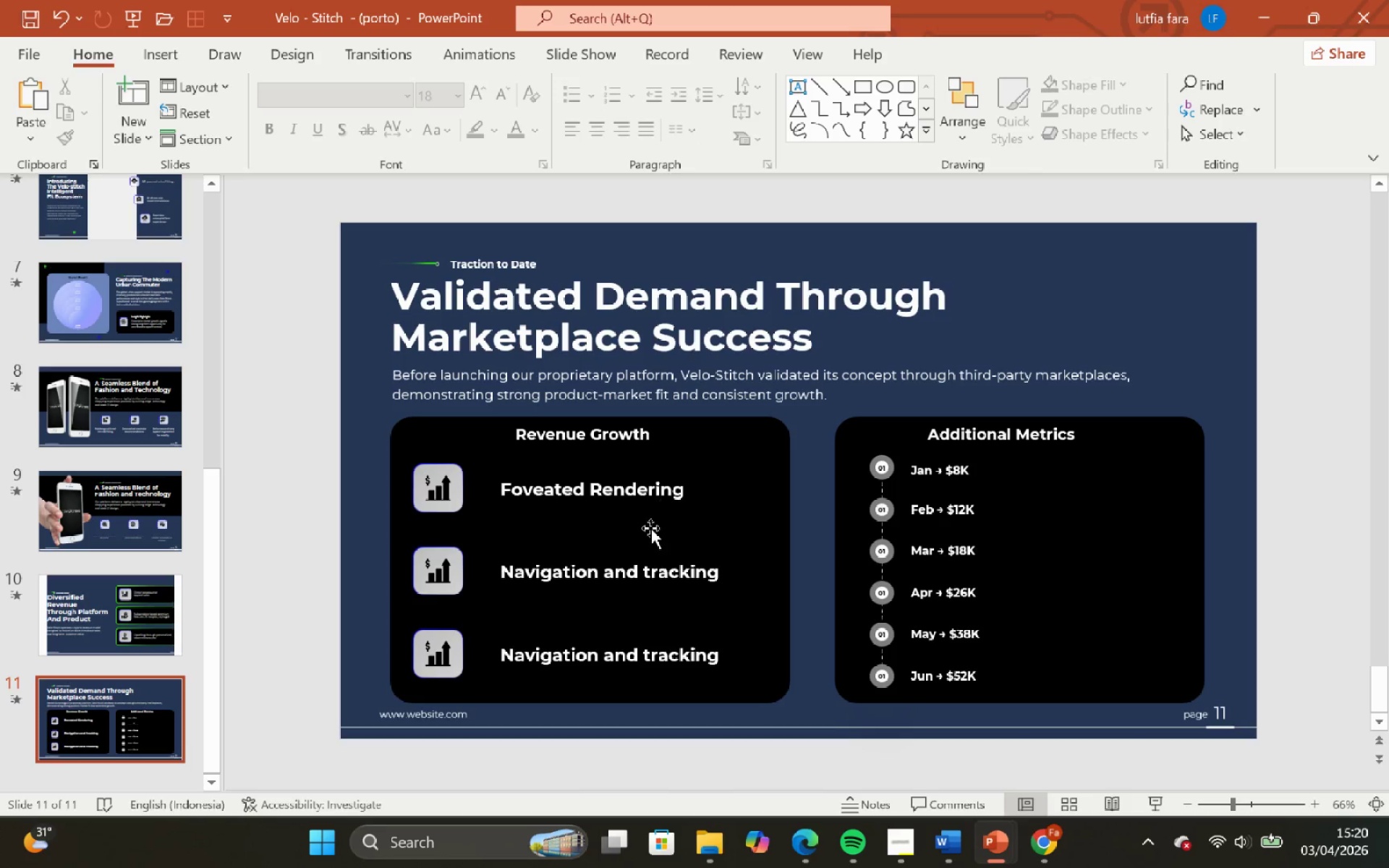 
left_click([672, 496])
 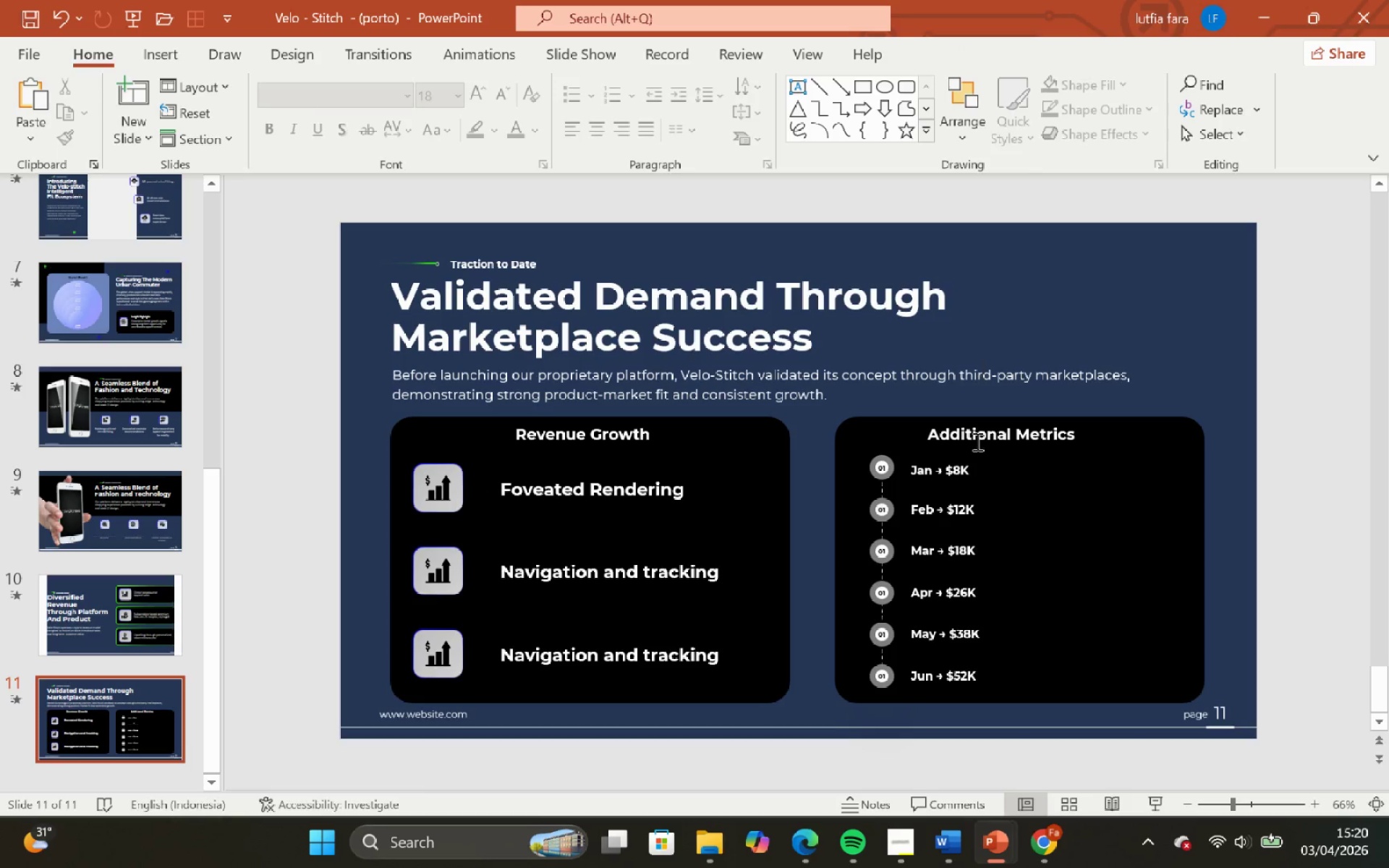 
left_click([972, 475])
 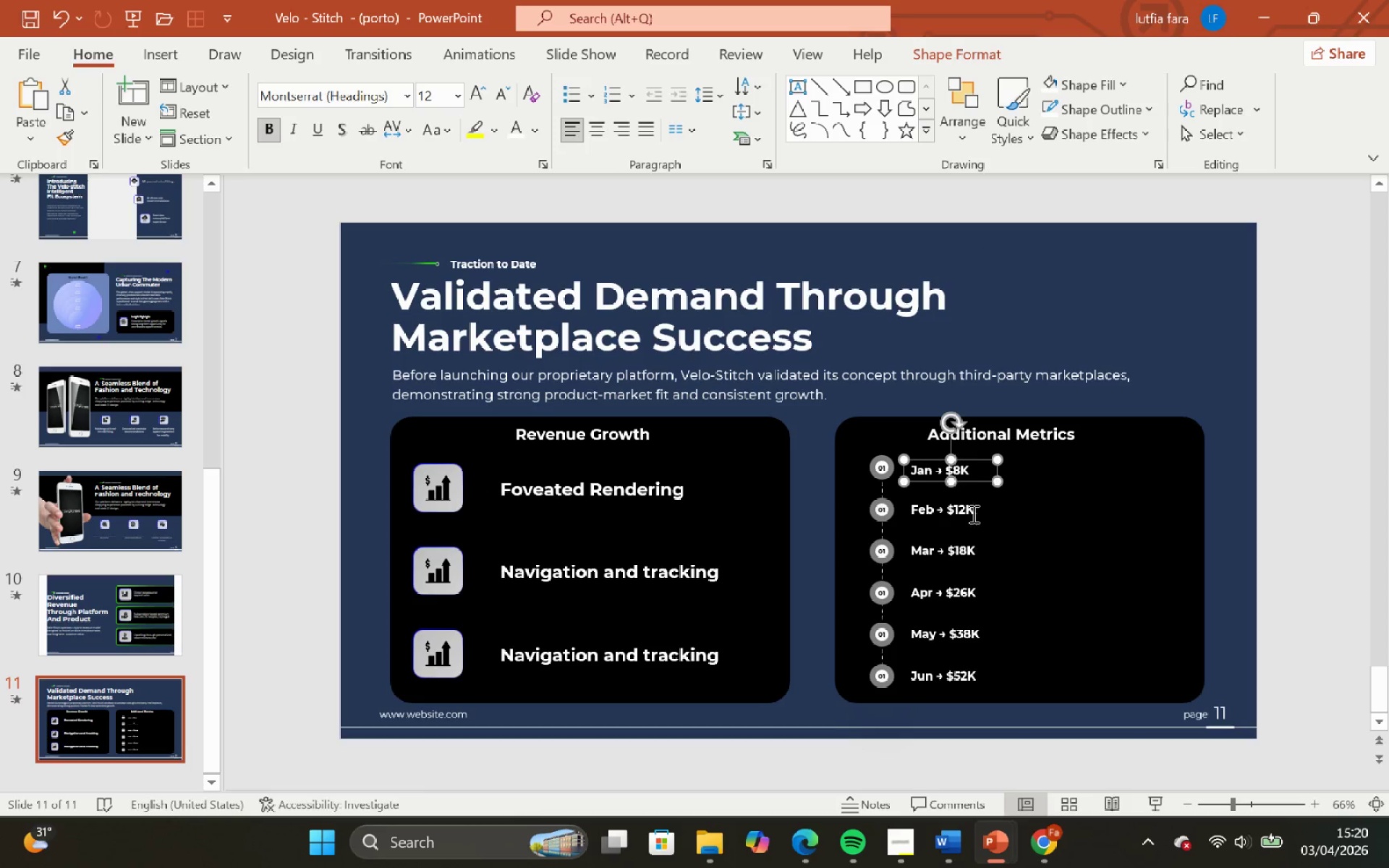 
hold_key(key=ShiftLeft, duration=0.38)
left_click([972, 514])
 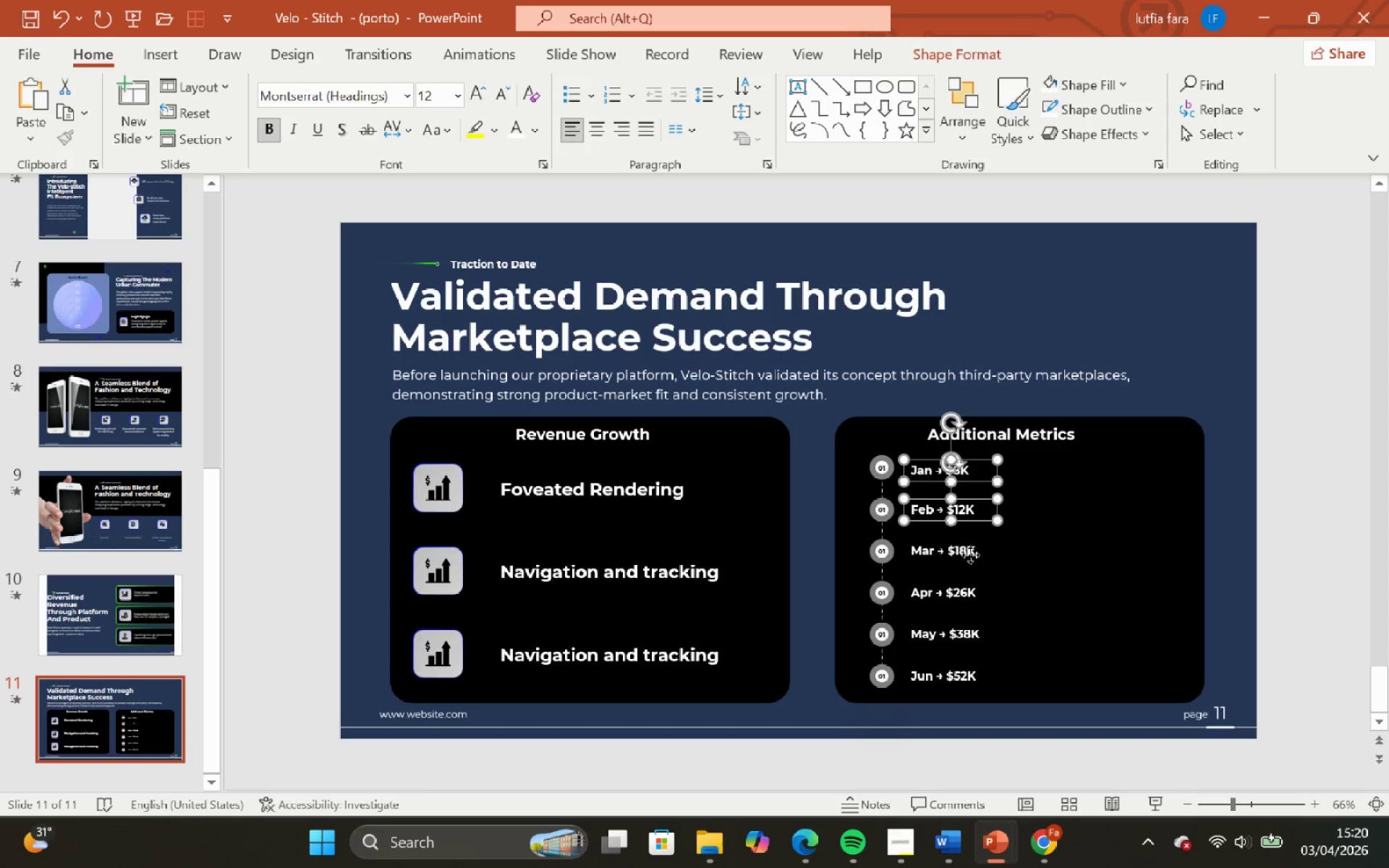 
hold_key(key=ShiftLeft, duration=0.39)
left_click([970, 555])
 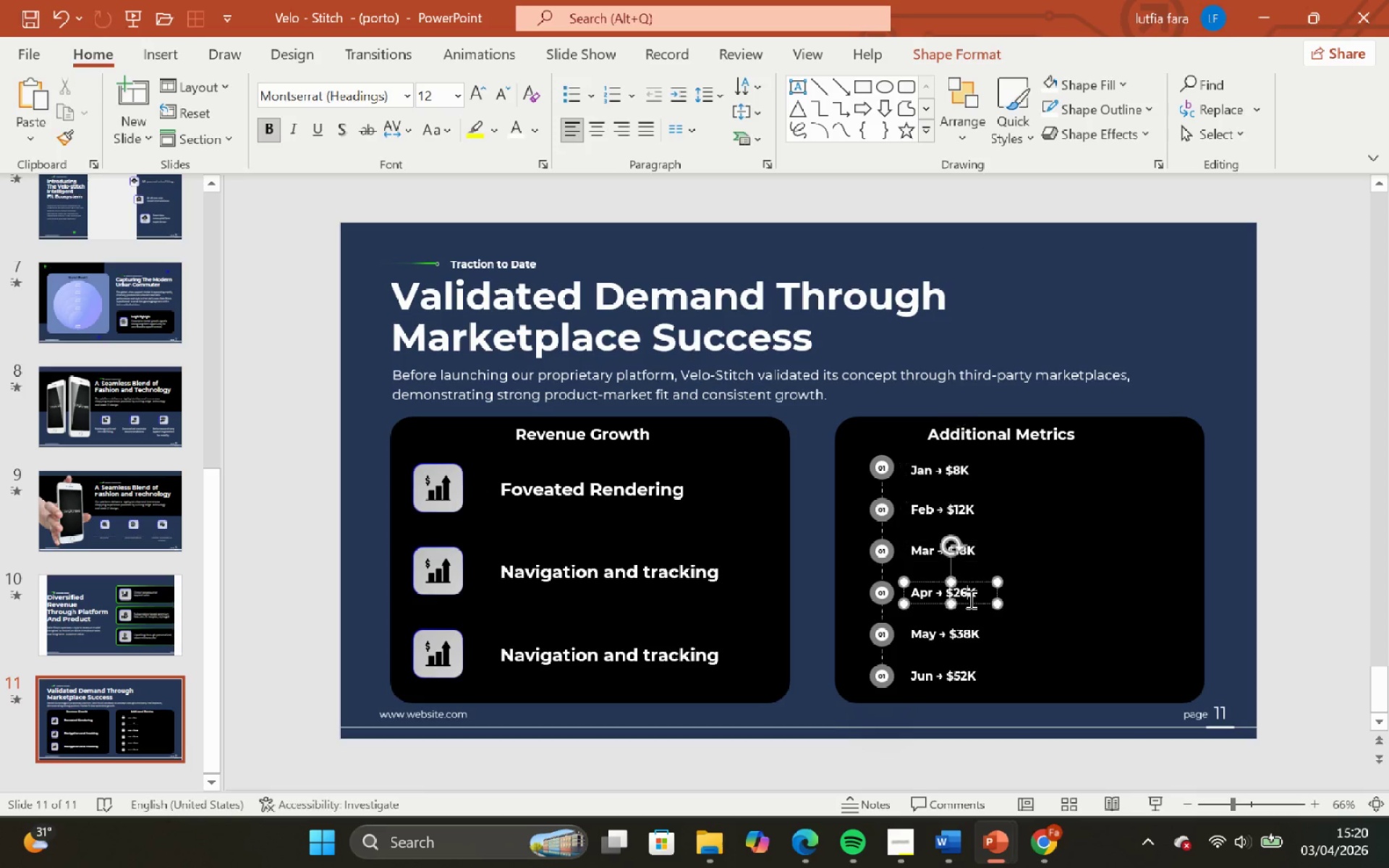 
hold_key(key=ShiftLeft, duration=0.73)
double_click([967, 643])
 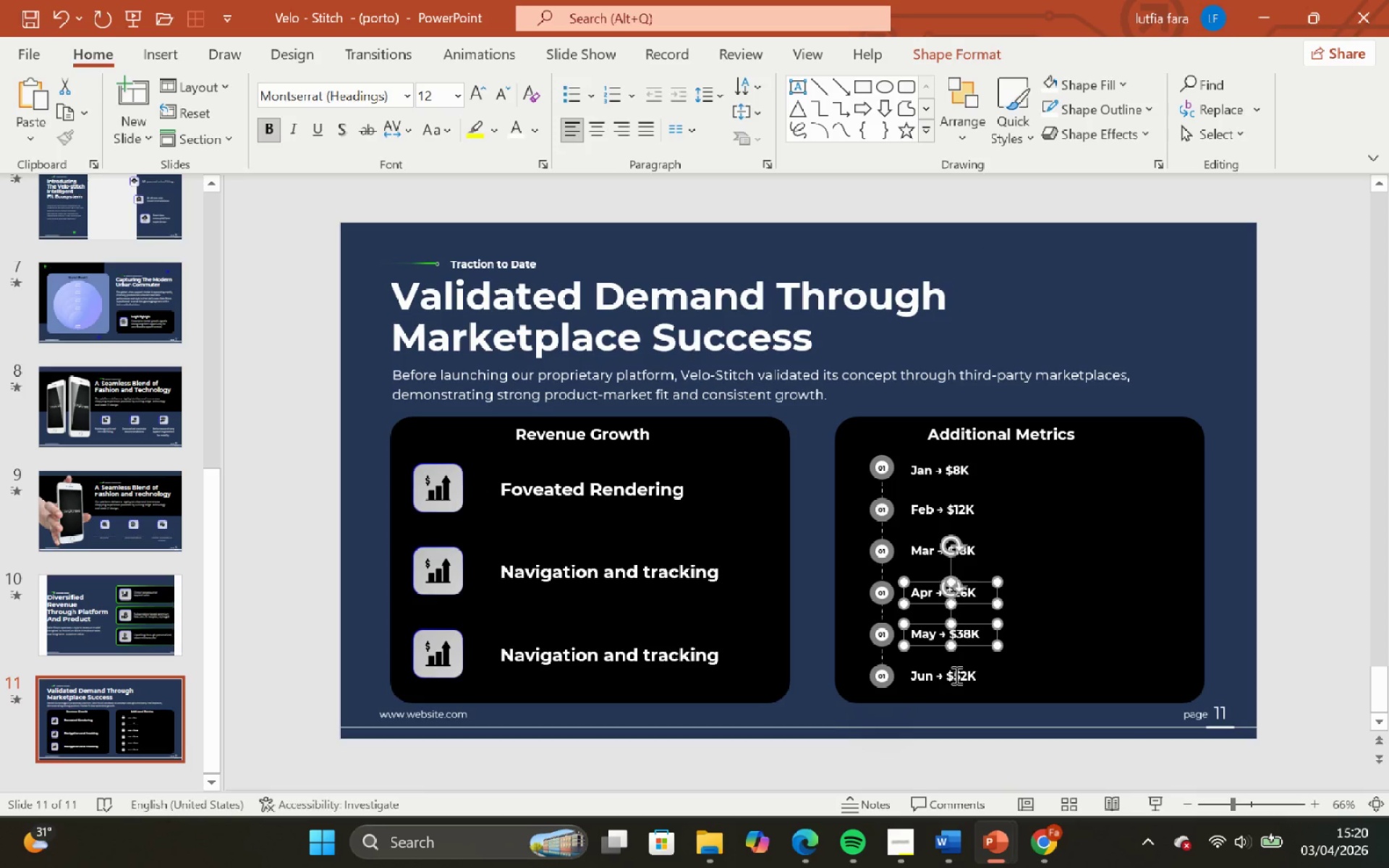 
left_click([955, 675])
 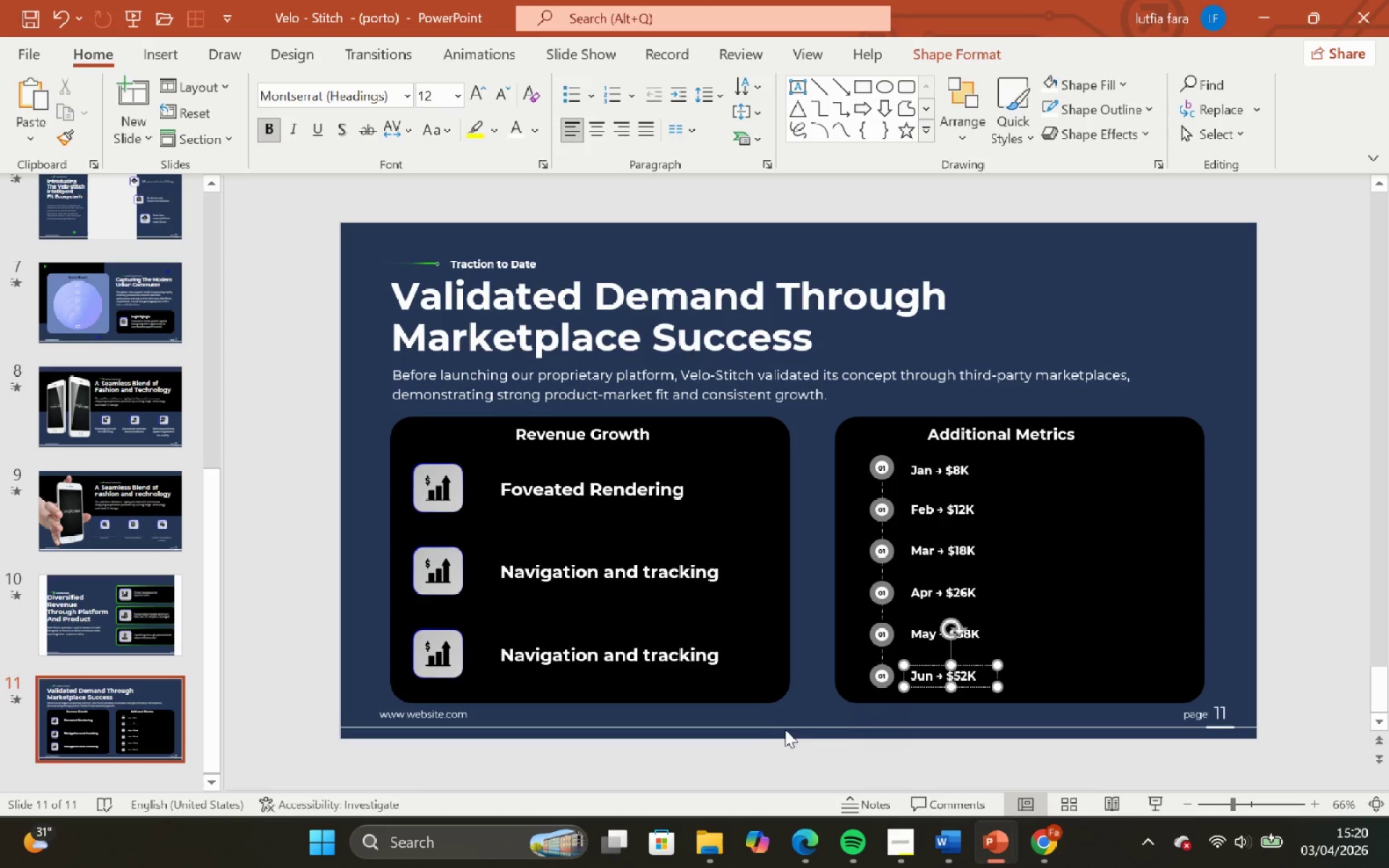 
left_click([786, 734])
 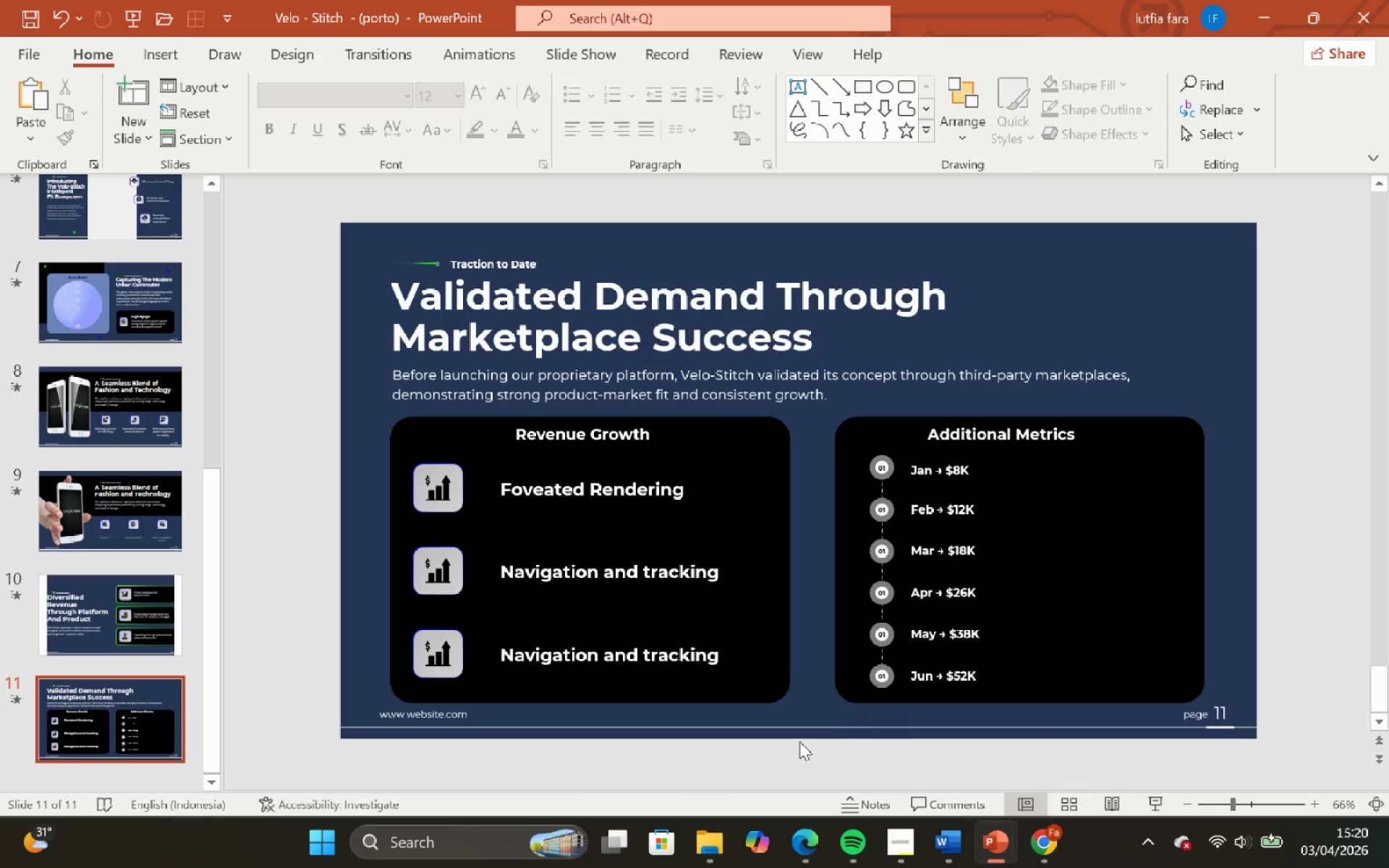 
left_click_drag(start_coordinate=[800, 741], to_coordinate=[1131, 574])
 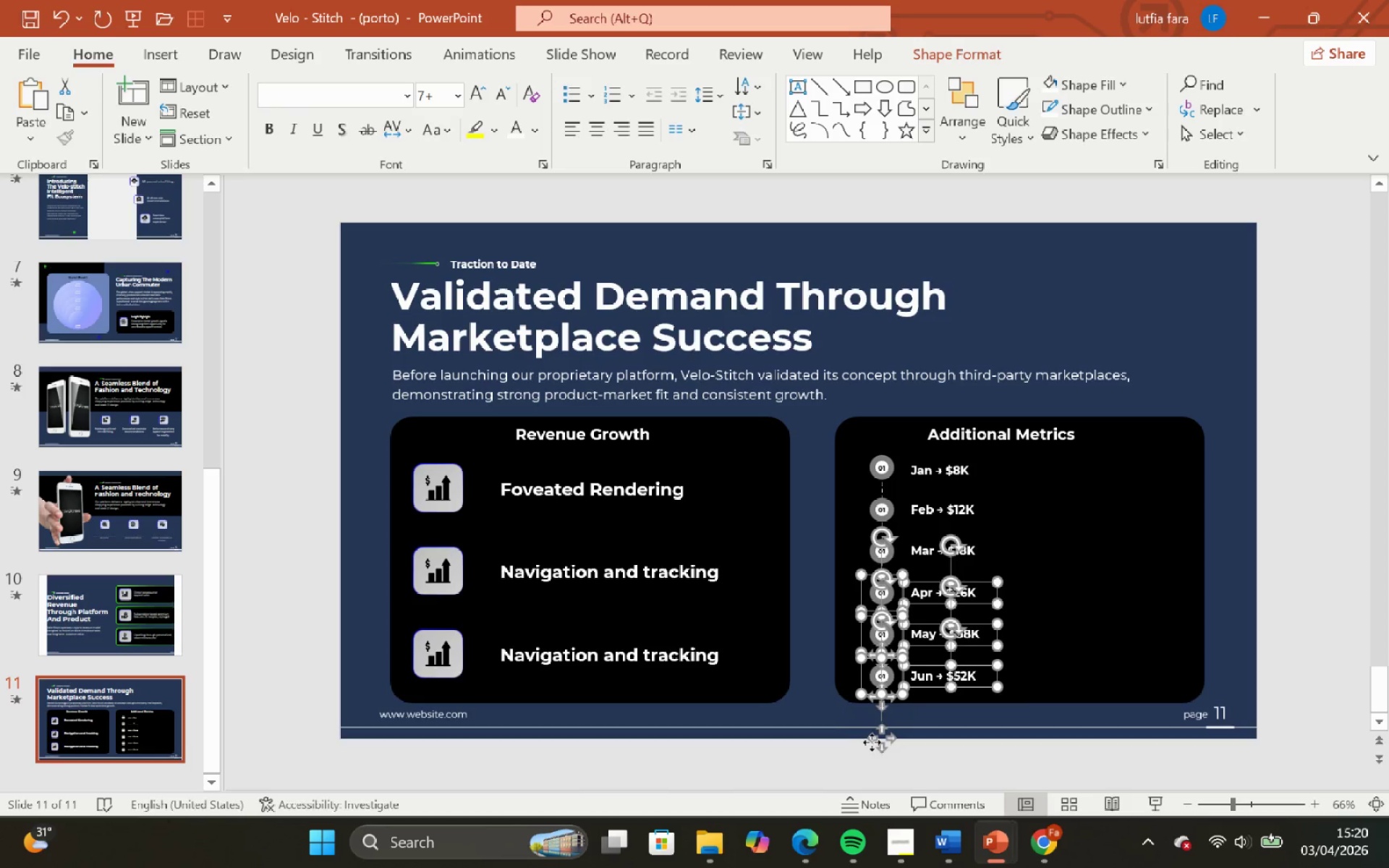 
left_click_drag(start_coordinate=[874, 743], to_coordinate=[1069, 732])
 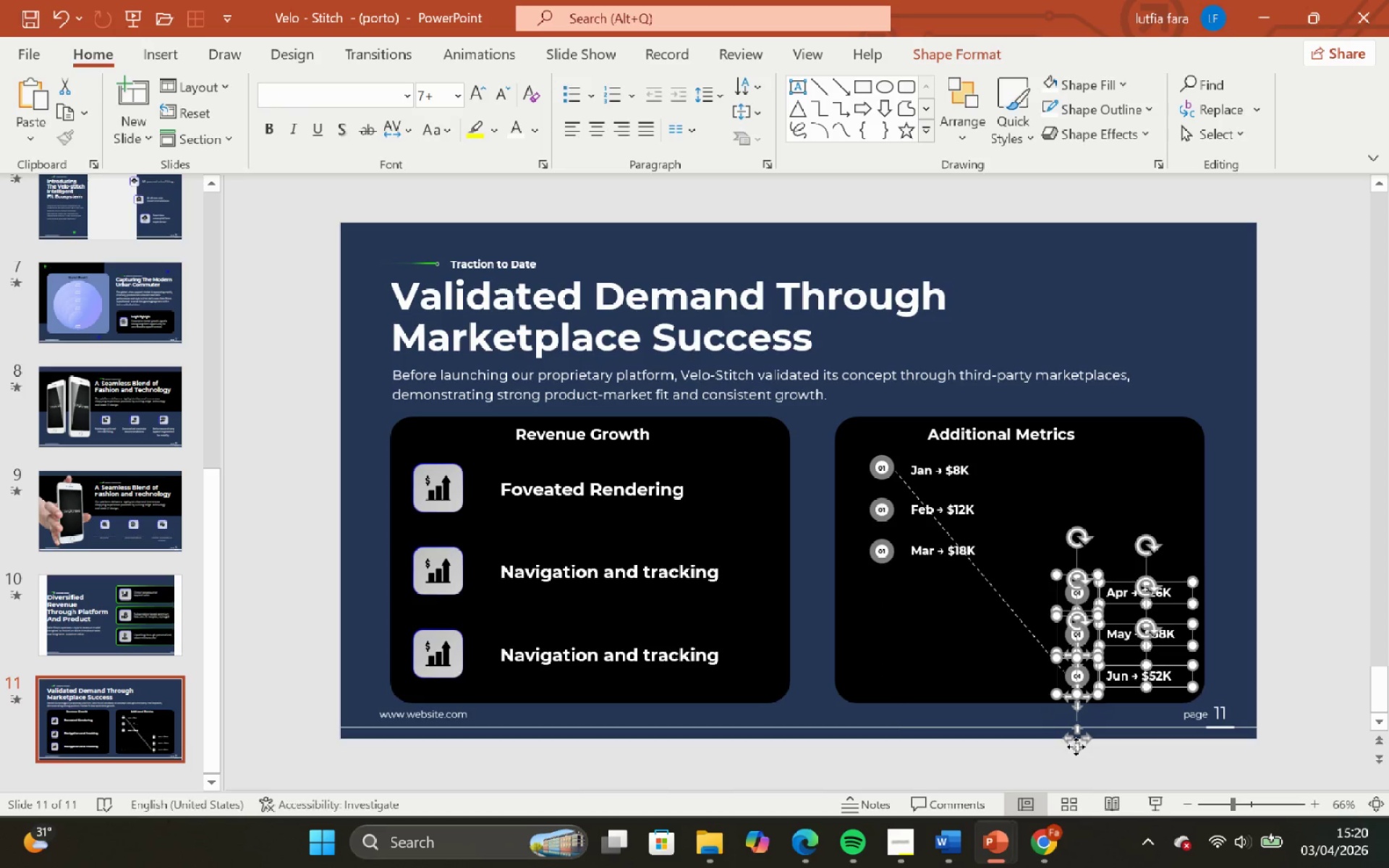 
hold_key(key=ShiftLeft, duration=2.66)
 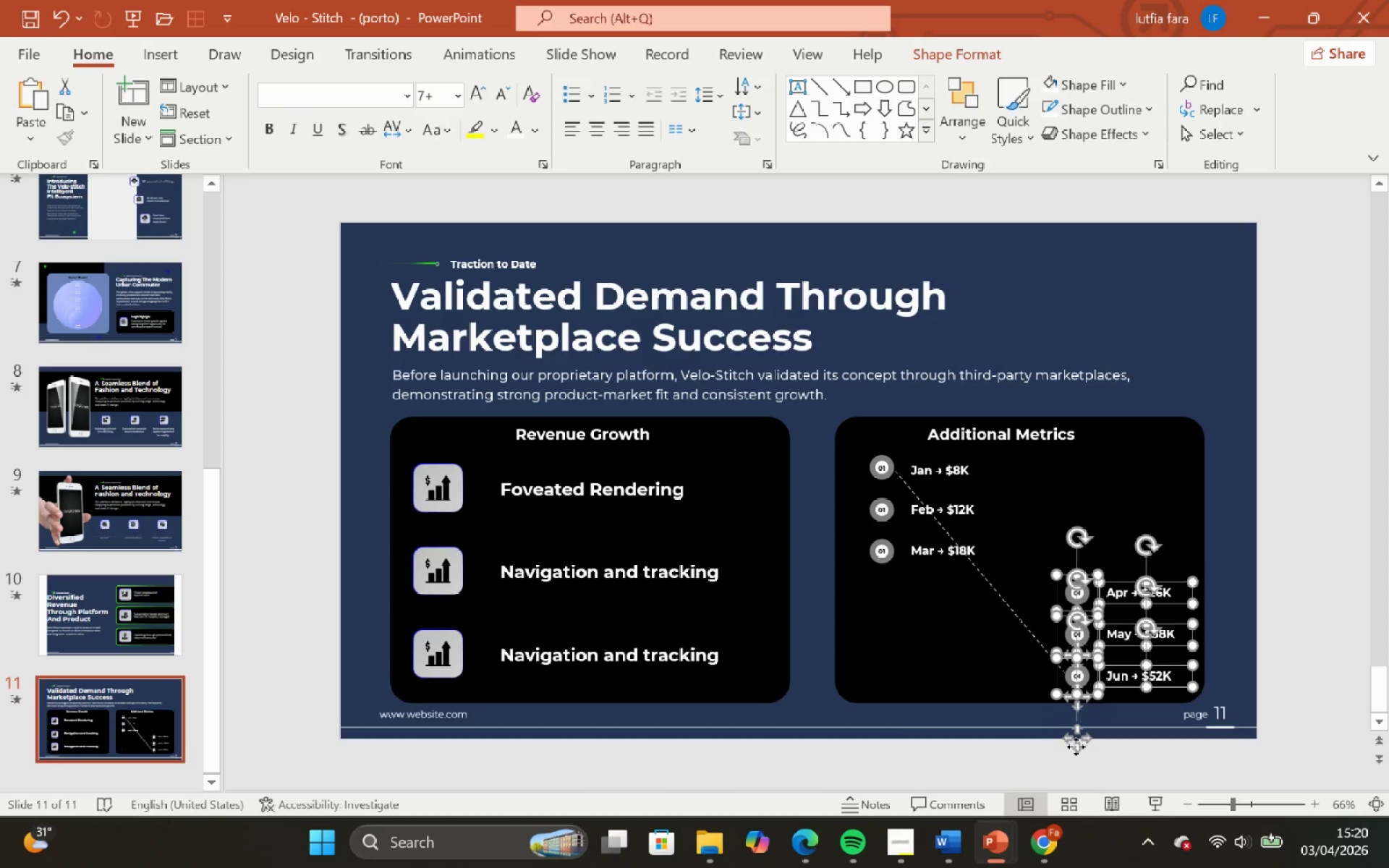 
left_click_drag(start_coordinate=[1076, 746], to_coordinate=[1058, 621])
 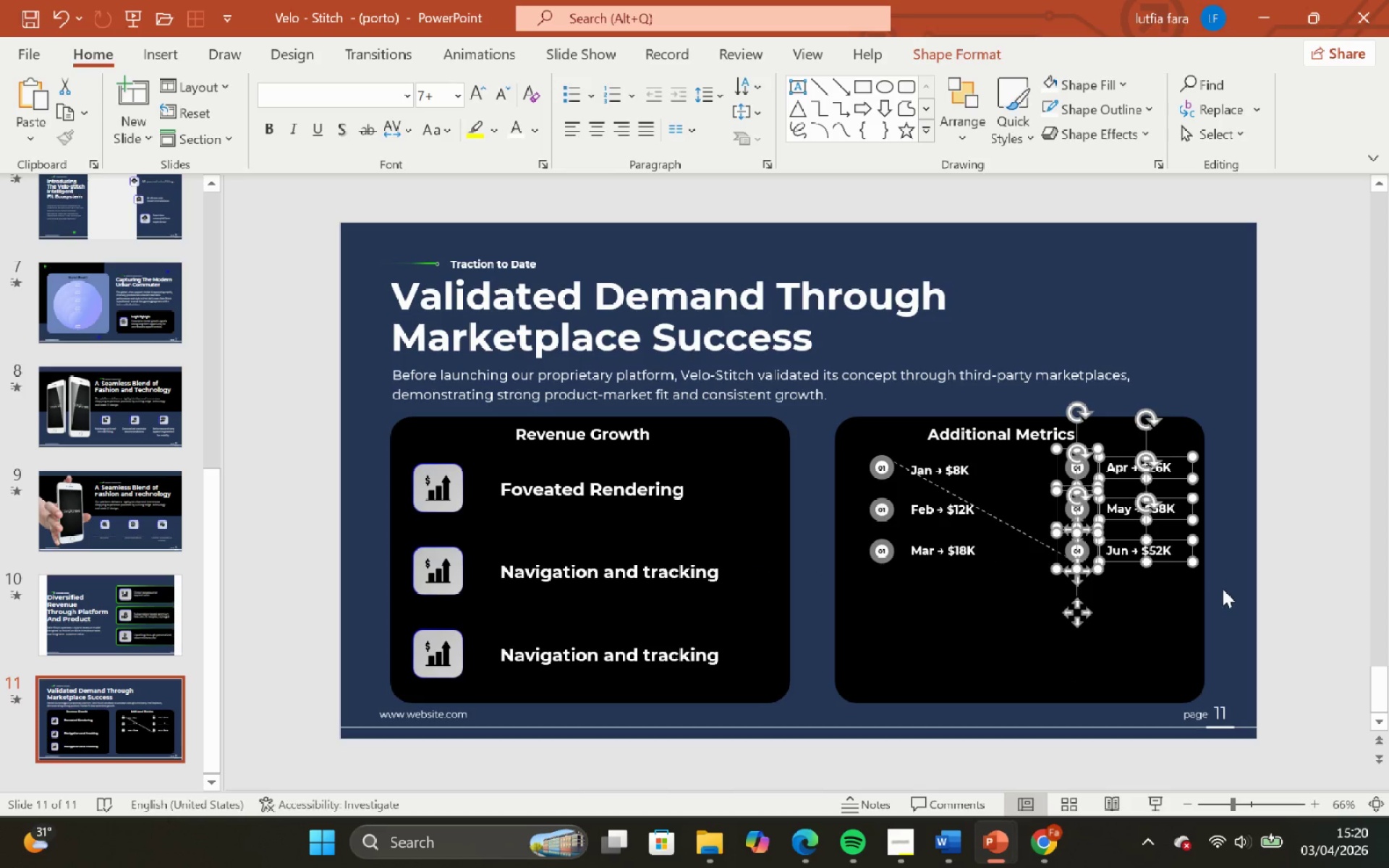 
hold_key(key=ShiftLeft, duration=6.23)
 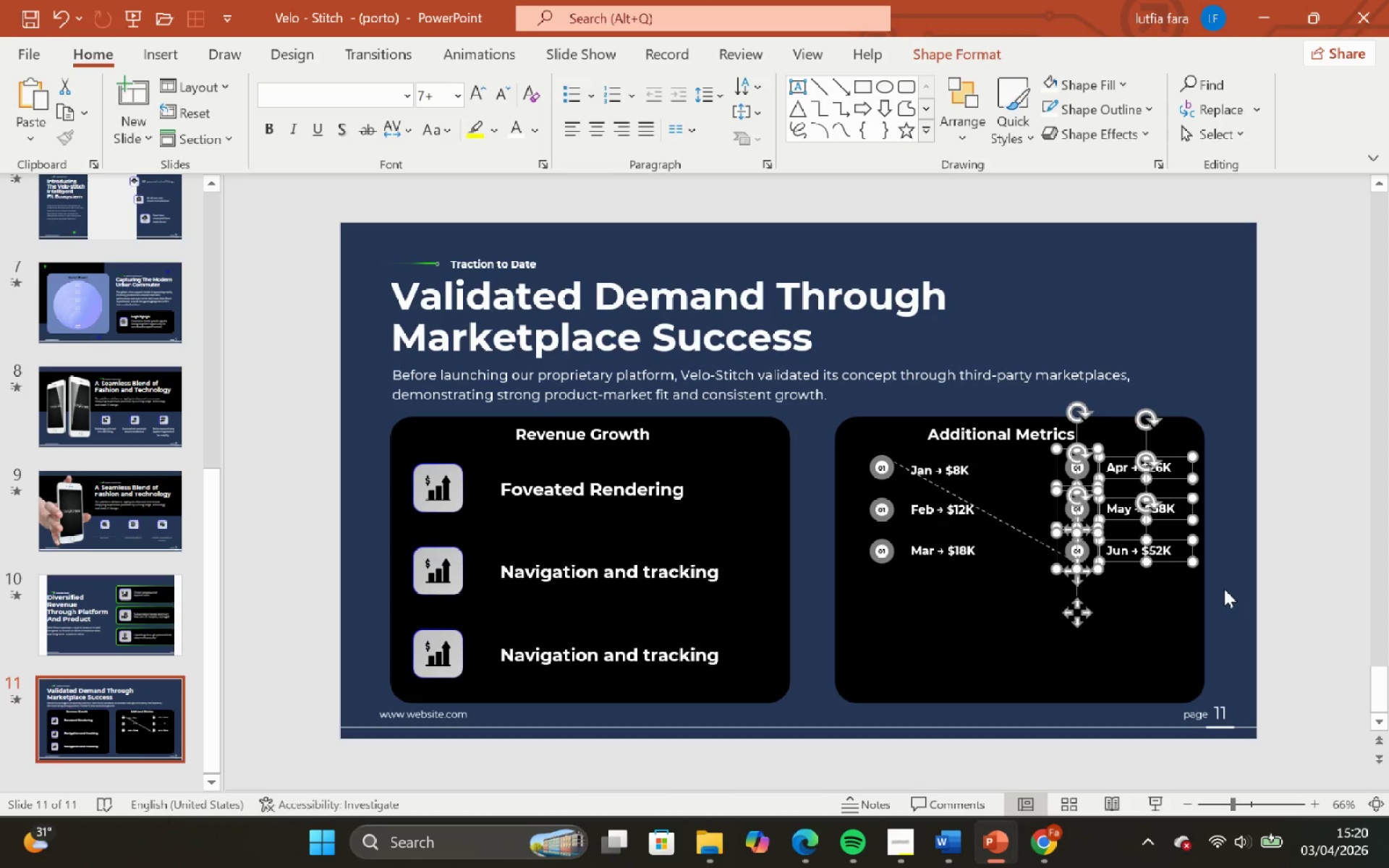 
left_click([1225, 590])
 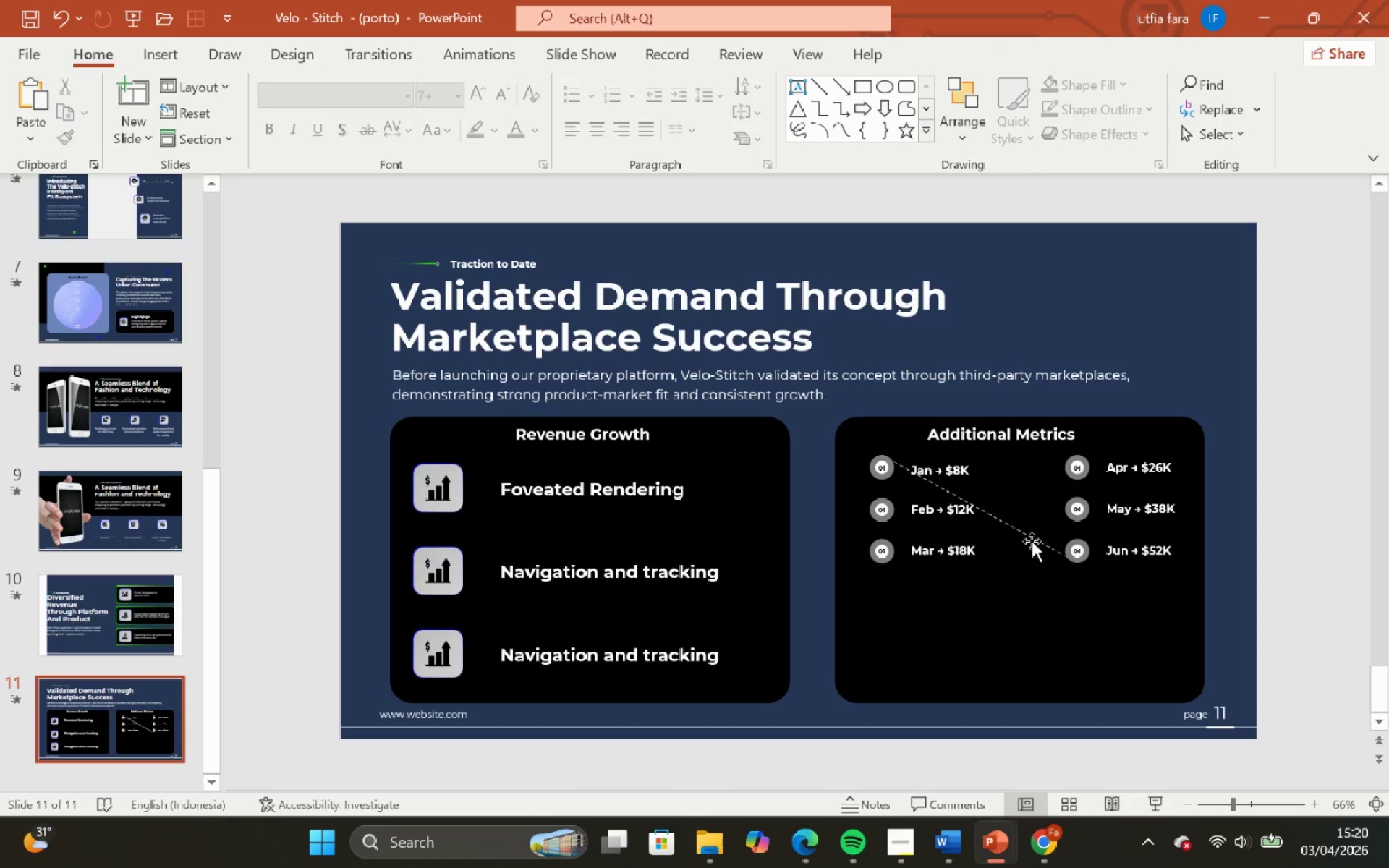 
left_click([1031, 541])
 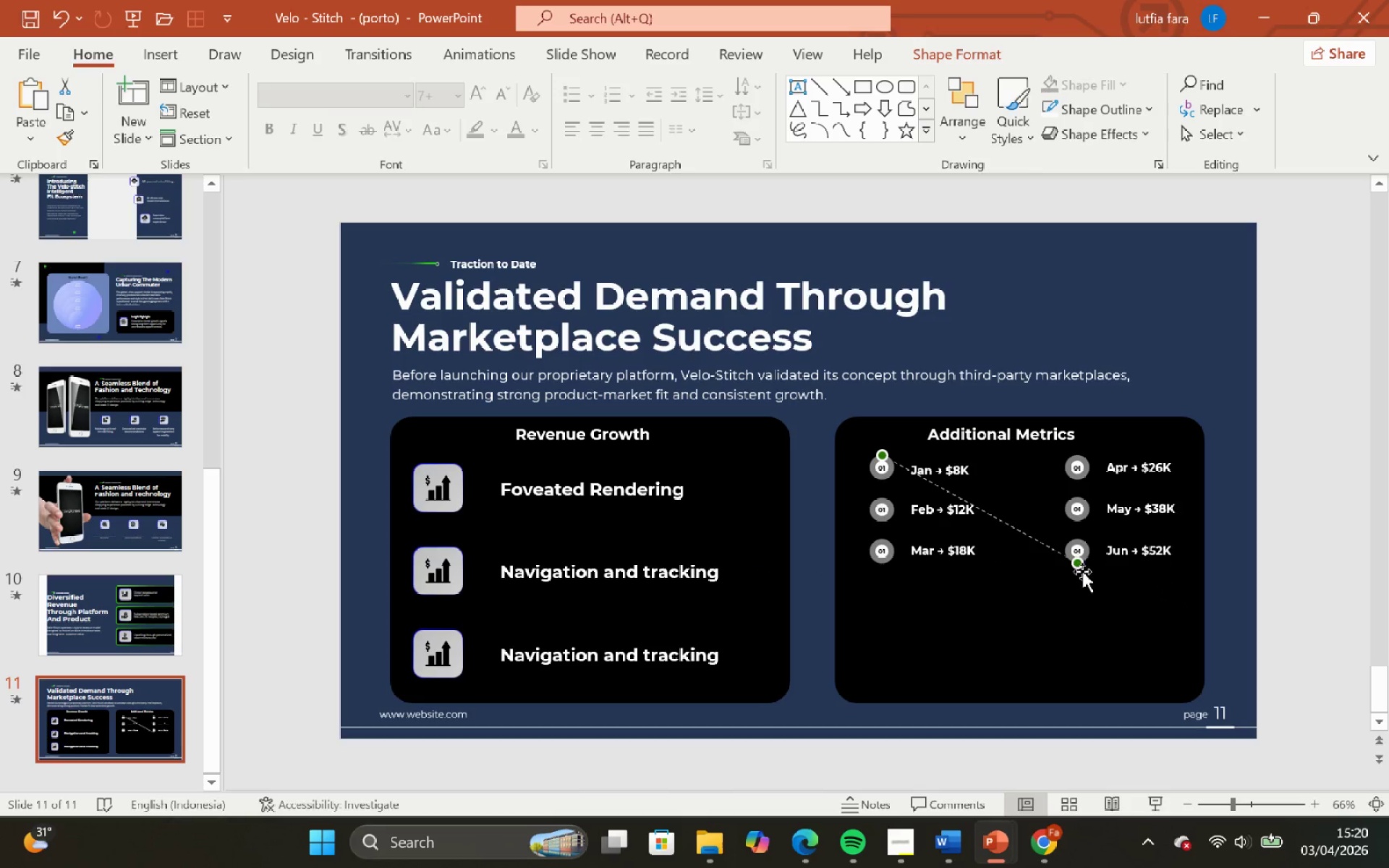 
left_click_drag(start_coordinate=[1076, 566], to_coordinate=[883, 564])
 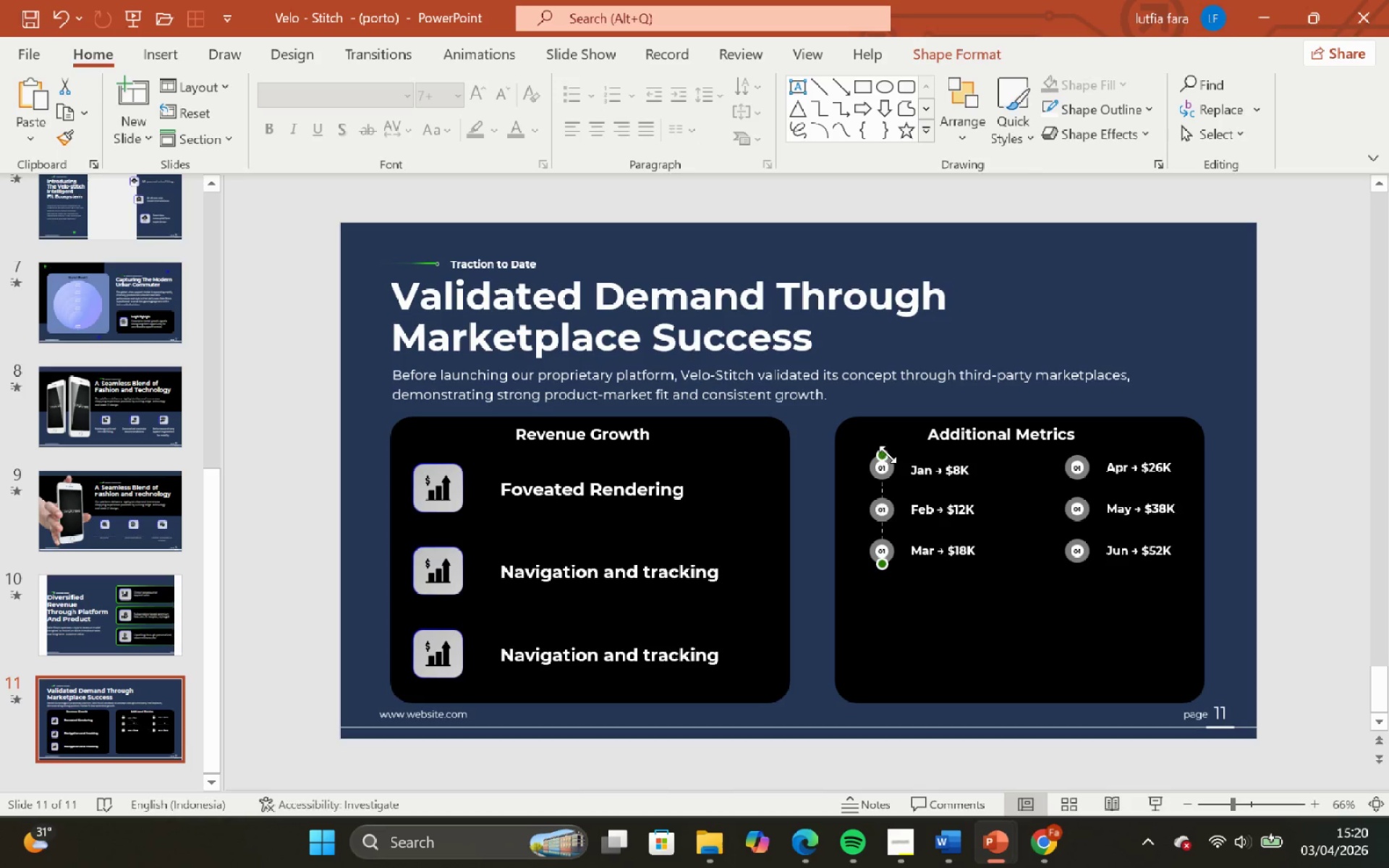 
hold_key(key=ShiftLeft, duration=1.06)
 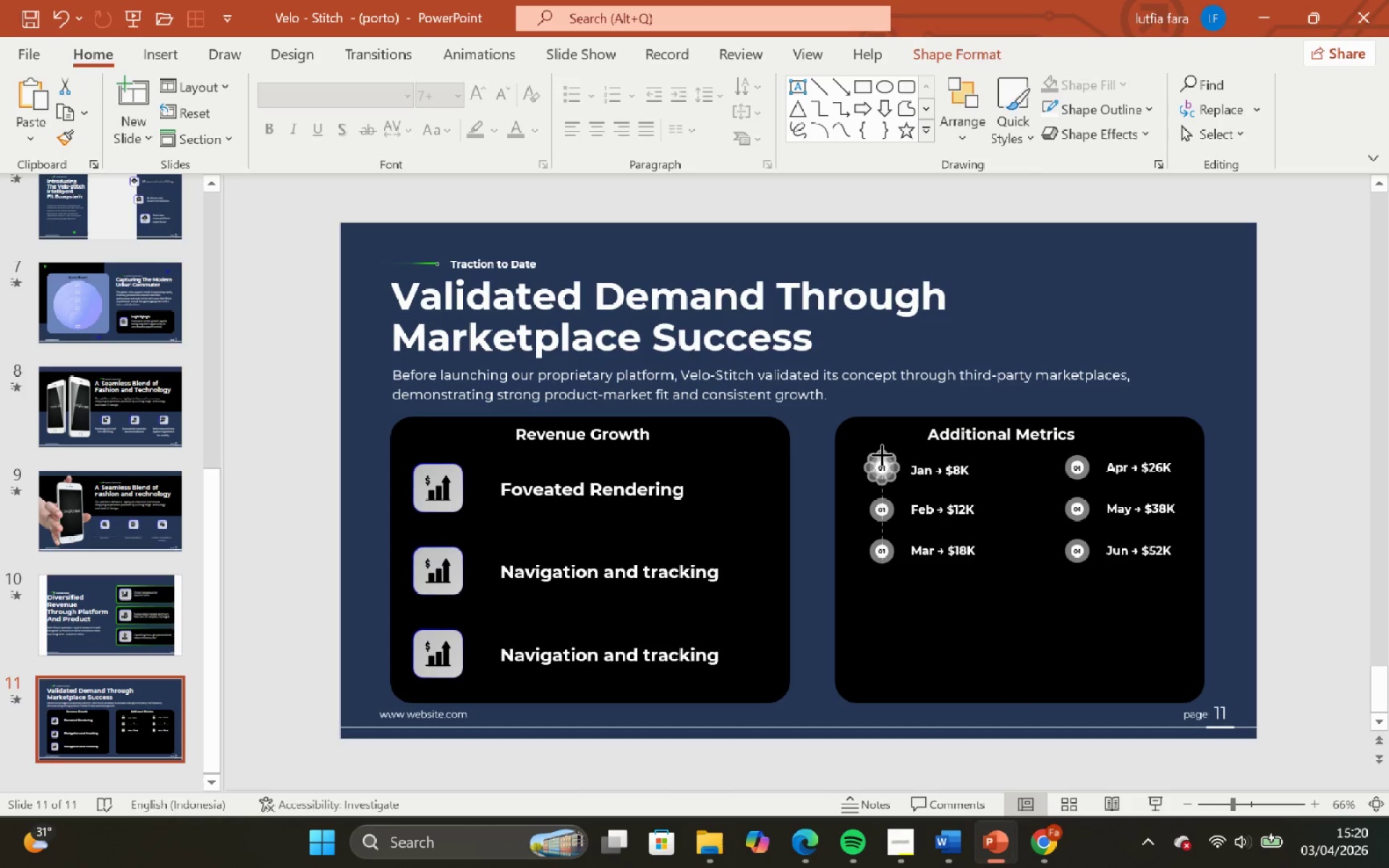 
left_click([1241, 285])
 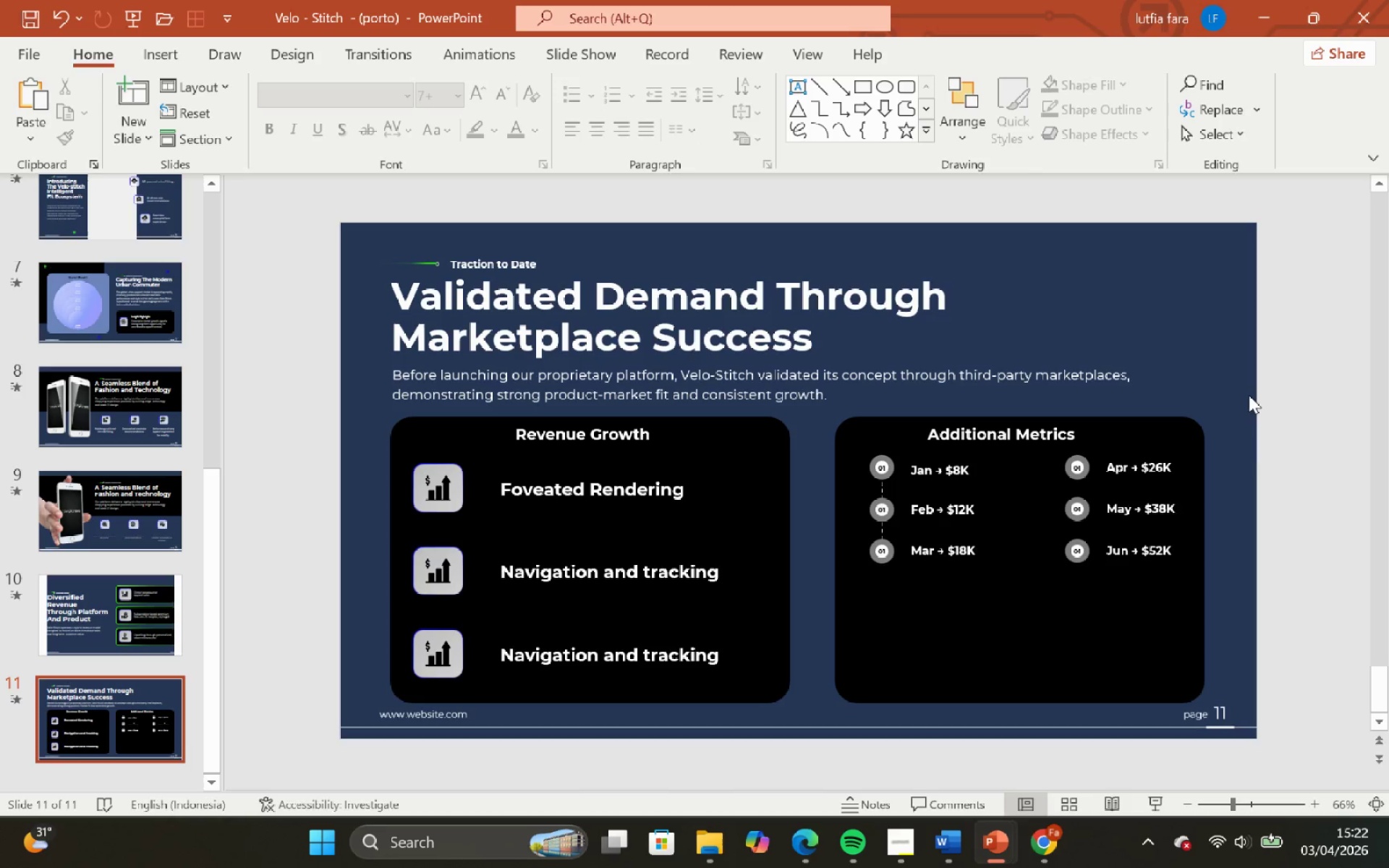 
wait(110.31)
 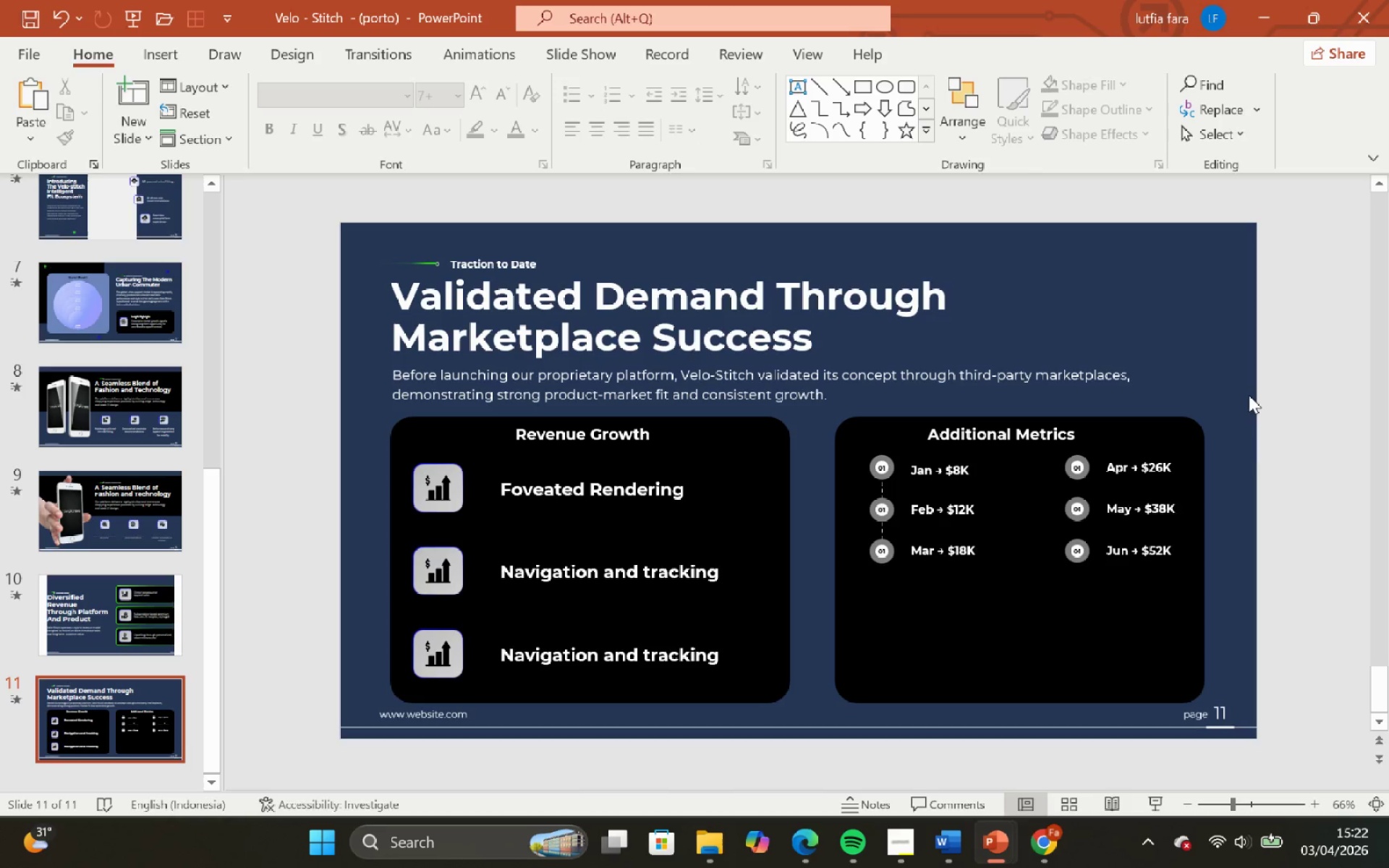 
left_click([1186, 362])
 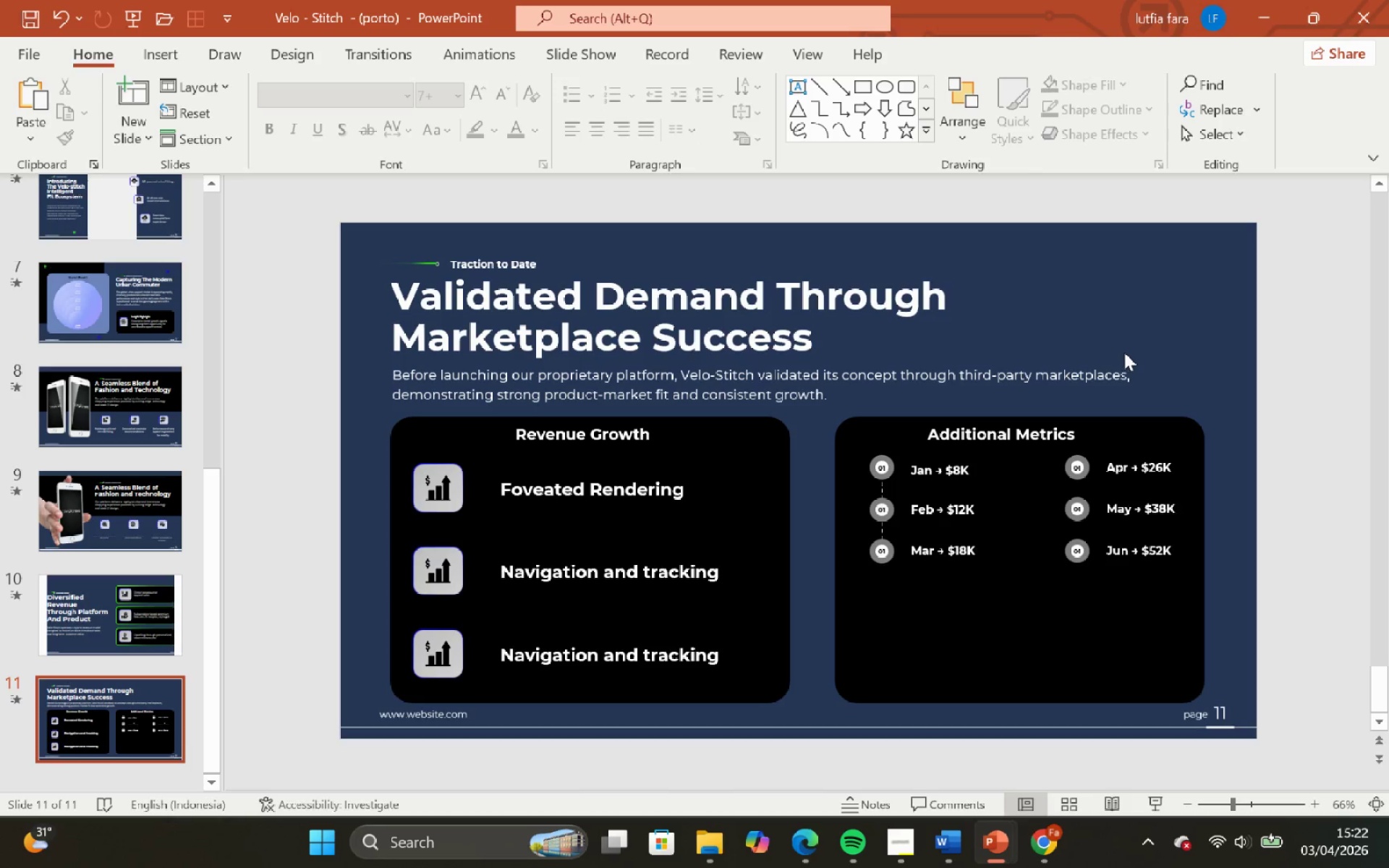 
left_click([1128, 325])
 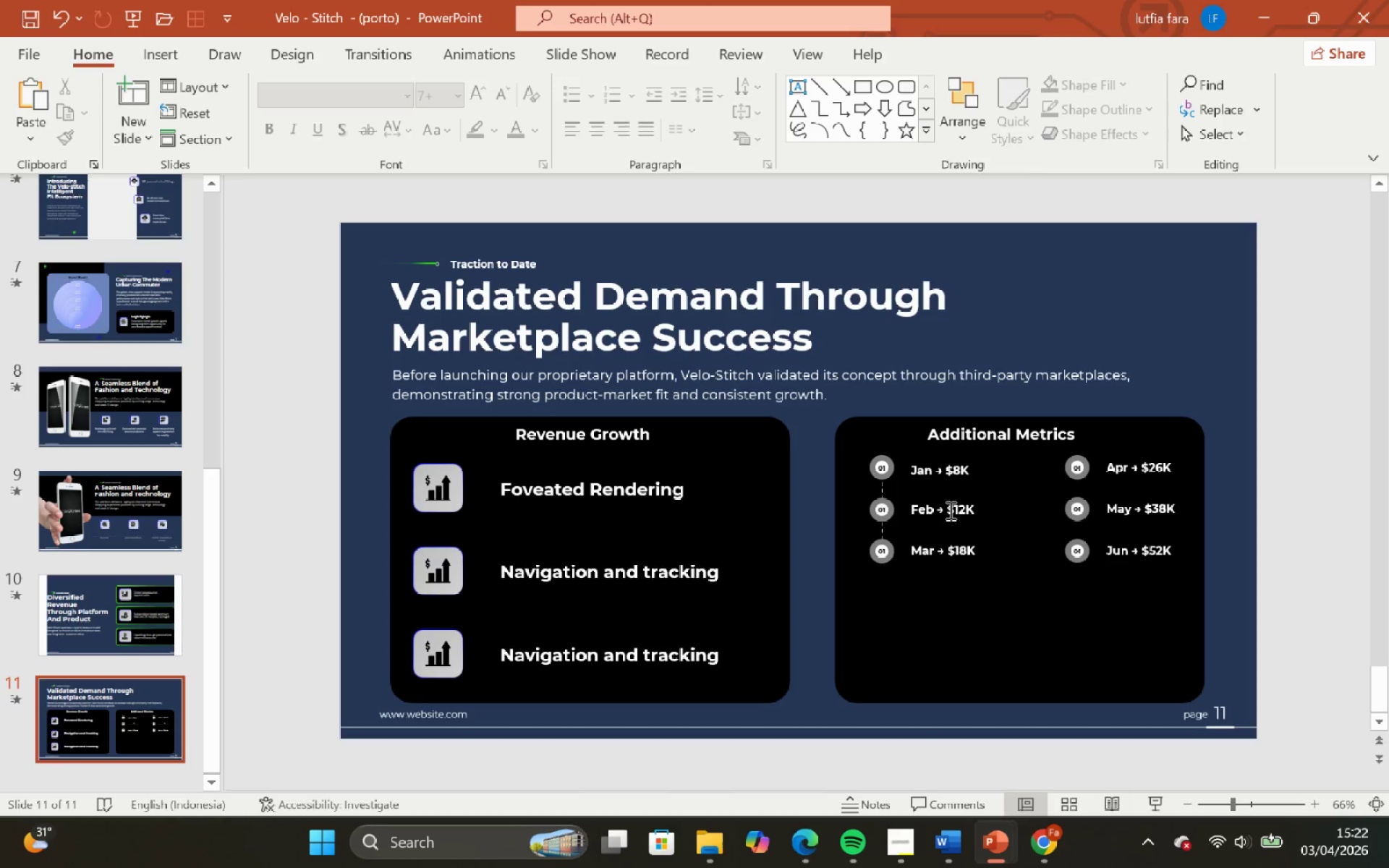 
left_click([949, 511])
 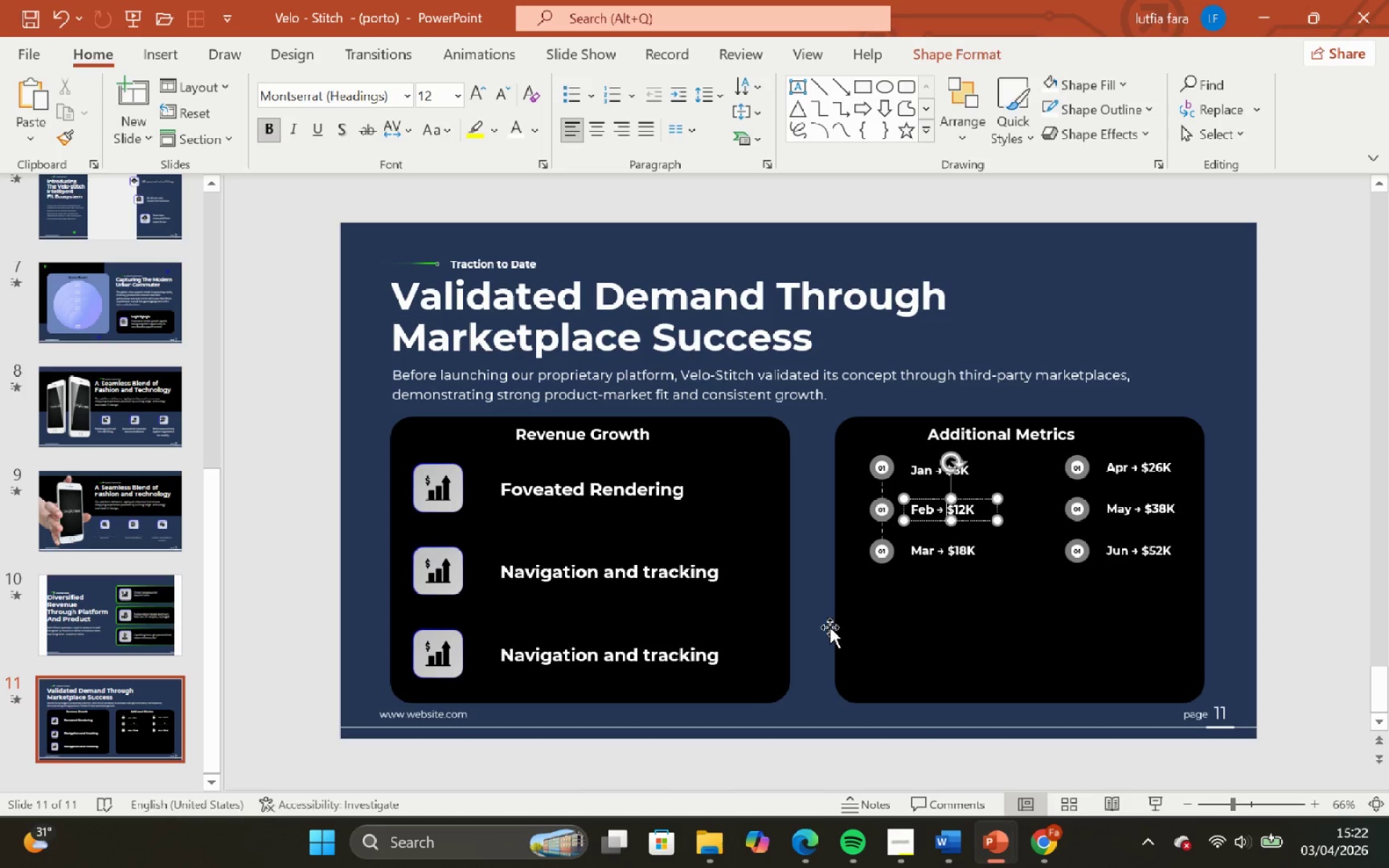 
left_click([810, 616])
 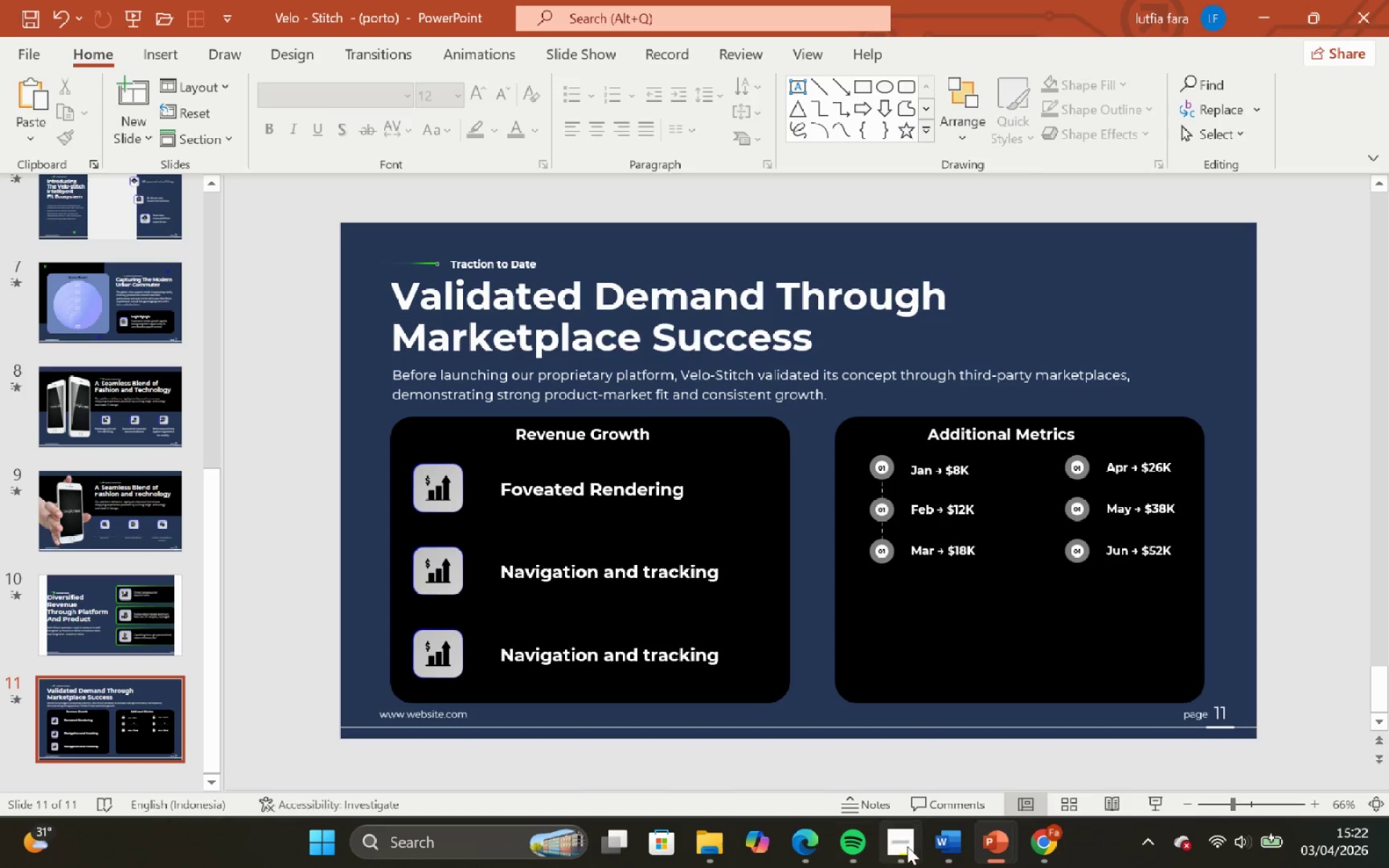 
left_click([909, 846])
 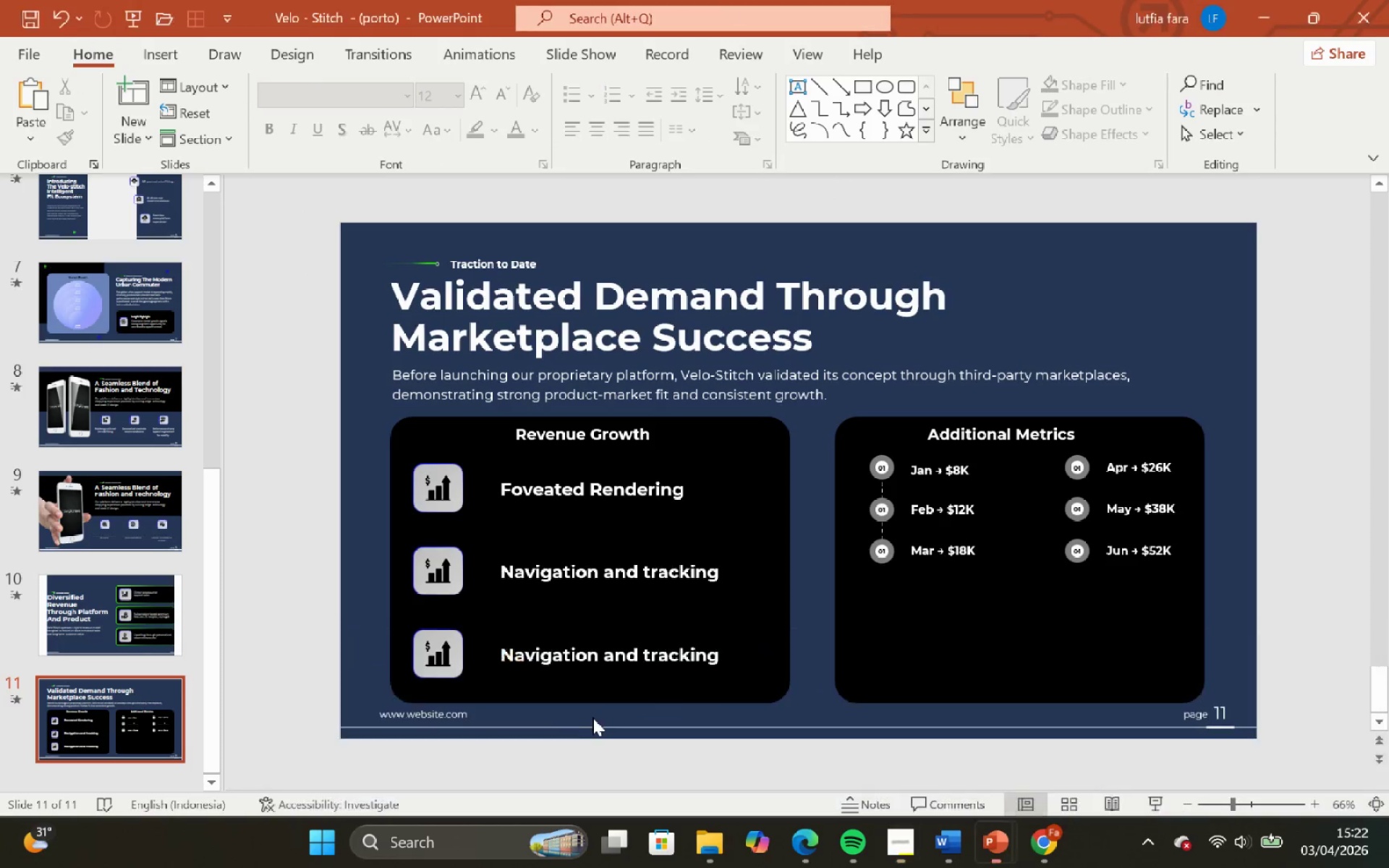 
left_click([887, 459])
 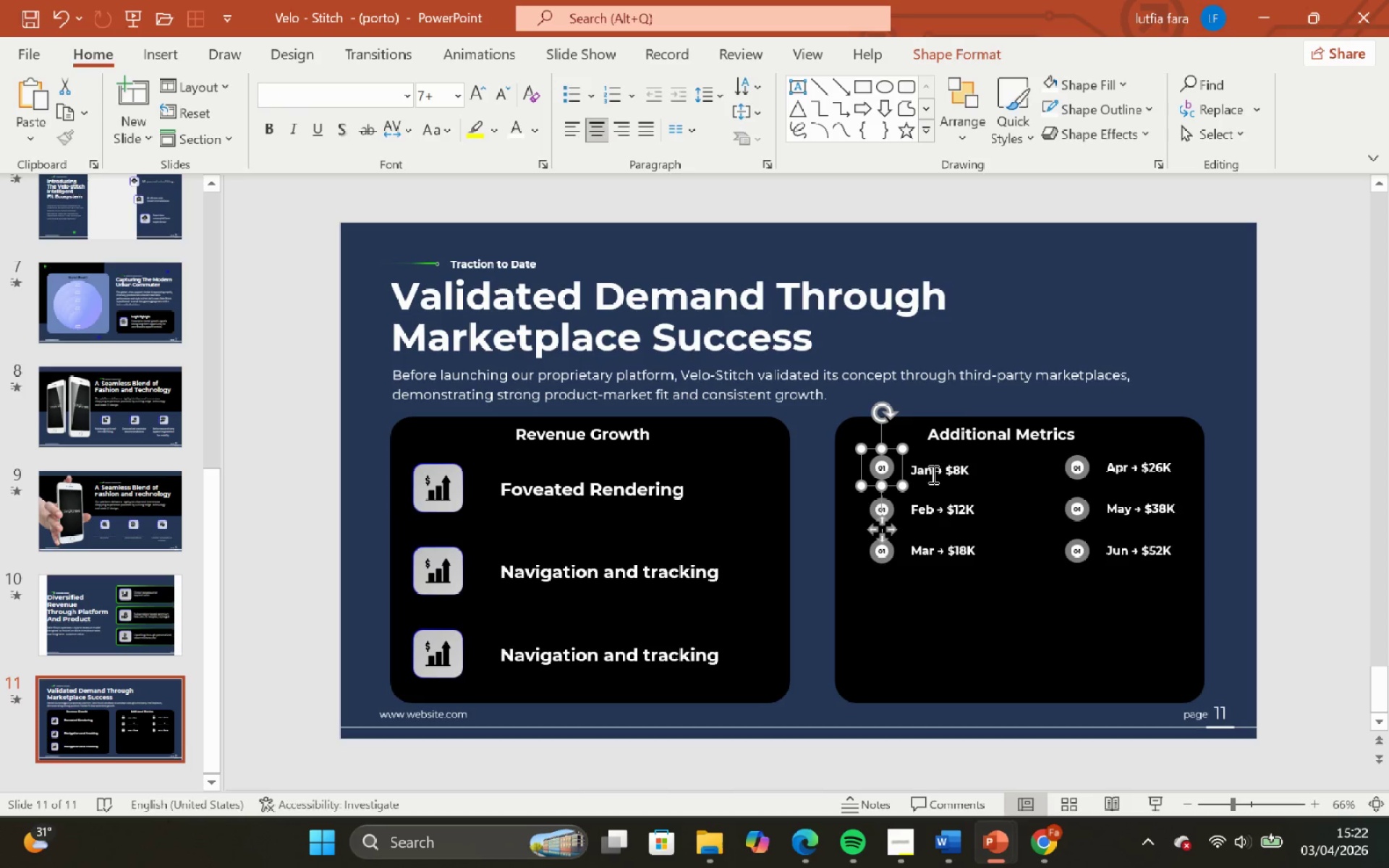 
hold_key(key=ShiftLeft, duration=0.38)
left_click([932, 474])
 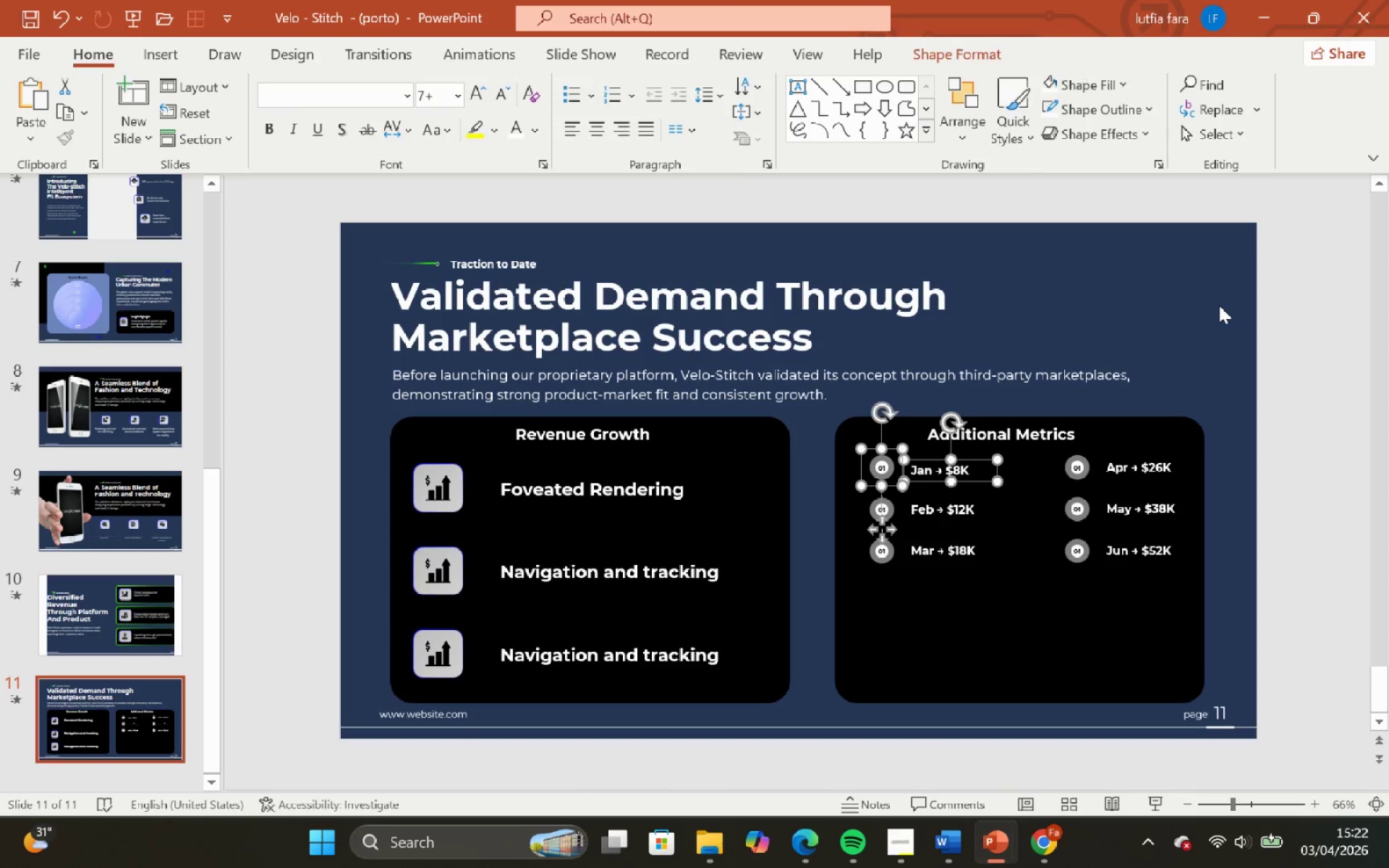 
left_click([1219, 305])
 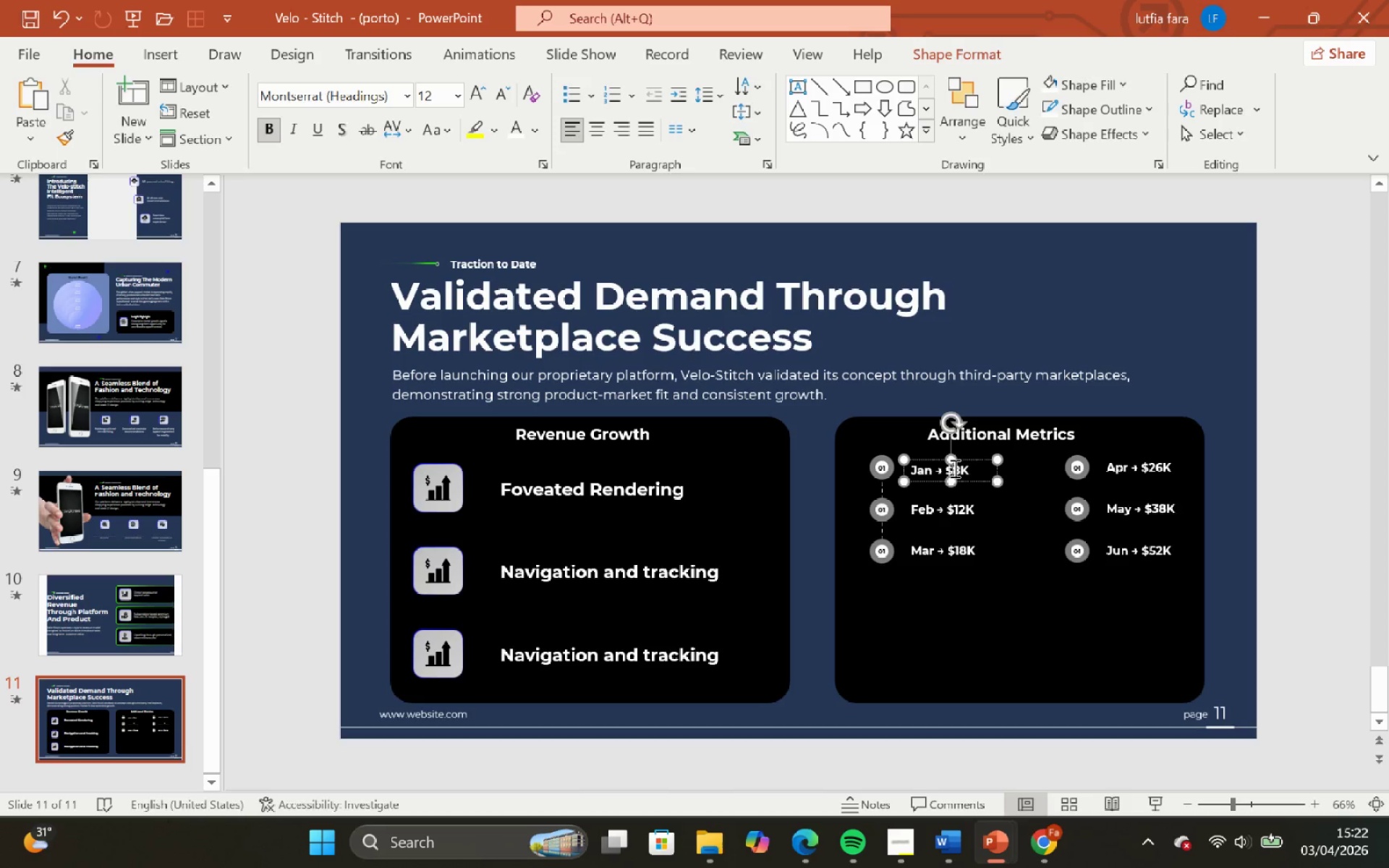 
hold_key(key=ShiftLeft, duration=0.62)
left_click([882, 473])
 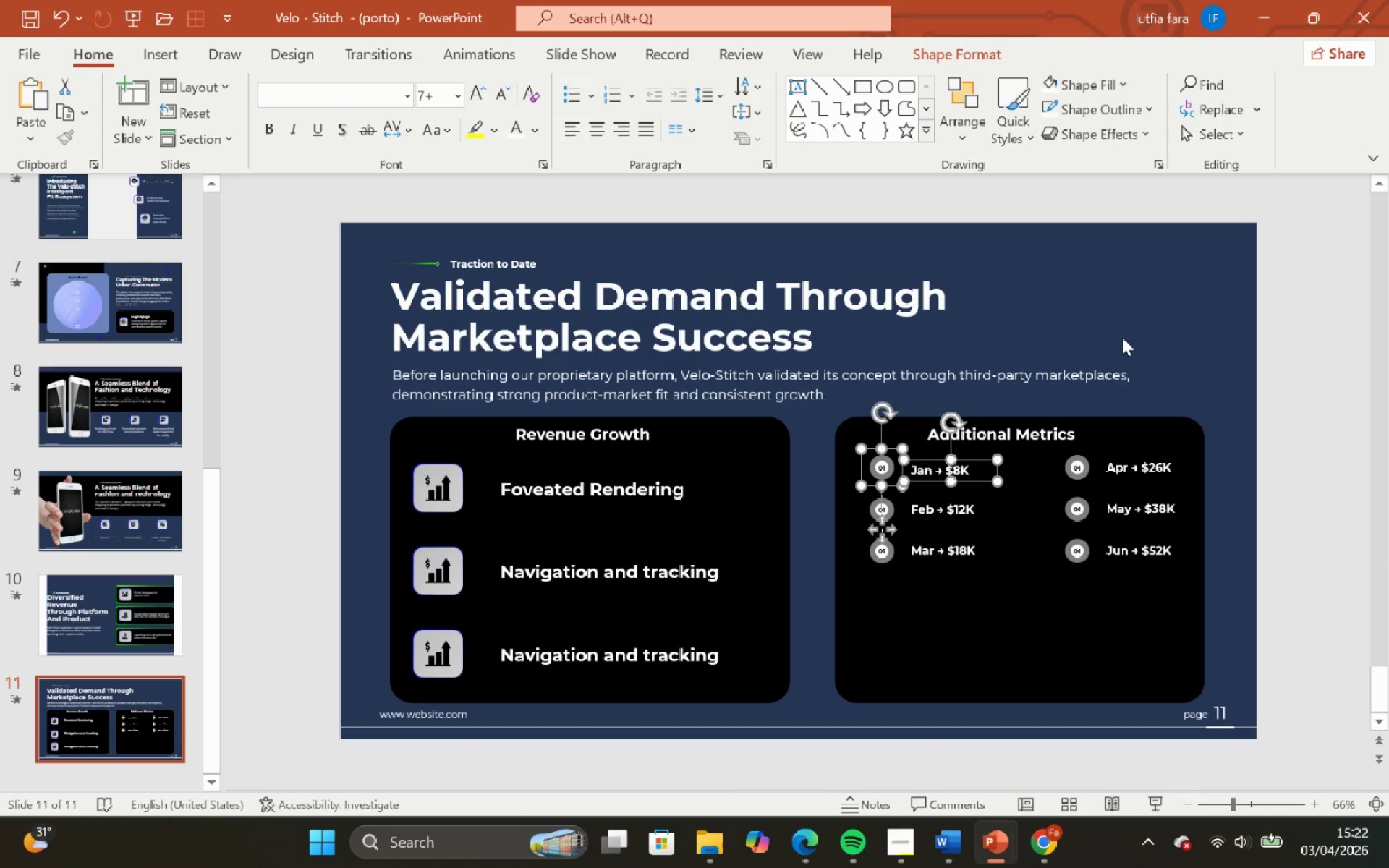 
left_click([1122, 336])
 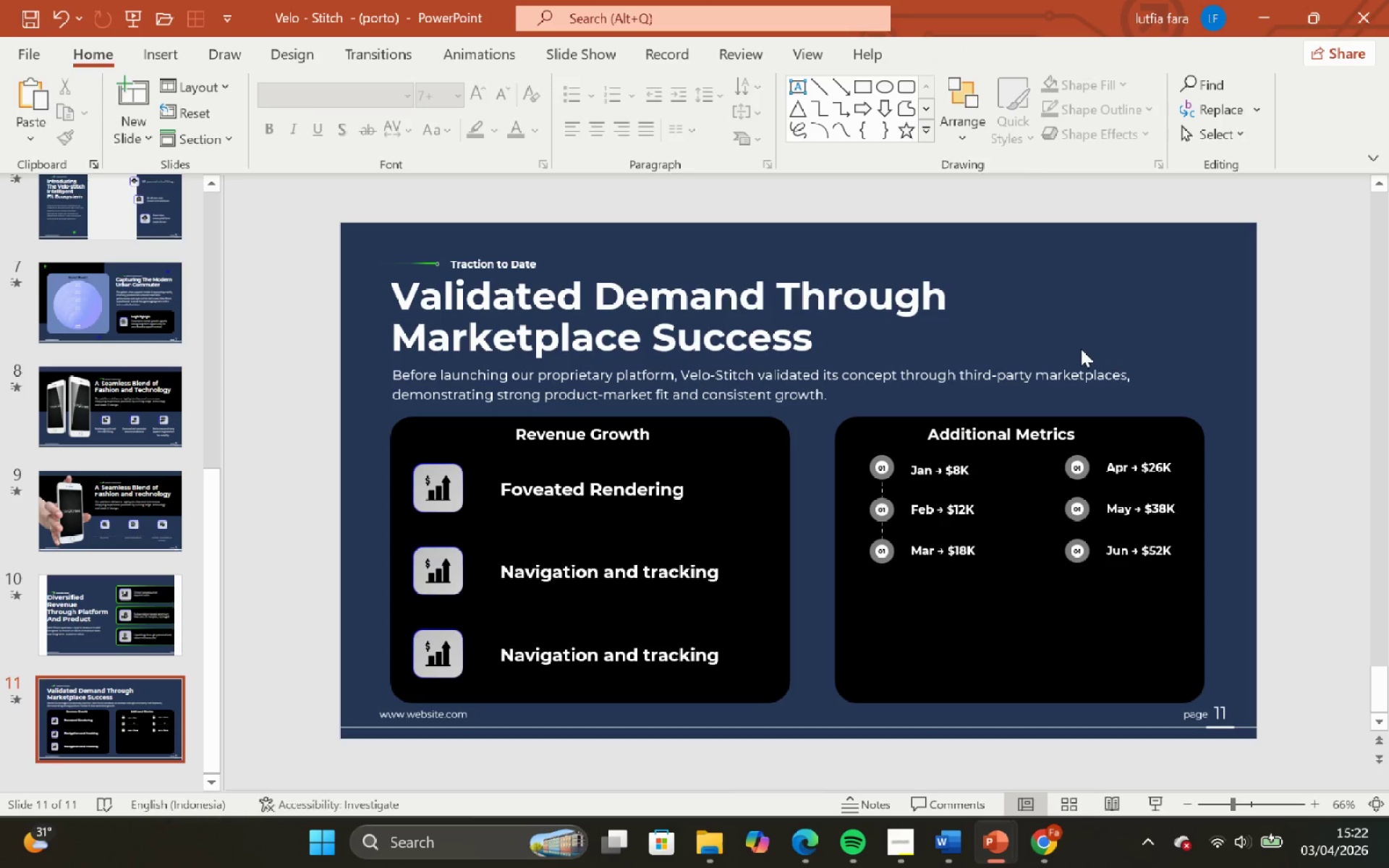 
hold_key(key=ShiftLeft, duration=0.44)
double_click([934, 471])
 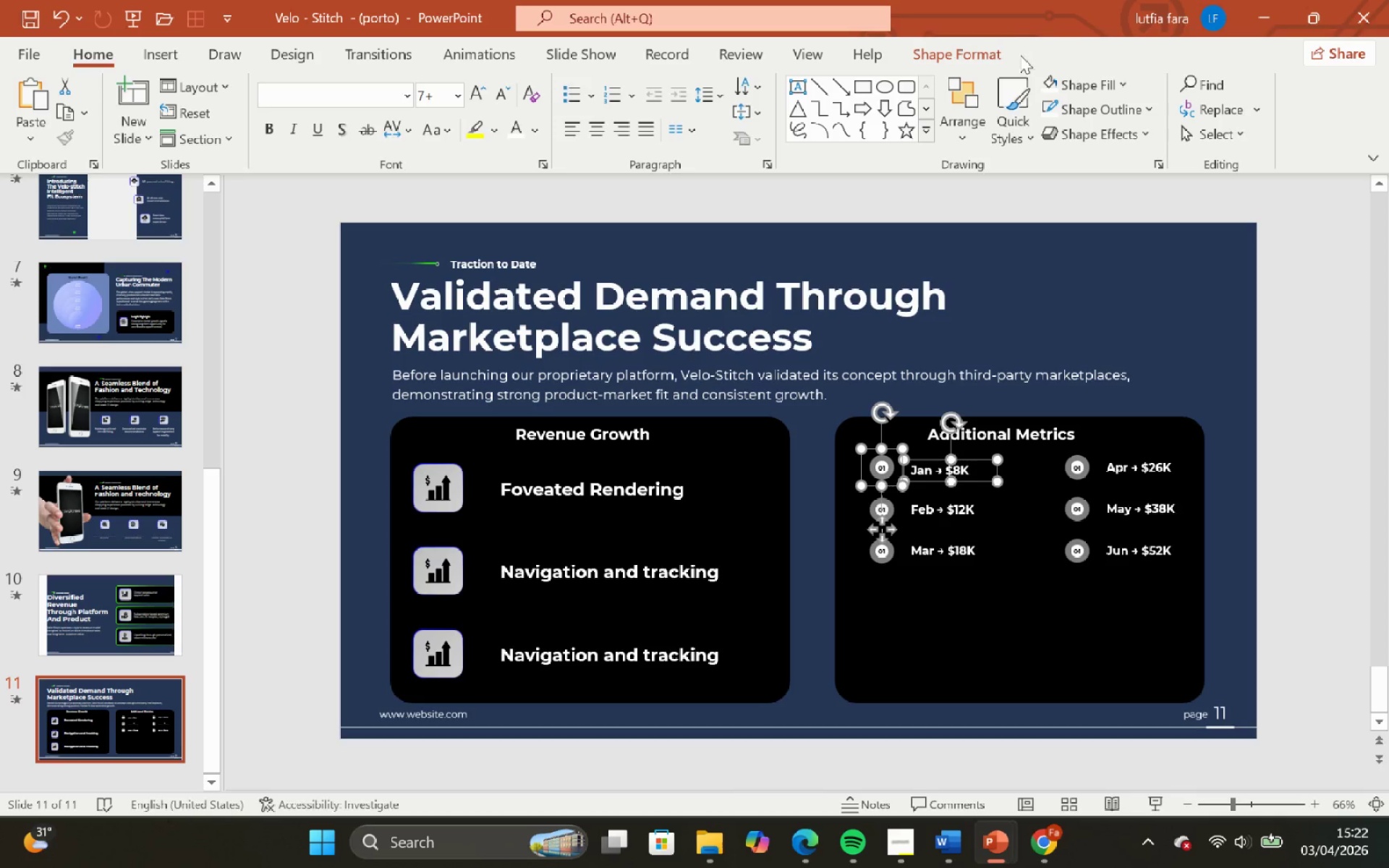 
left_click([991, 54])
 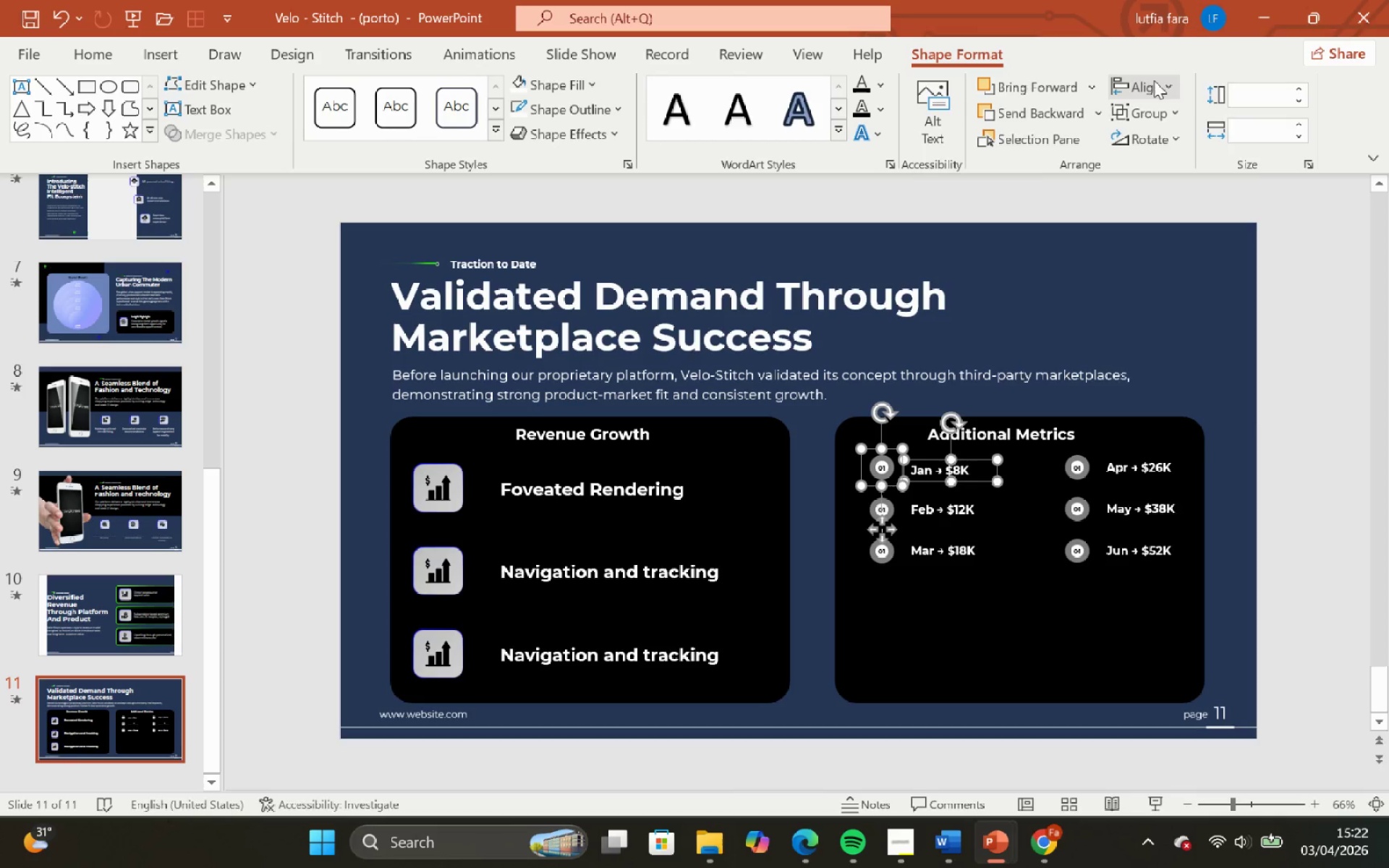 
left_click([1154, 80])
 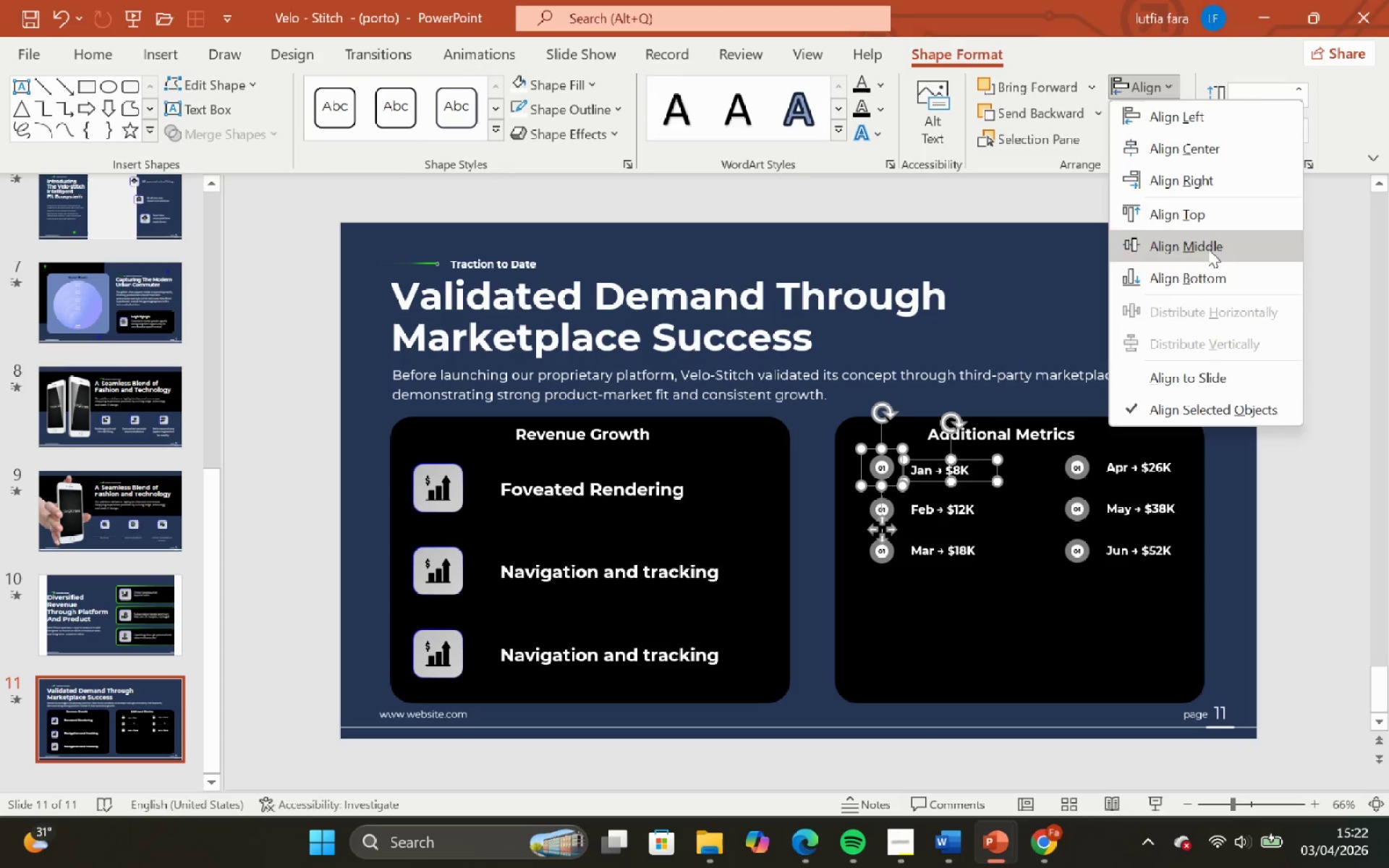 
left_click([1208, 249])
 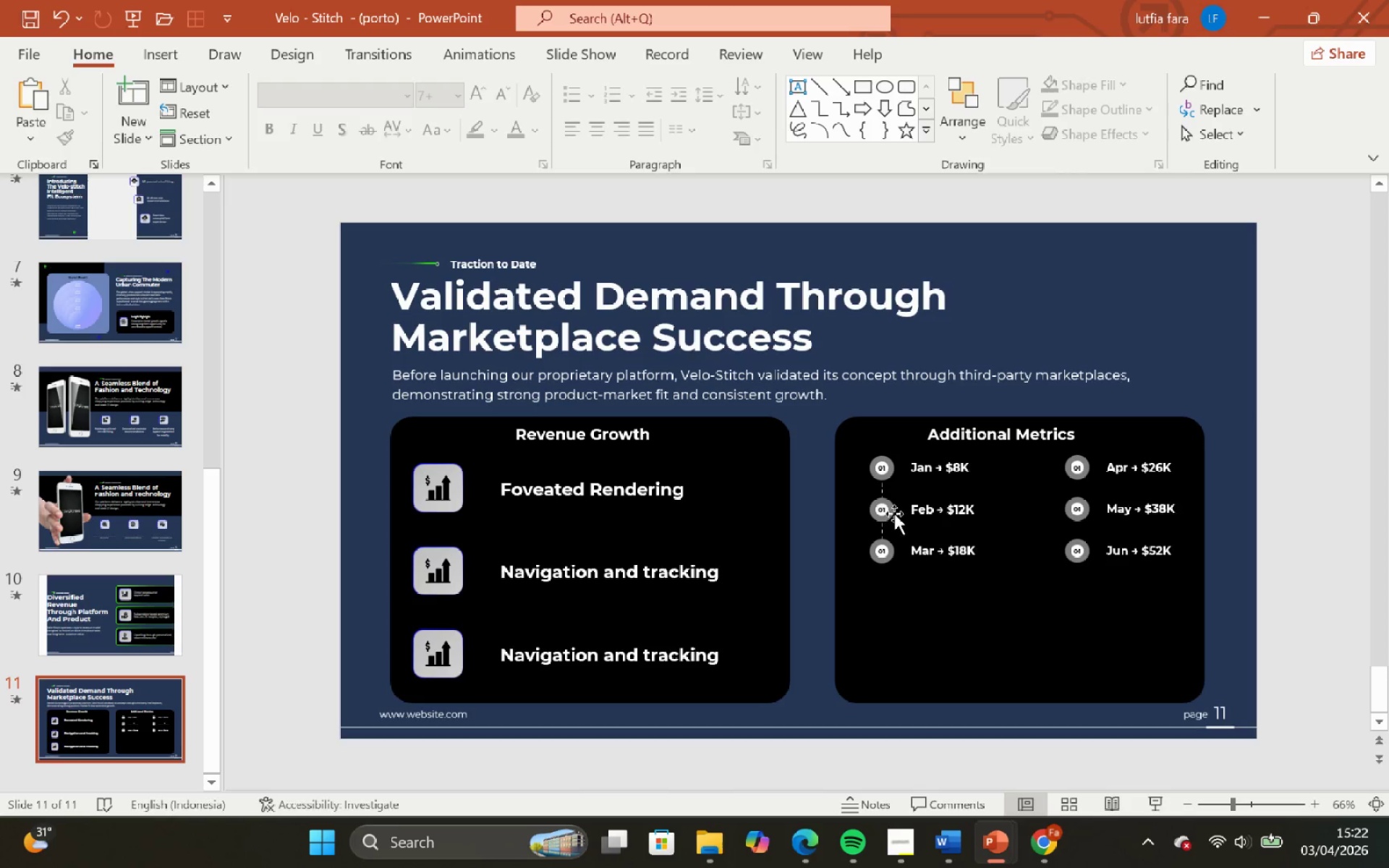 
left_click([886, 516])
 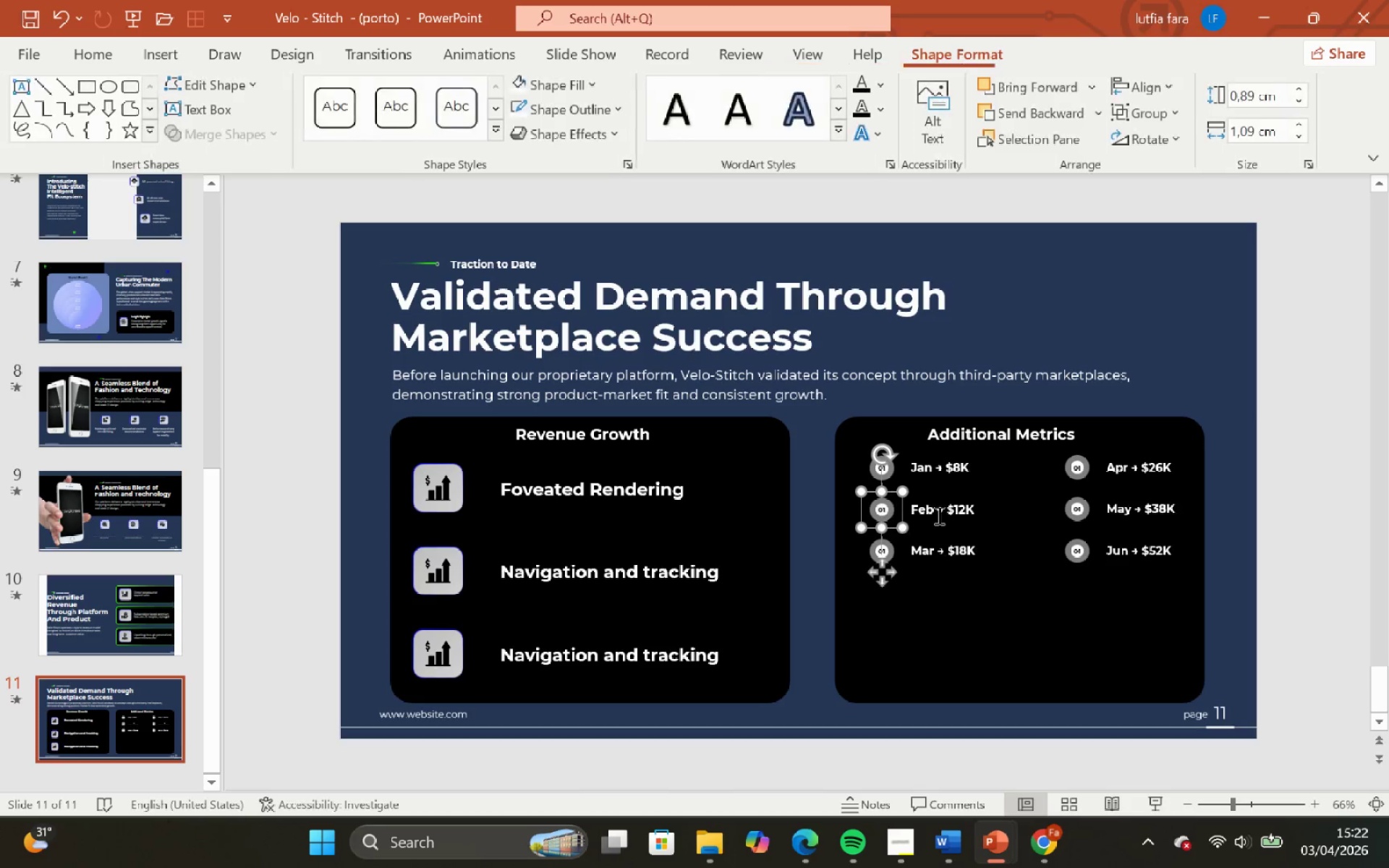 
hold_key(key=ShiftLeft, duration=0.44)
double_click([938, 515])
 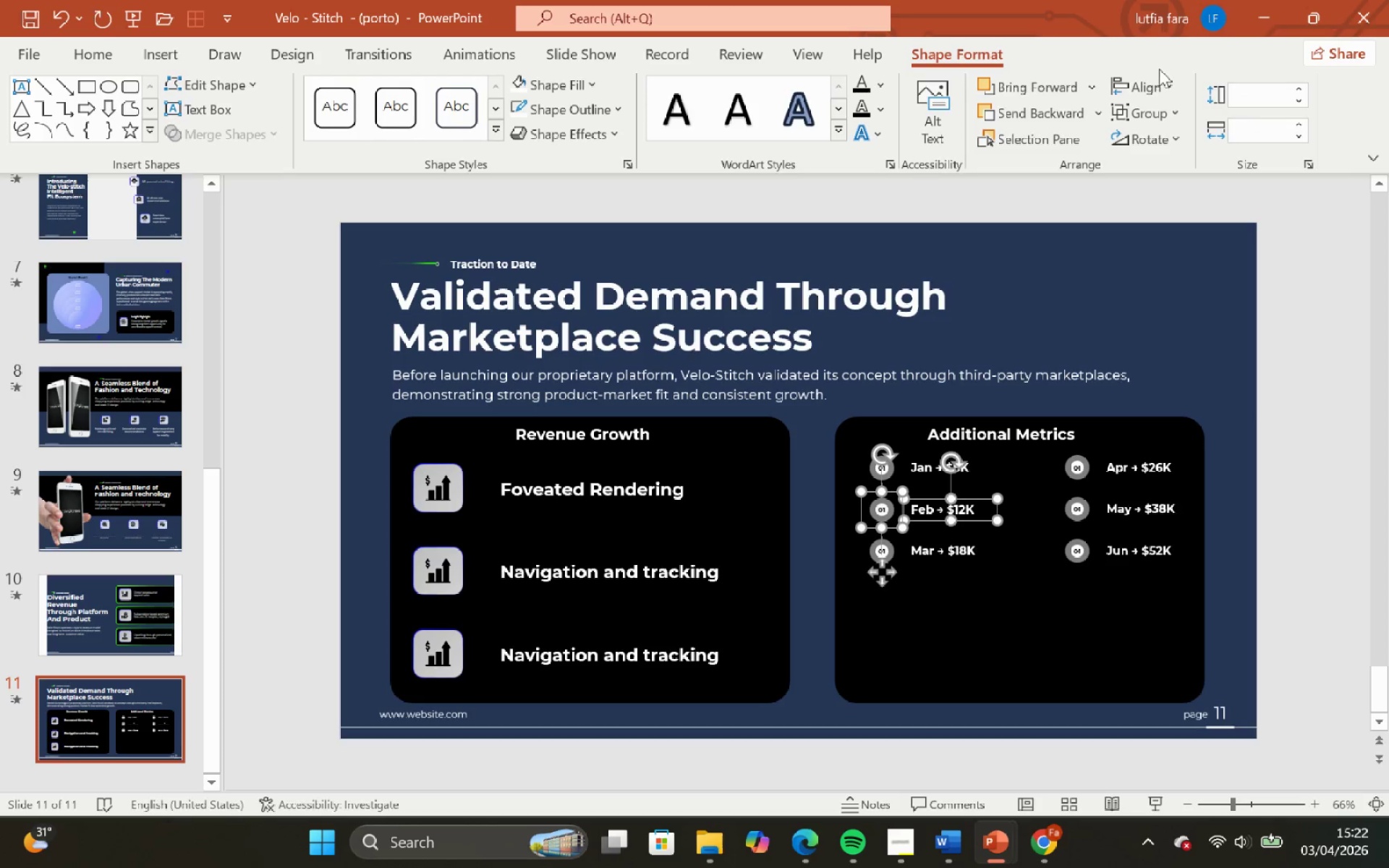 
left_click([1159, 75])
 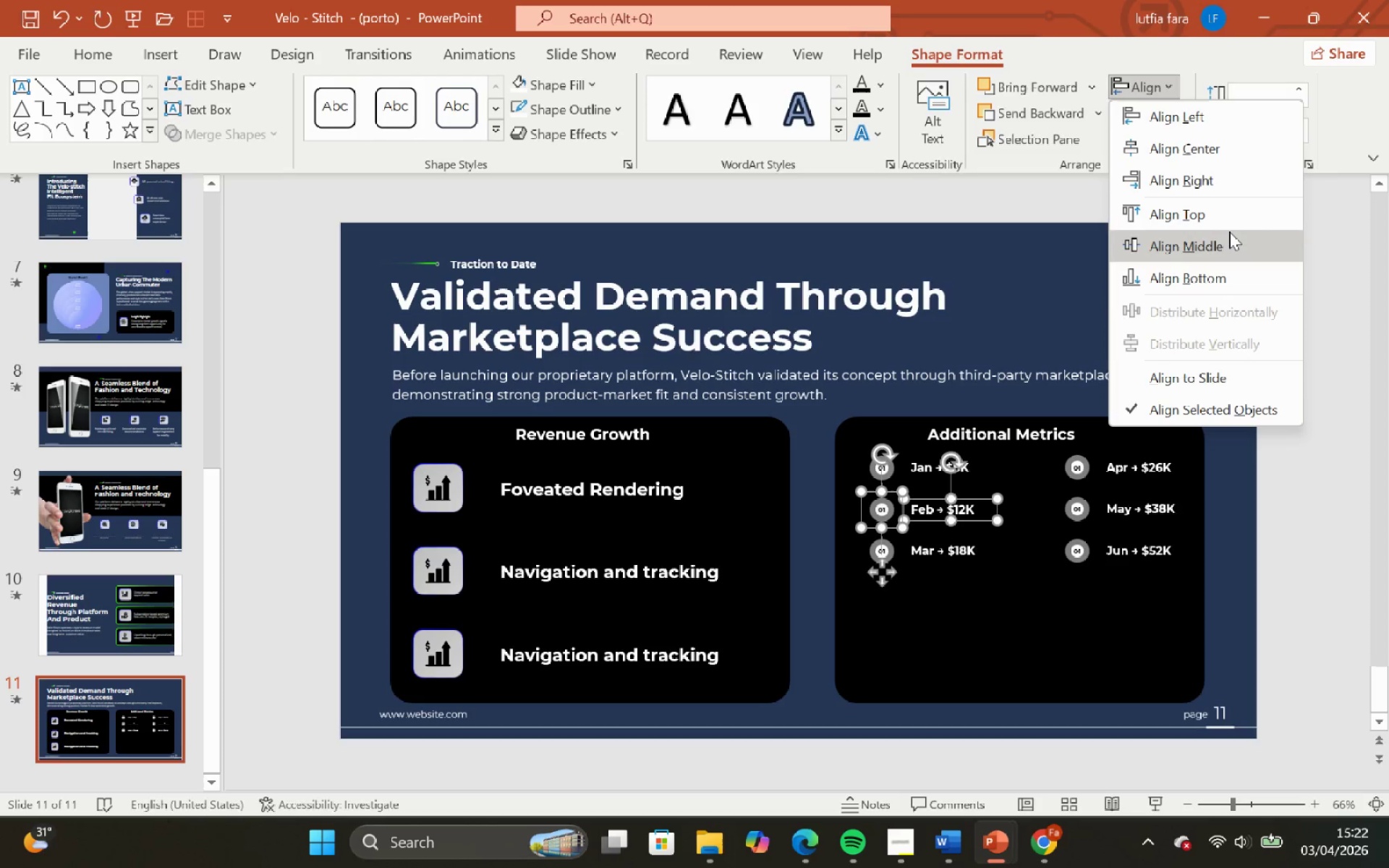 
left_click([1229, 231])
 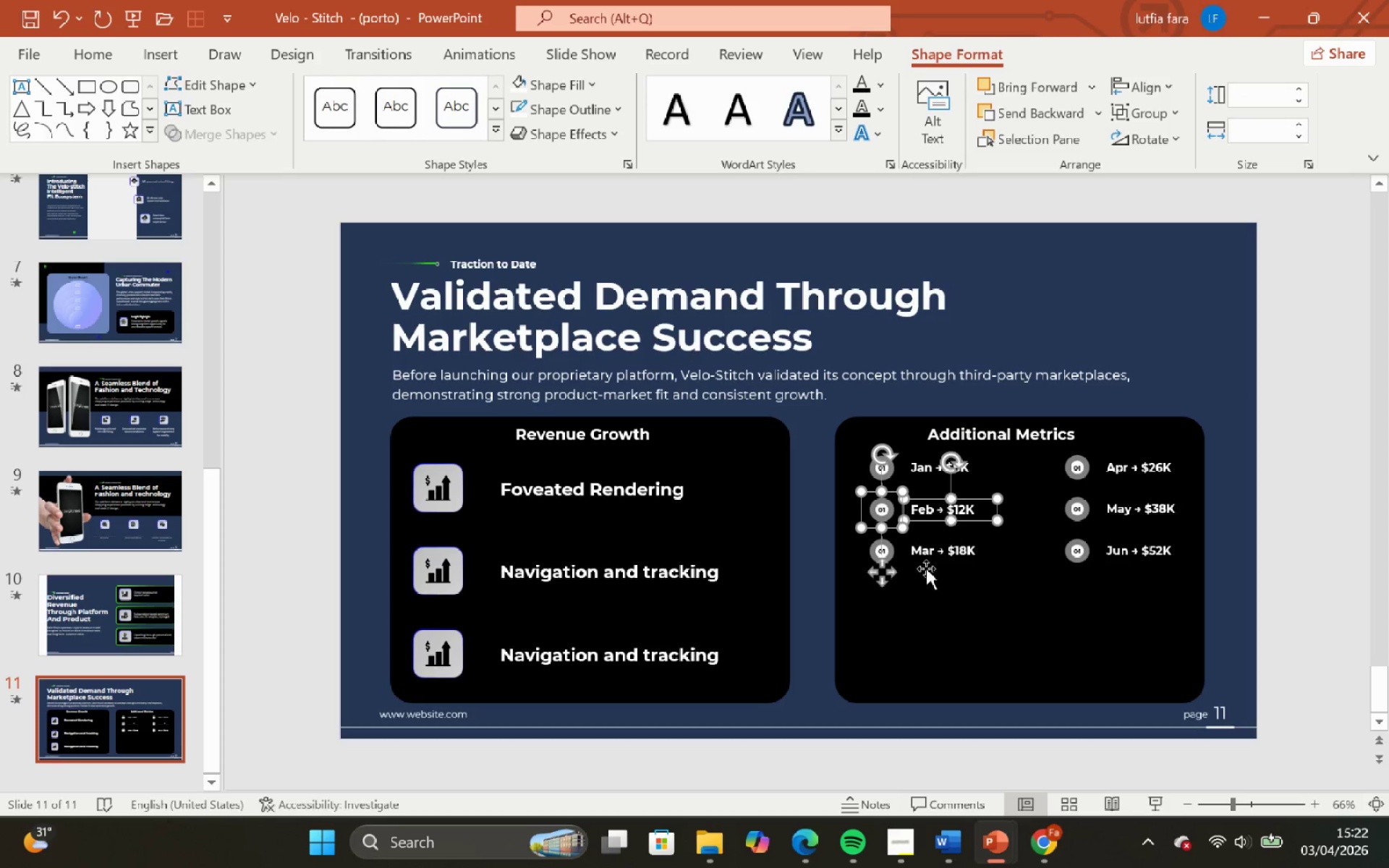 
left_click([928, 556])
 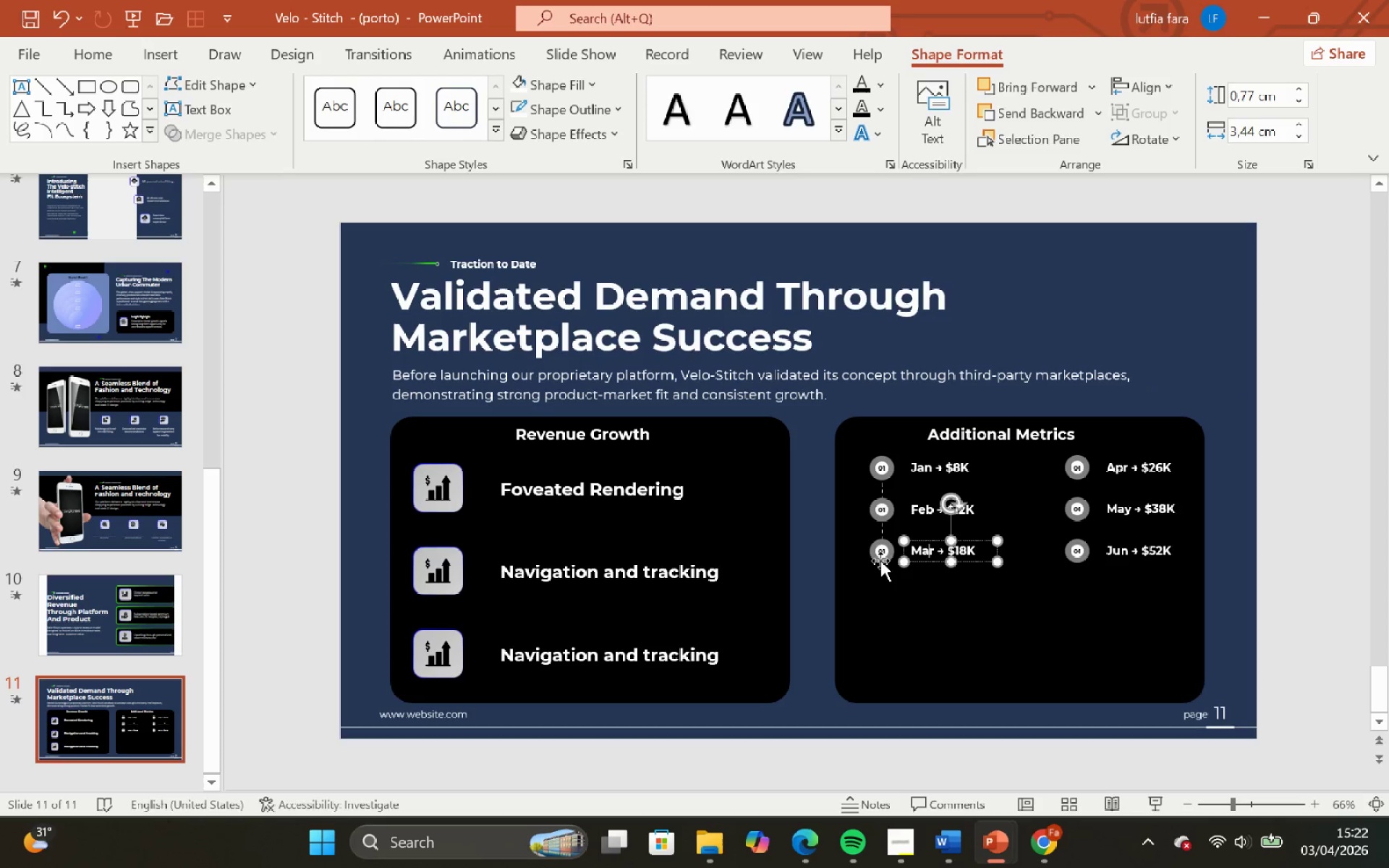 
hold_key(key=ShiftLeft, duration=0.61)
 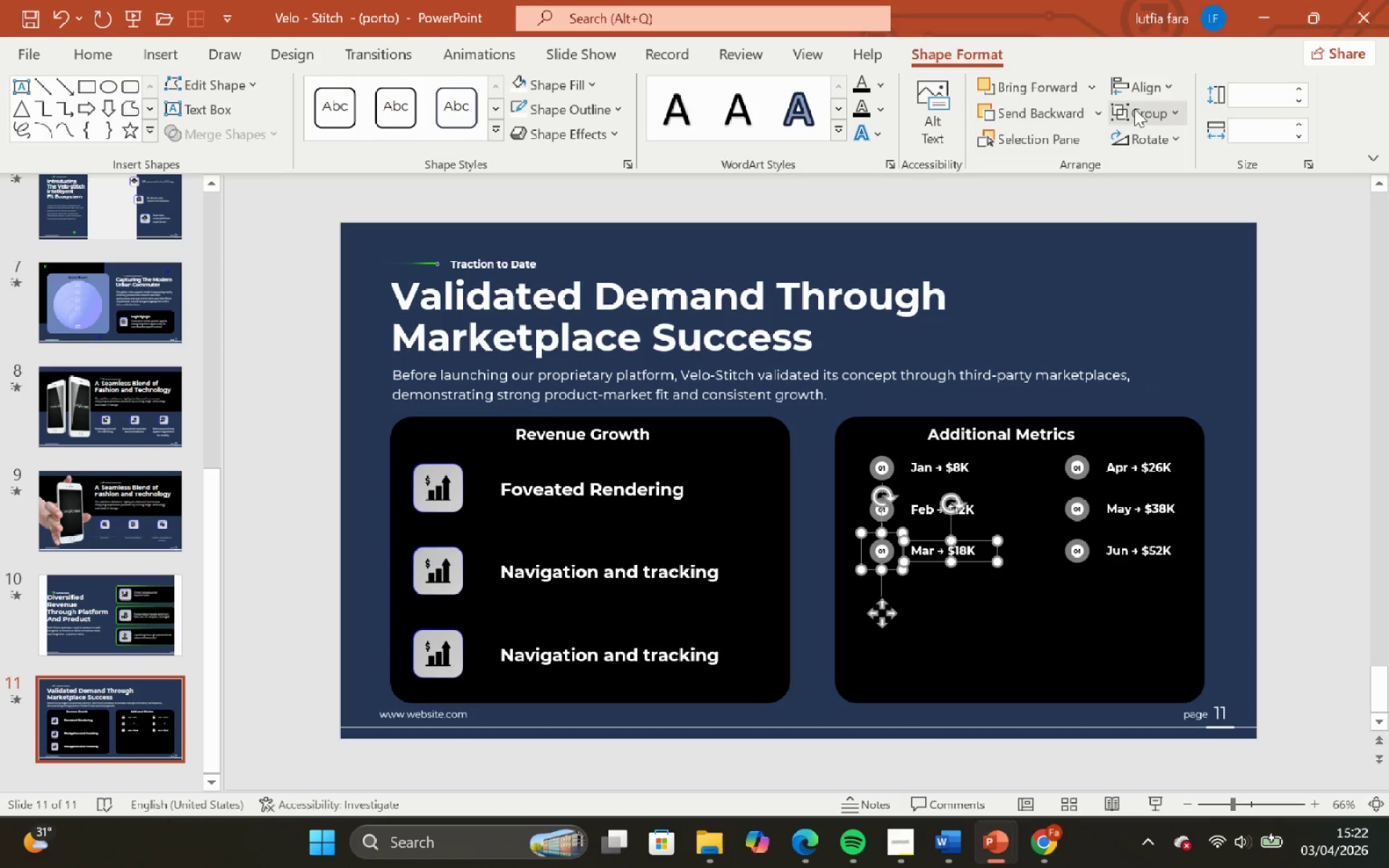 
left_click([1144, 81])
 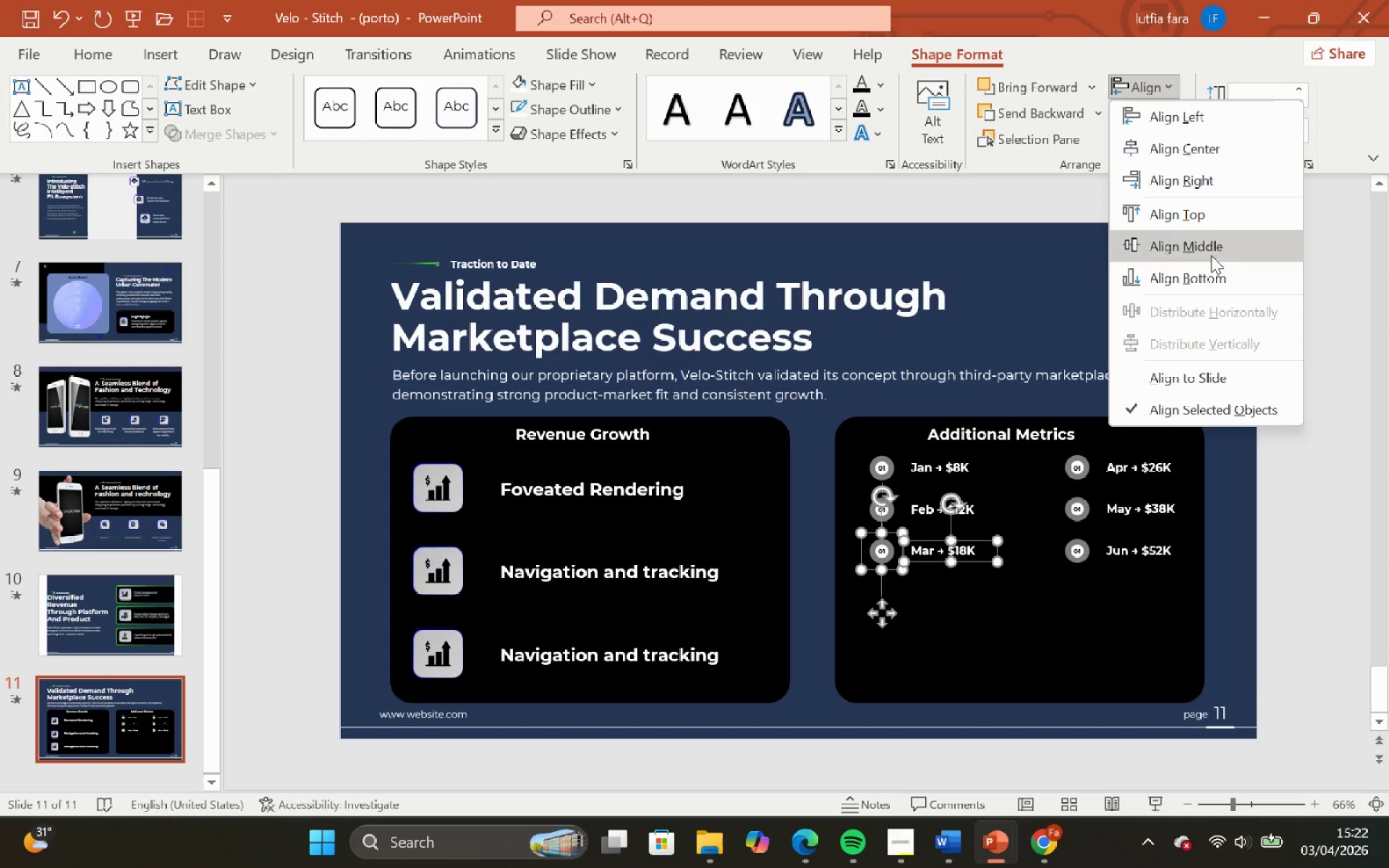 
left_click([1211, 255])
 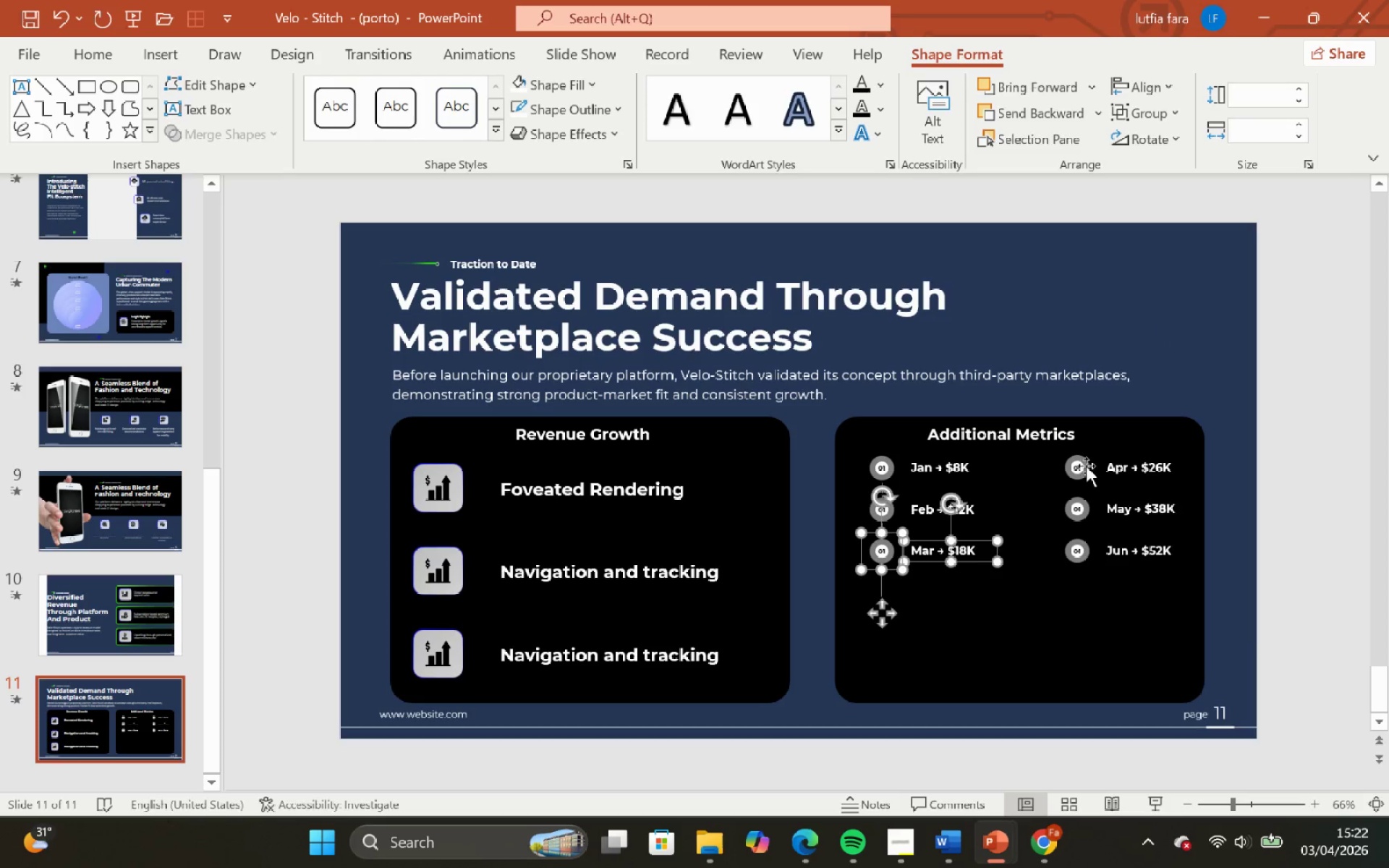 
left_click([1080, 464])
 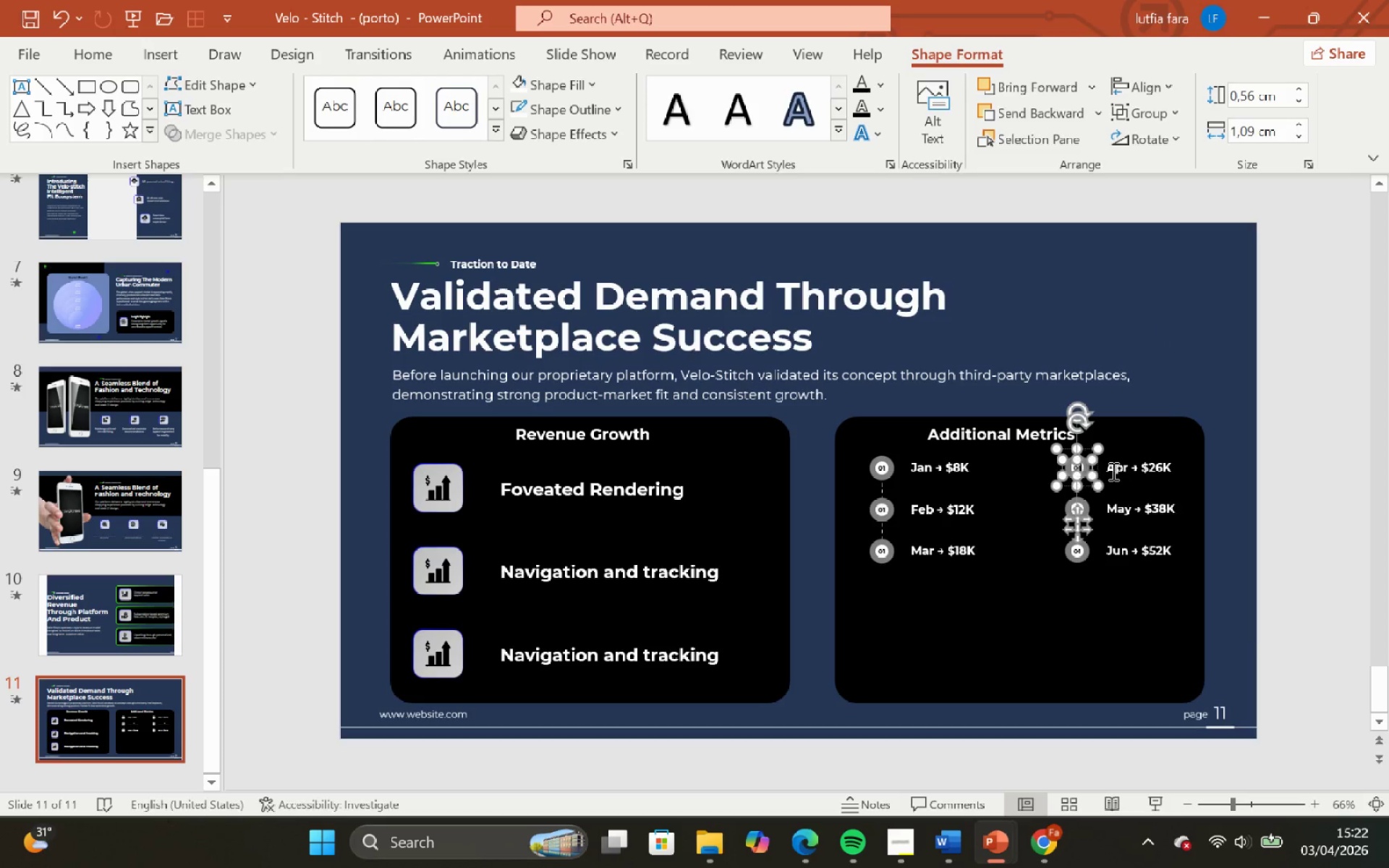 
hold_key(key=ShiftLeft, duration=0.52)
double_click([1114, 472])
 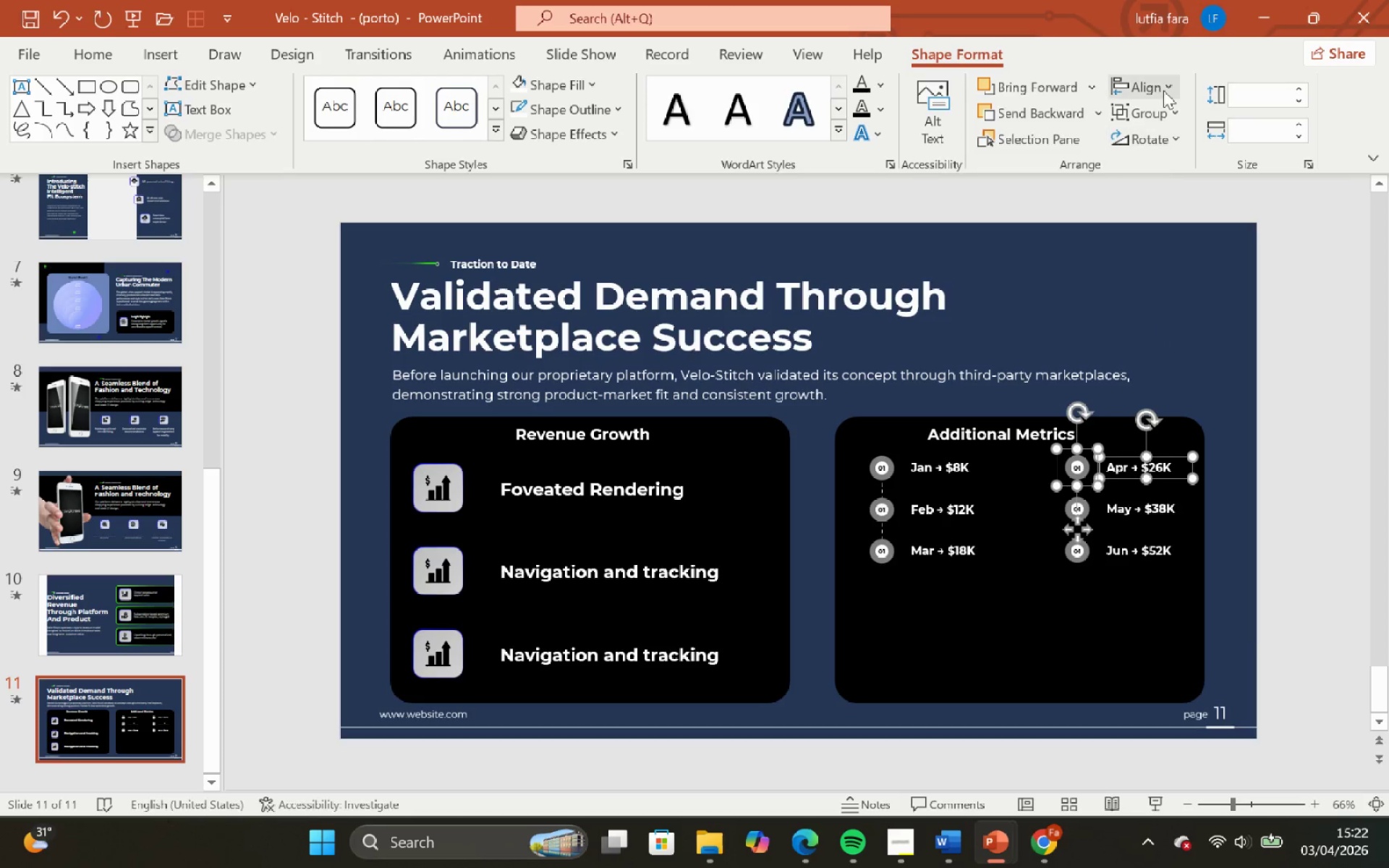 
left_click([1163, 90])
 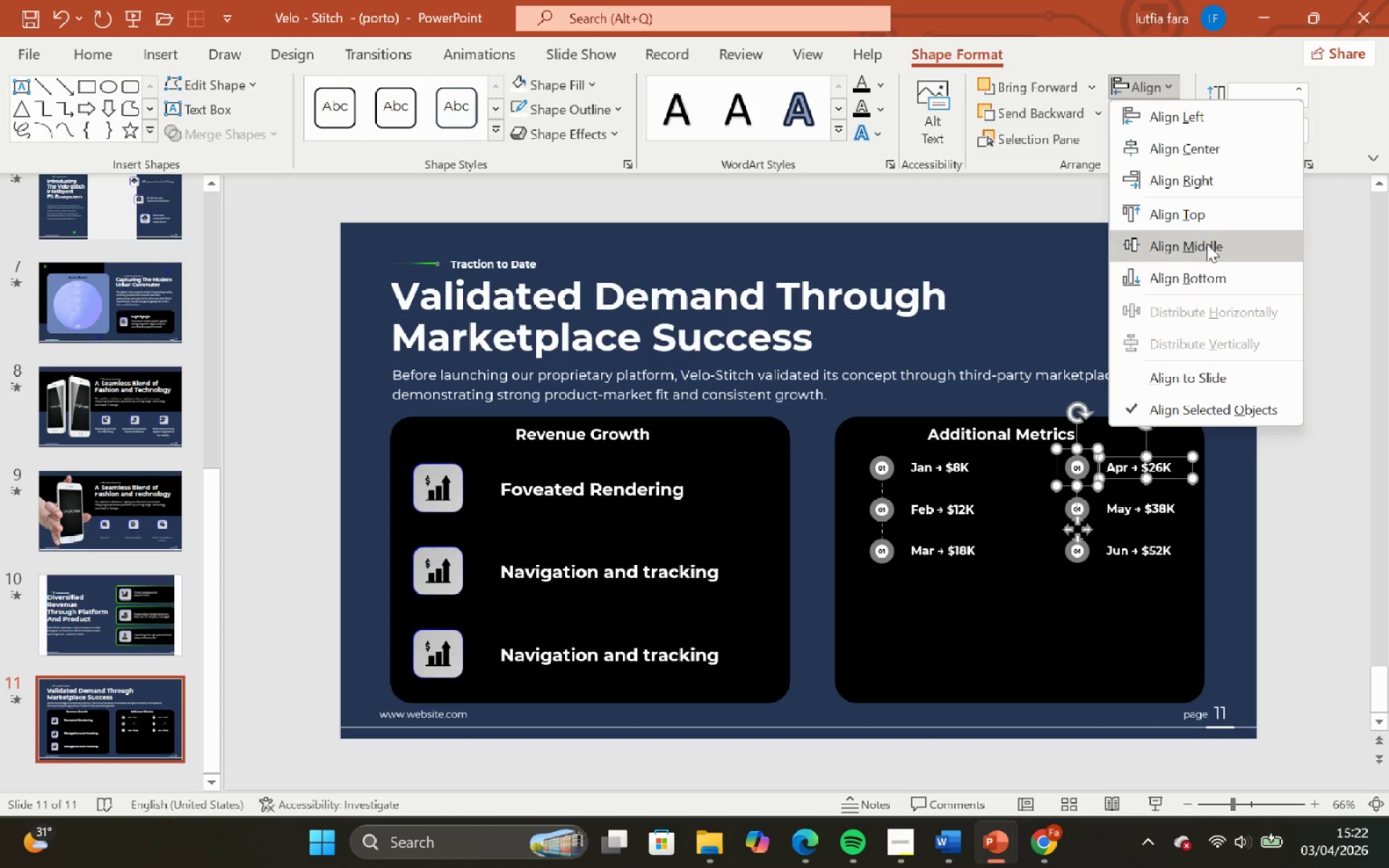 
left_click([1207, 244])
 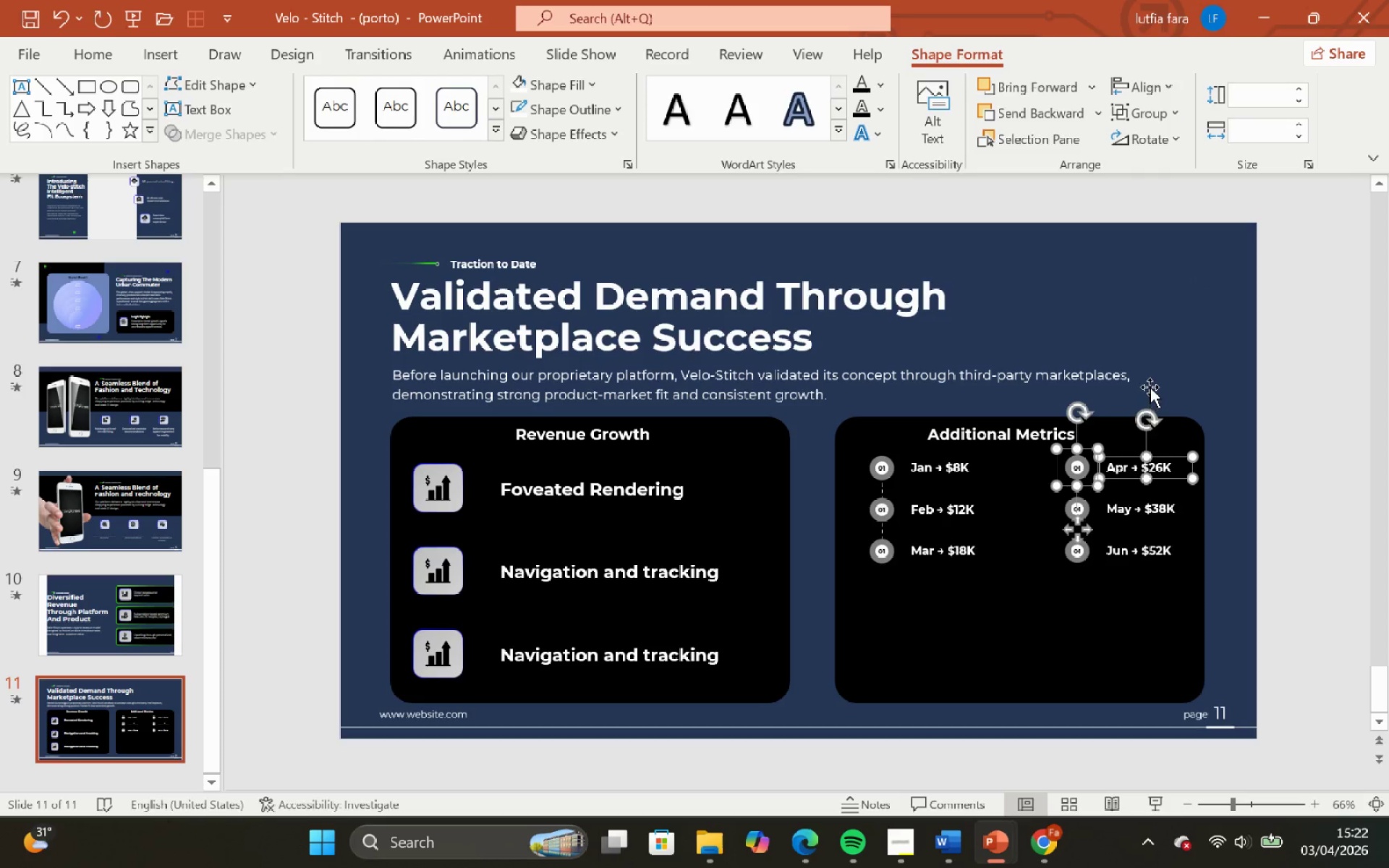 
left_click([1184, 323])
 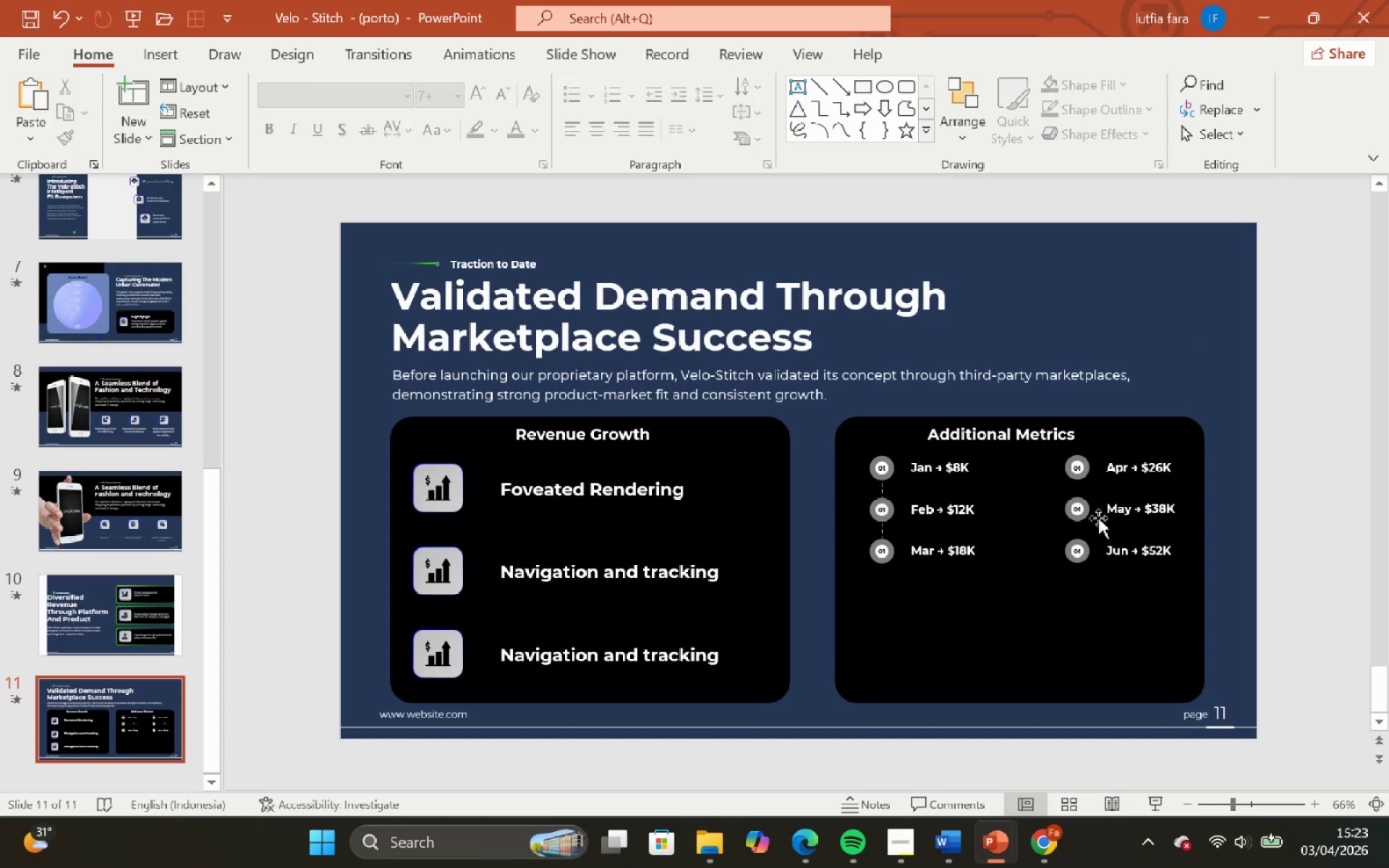 
left_click([1076, 514])
 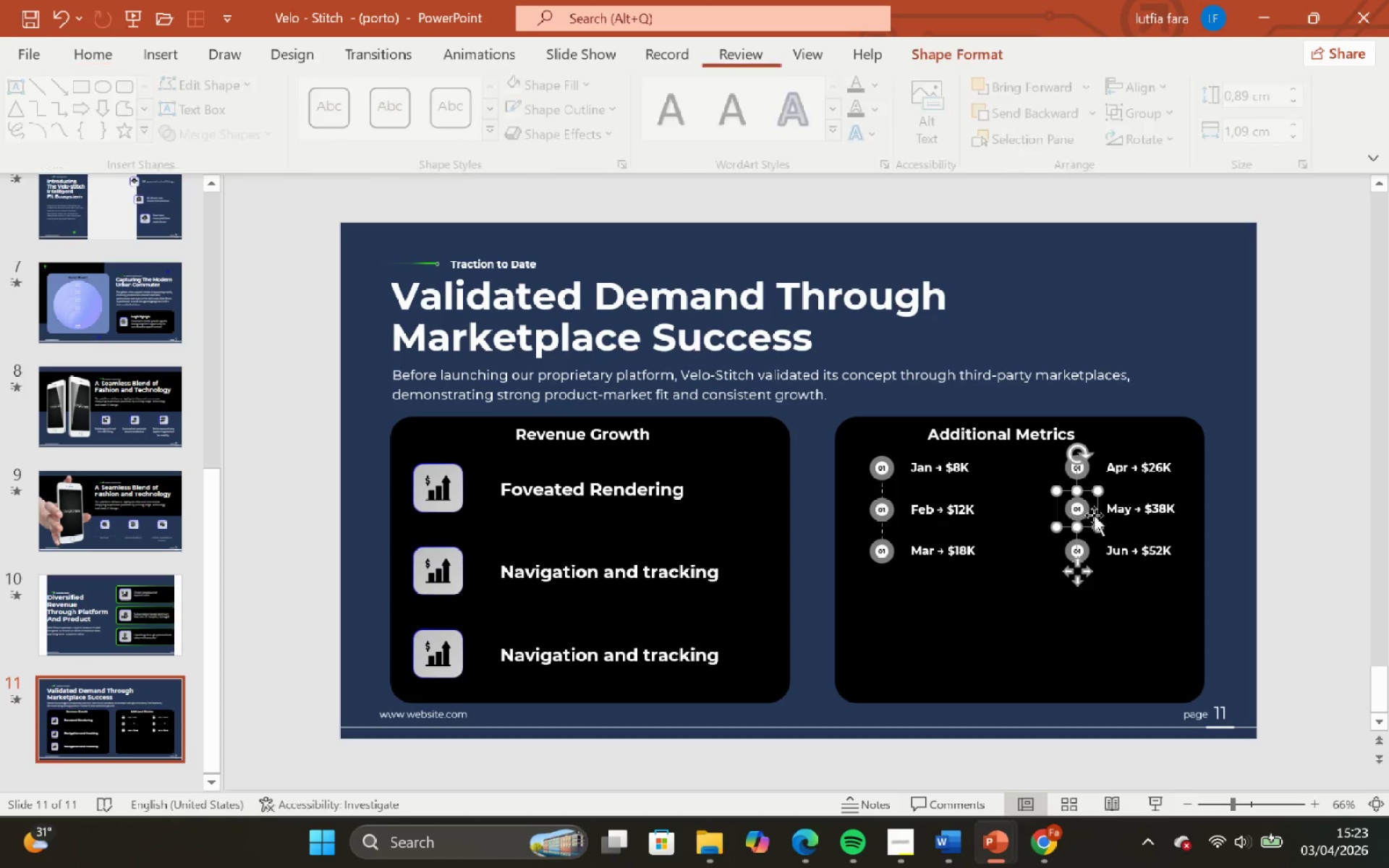 
hold_key(key=ShiftLeft, duration=0.53)
double_click([1123, 509])
 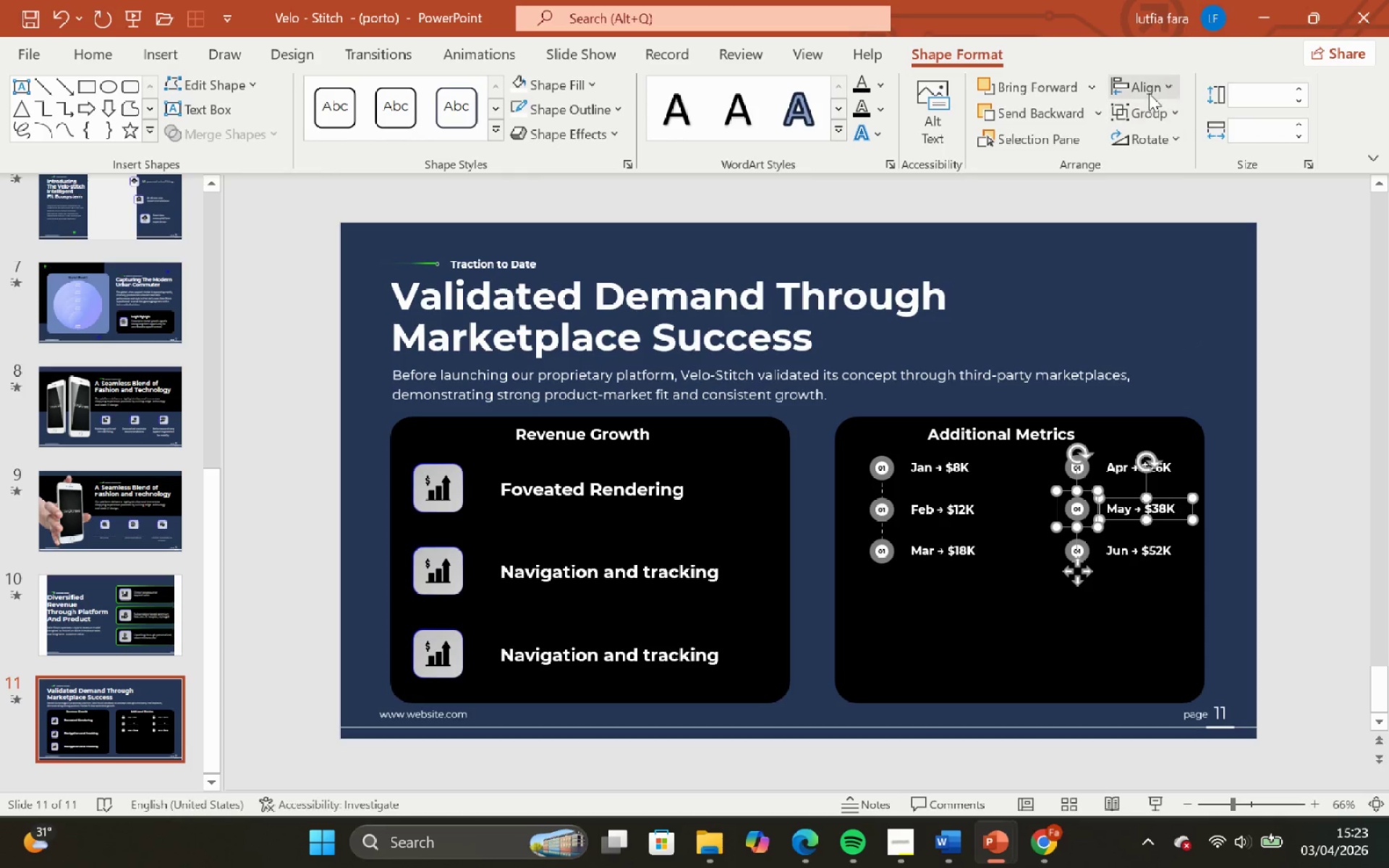 
left_click([1149, 89])
 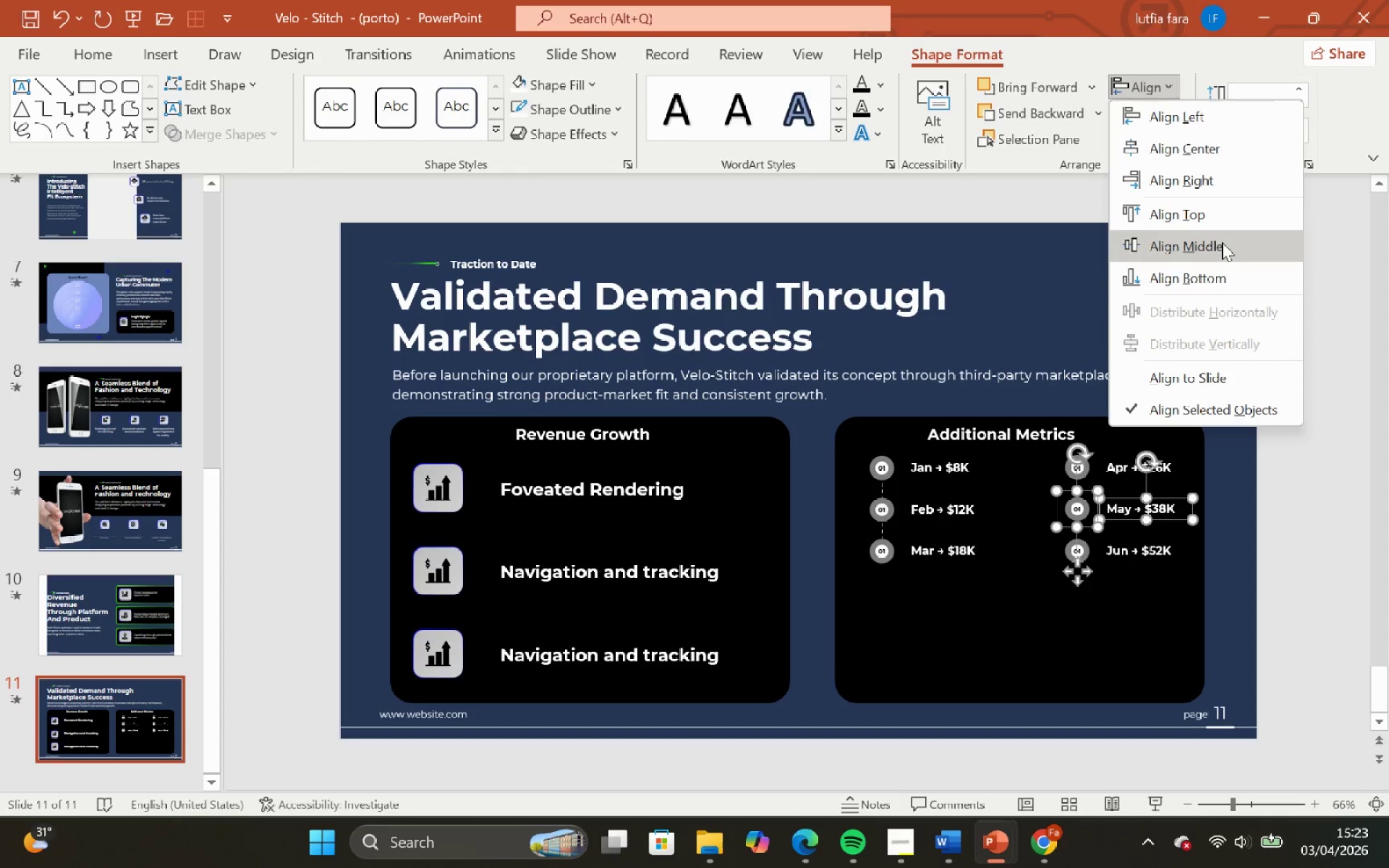 
left_click([1222, 242])
 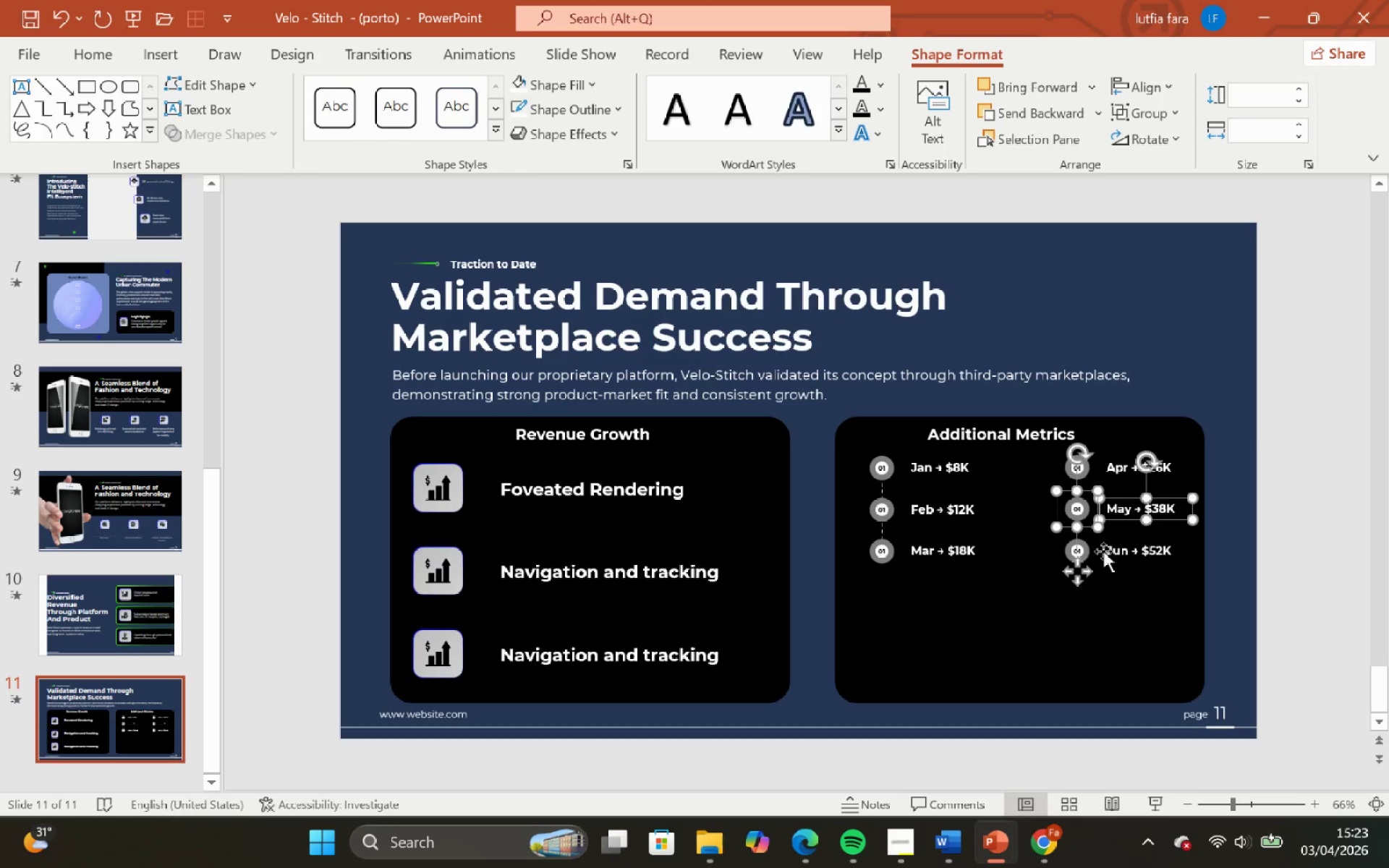 
left_click([1103, 550])
 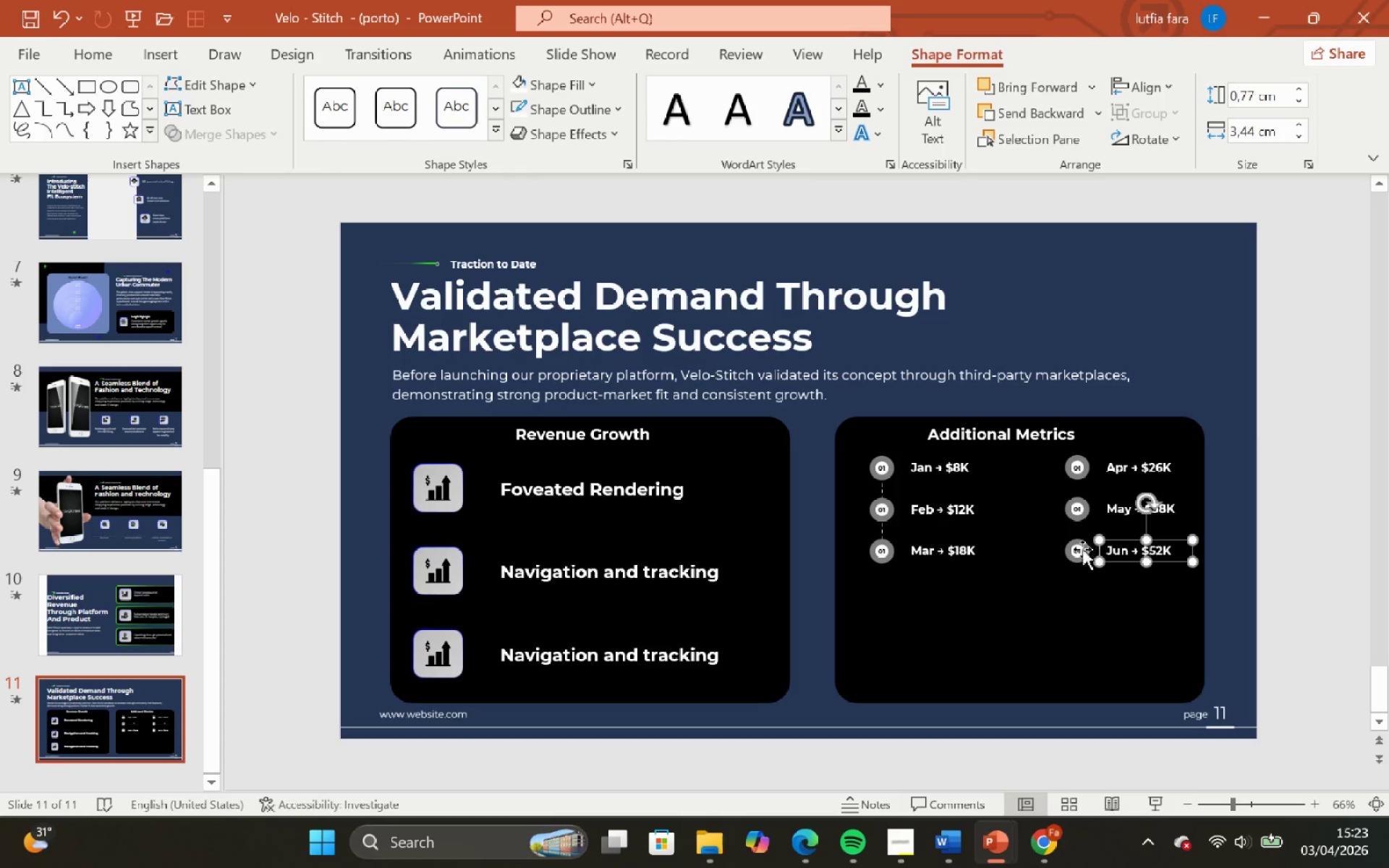 
hold_key(key=ShiftLeft, duration=0.48)
 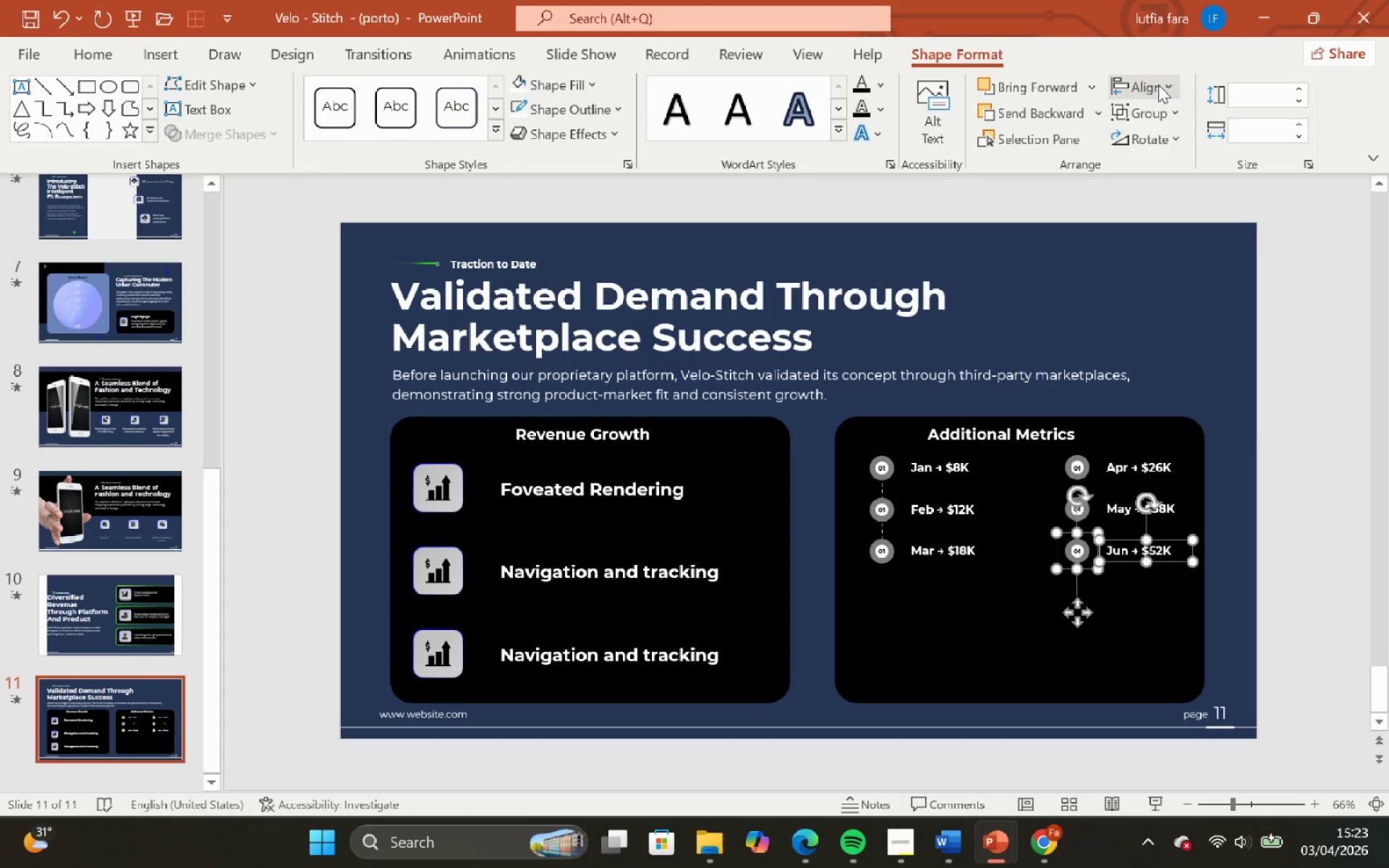 
left_click([1158, 85])
 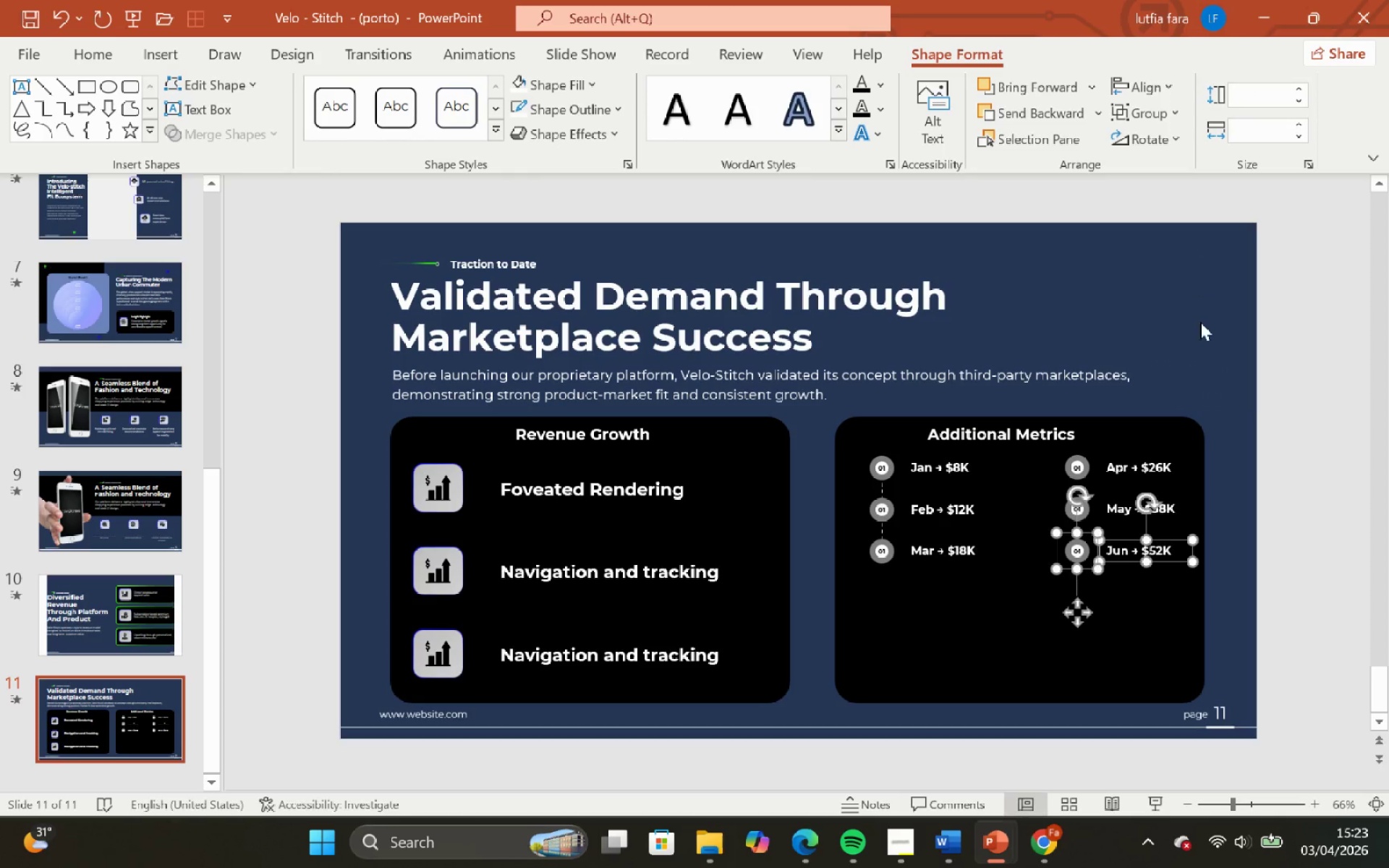 
double_click([1207, 341])
 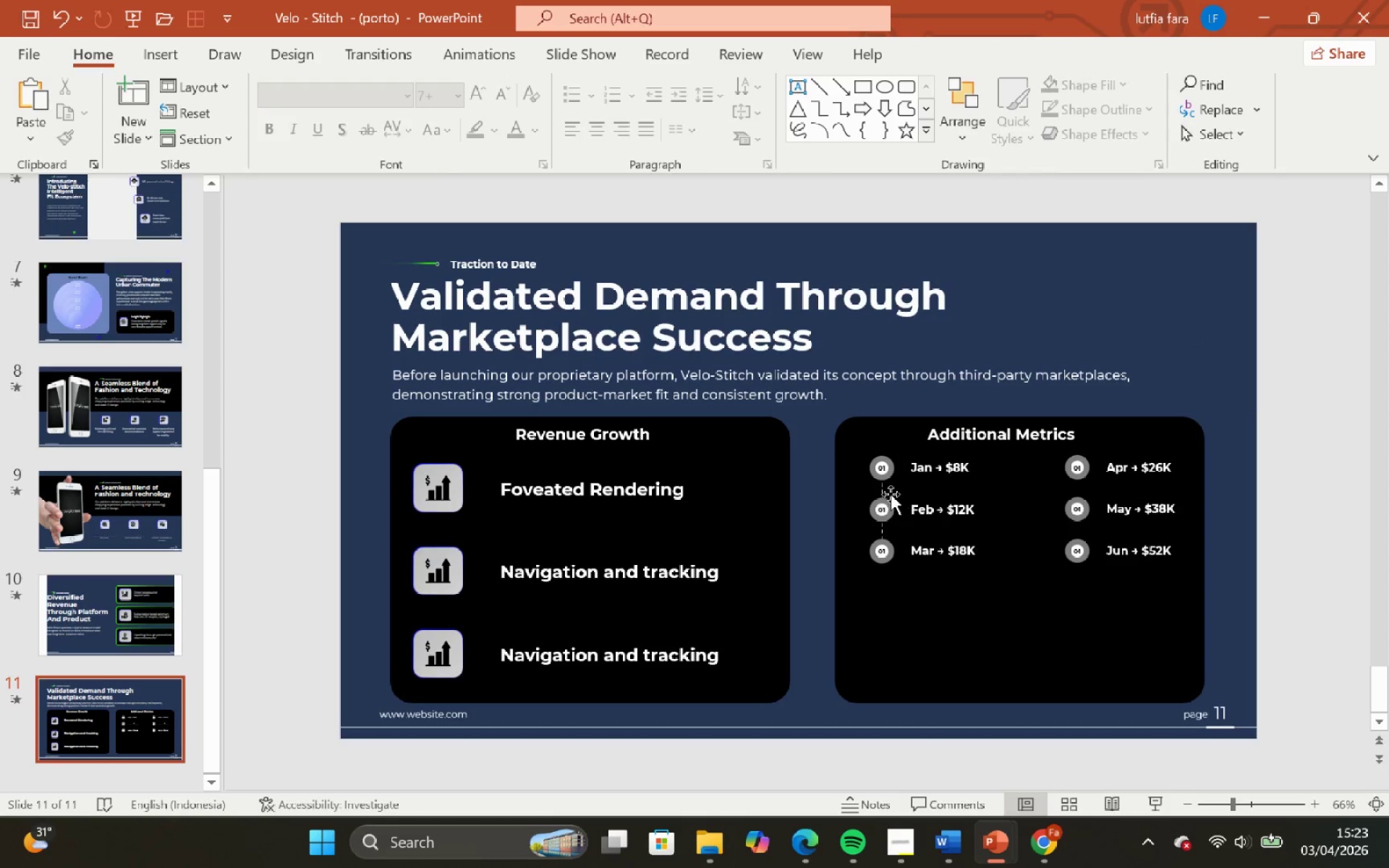 
left_click([882, 490])
 